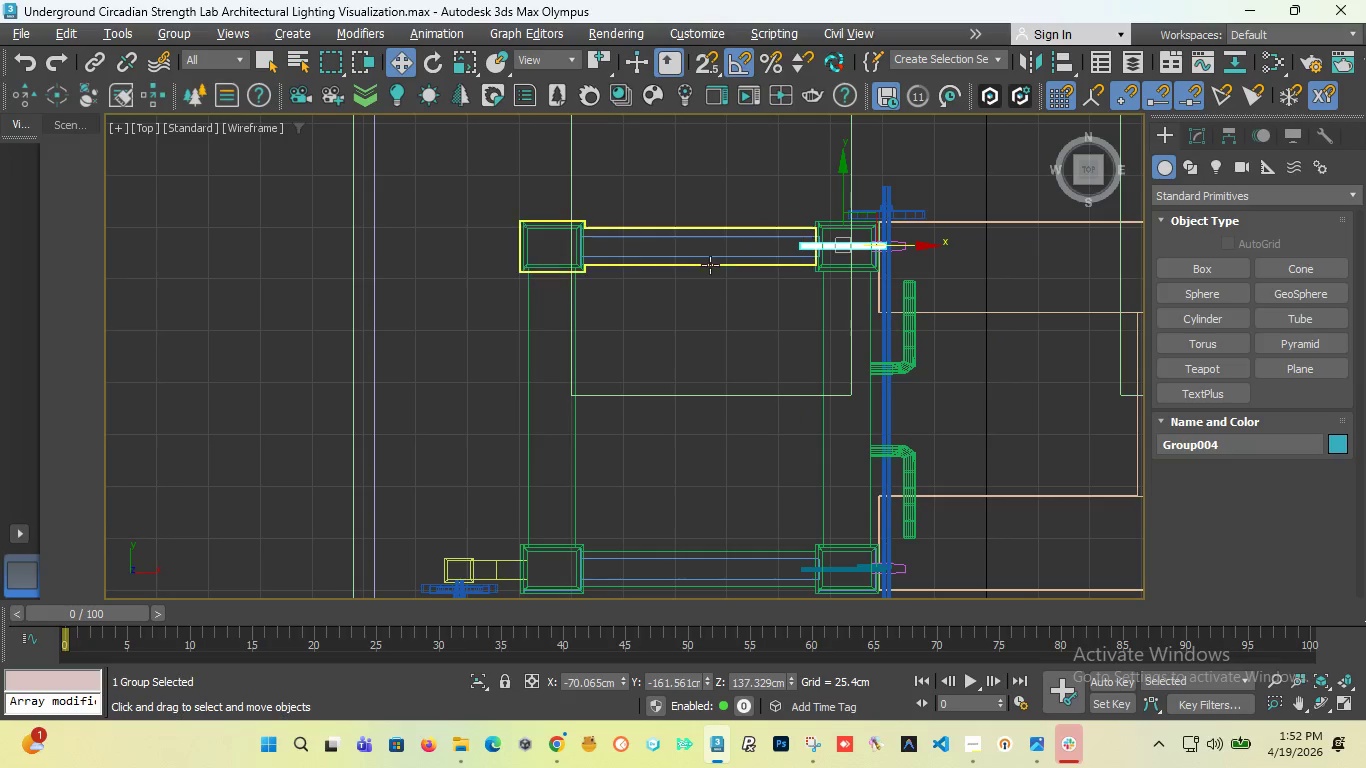 
scroll: coordinate [759, 314], scroll_direction: up, amount: 1.0
 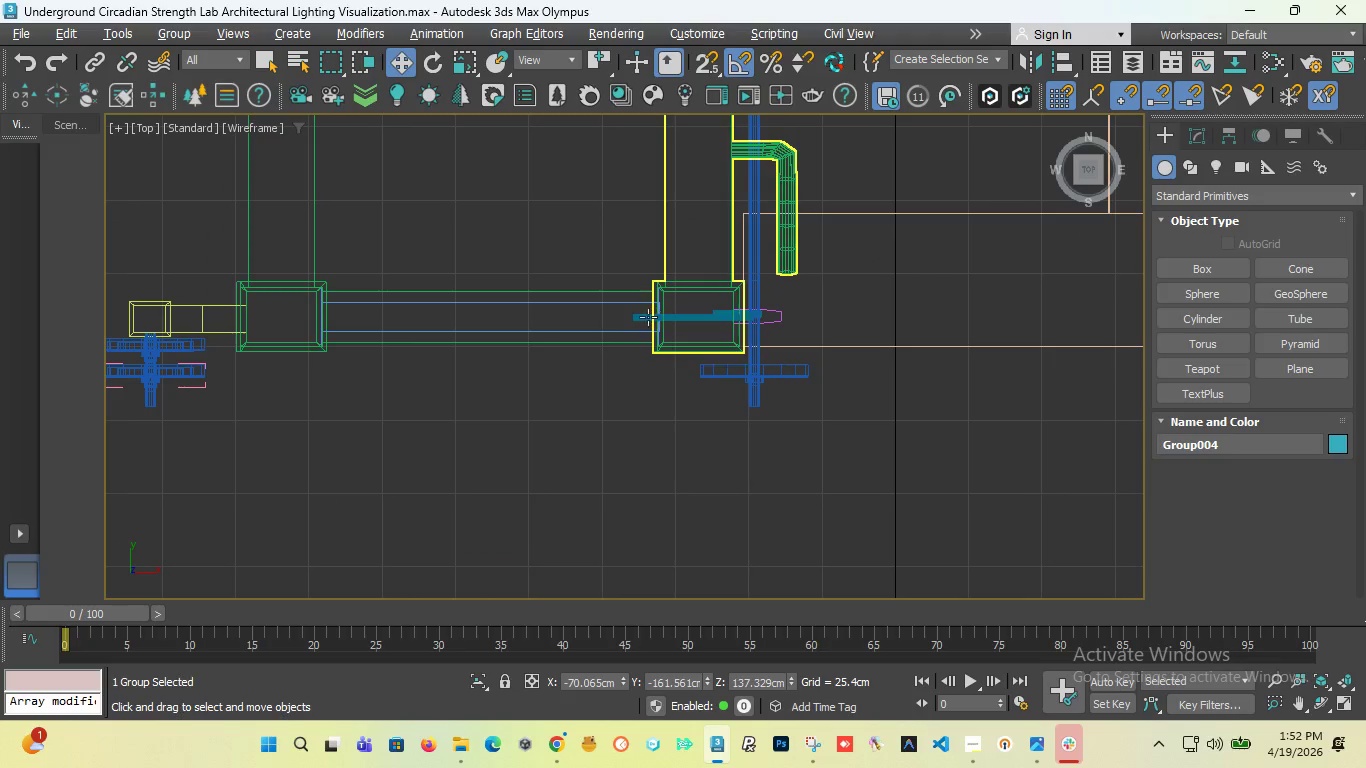 
hold_key(key=ControlLeft, duration=0.52)
left_click([640, 317])
 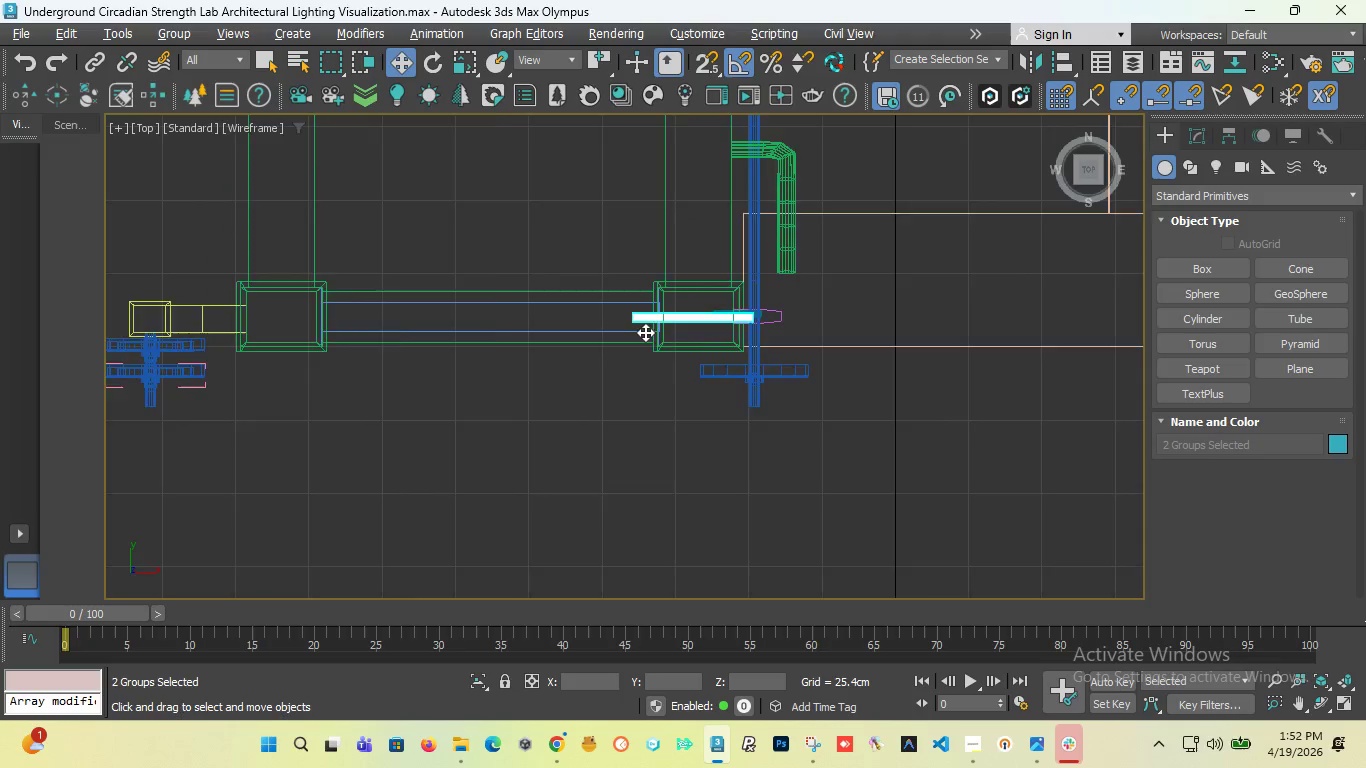 
scroll: coordinate [643, 247], scroll_direction: down, amount: 2.0
 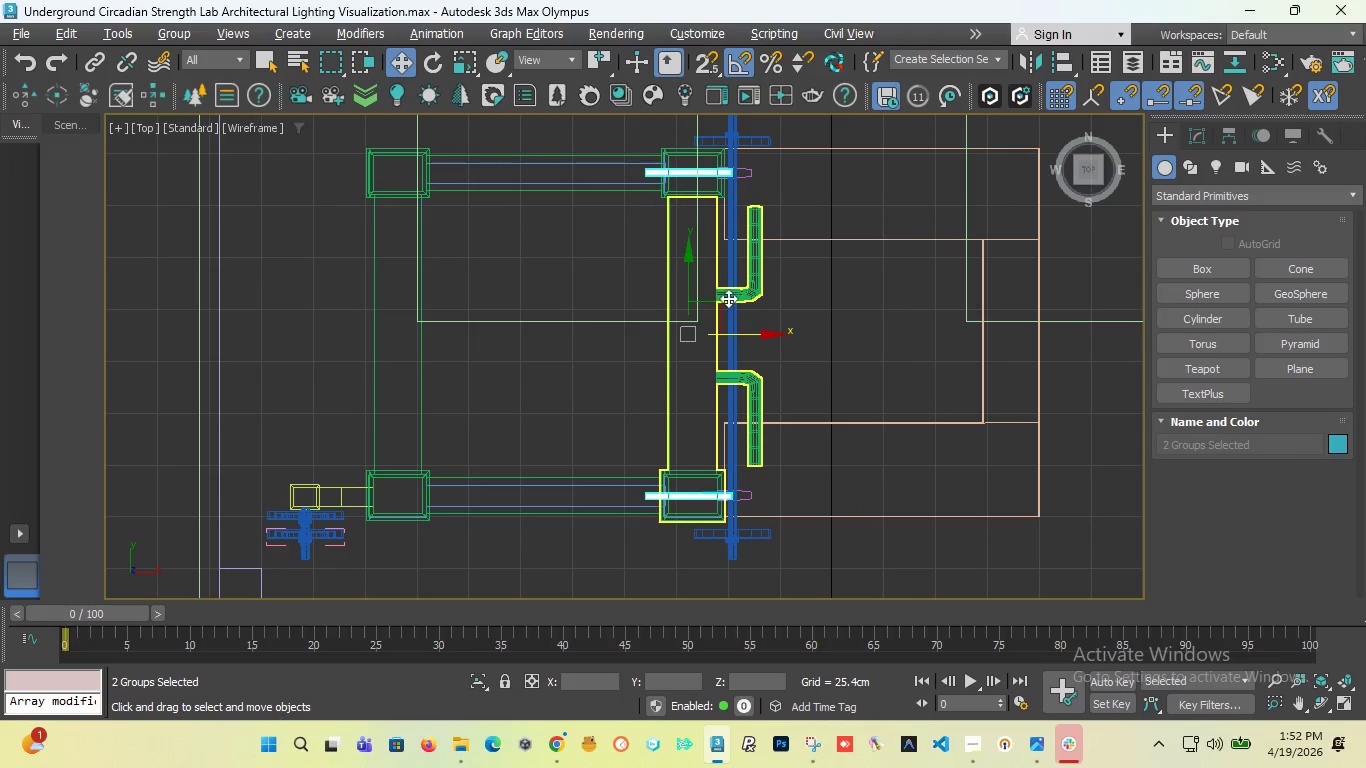 
hold_key(key=ShiftLeft, duration=3.39)
left_click_drag(start_coordinate=[765, 337], to_coordinate=[473, 317])
 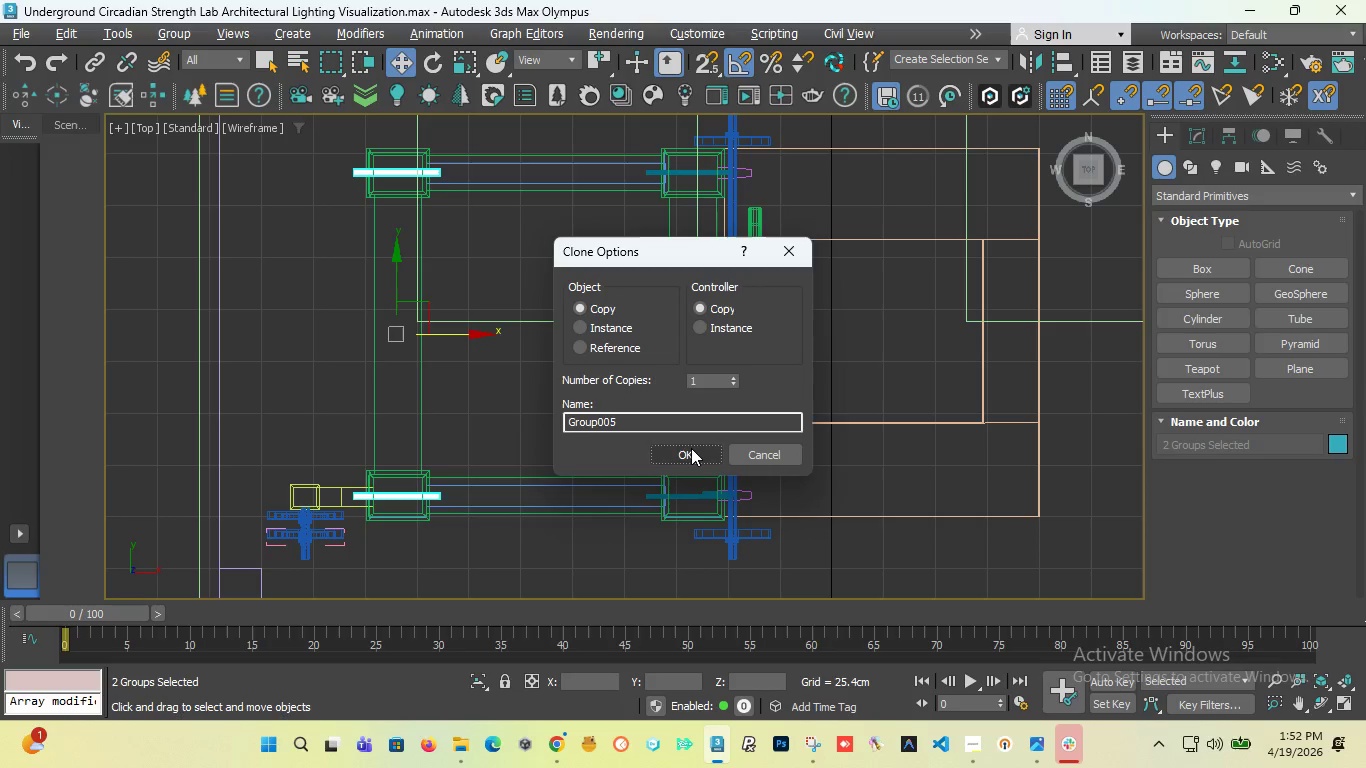 
left_click([691, 448])
 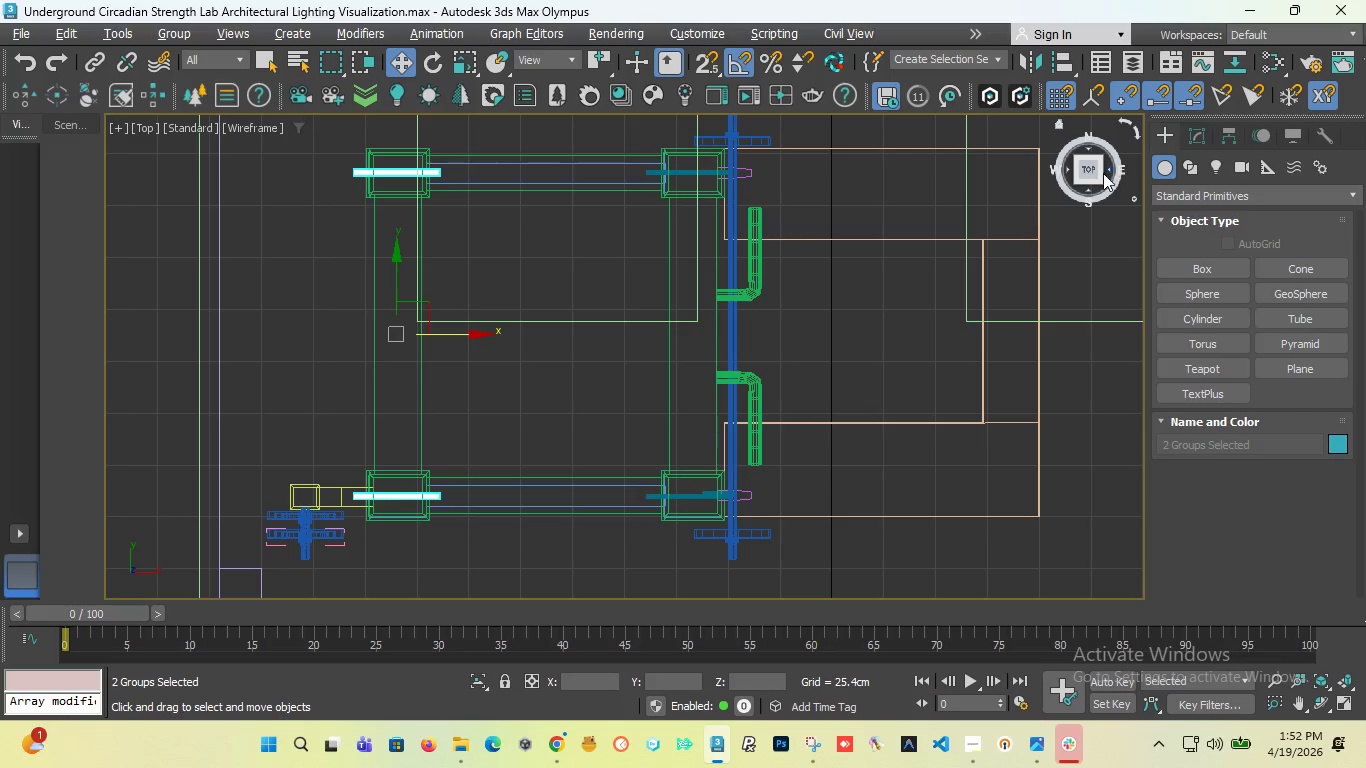 
left_click_drag(start_coordinate=[1090, 173], to_coordinate=[981, 181])
 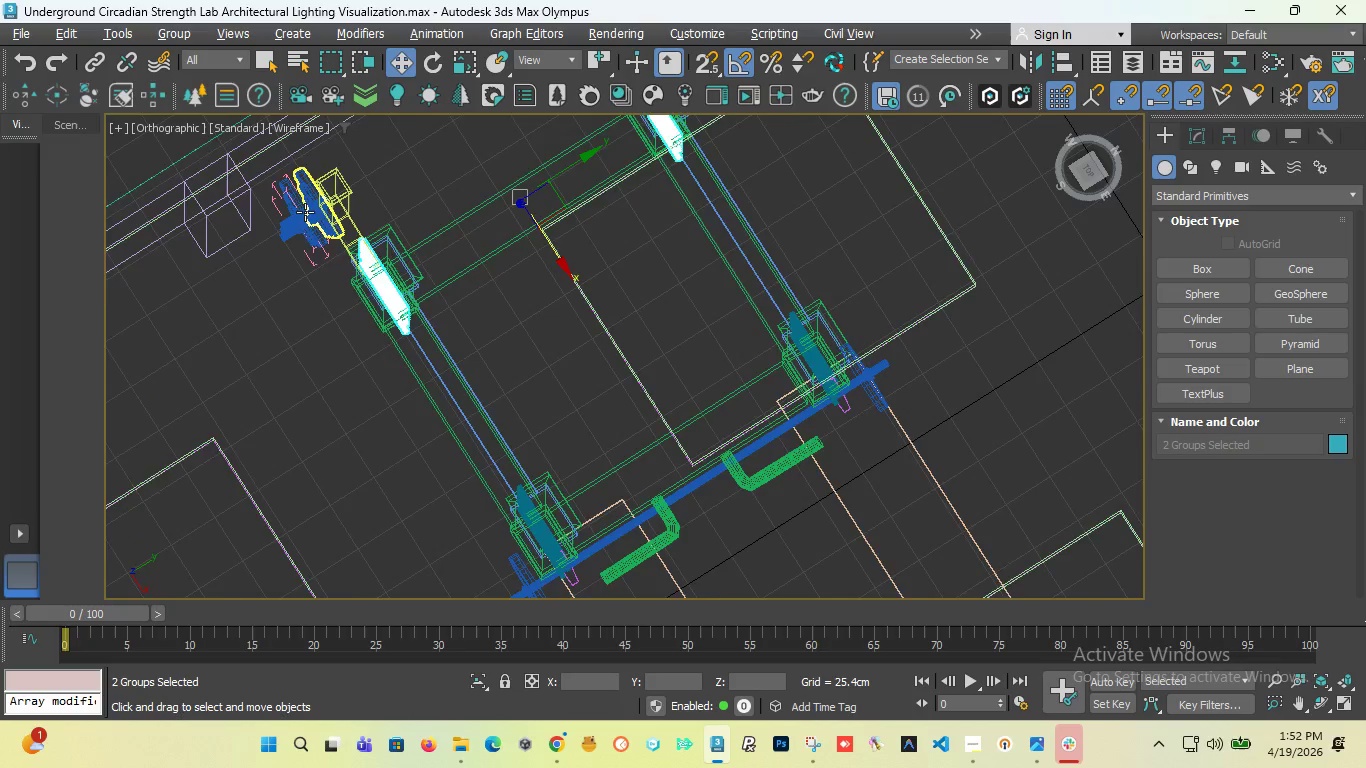 
scroll: coordinate [303, 214], scroll_direction: down, amount: 3.0
 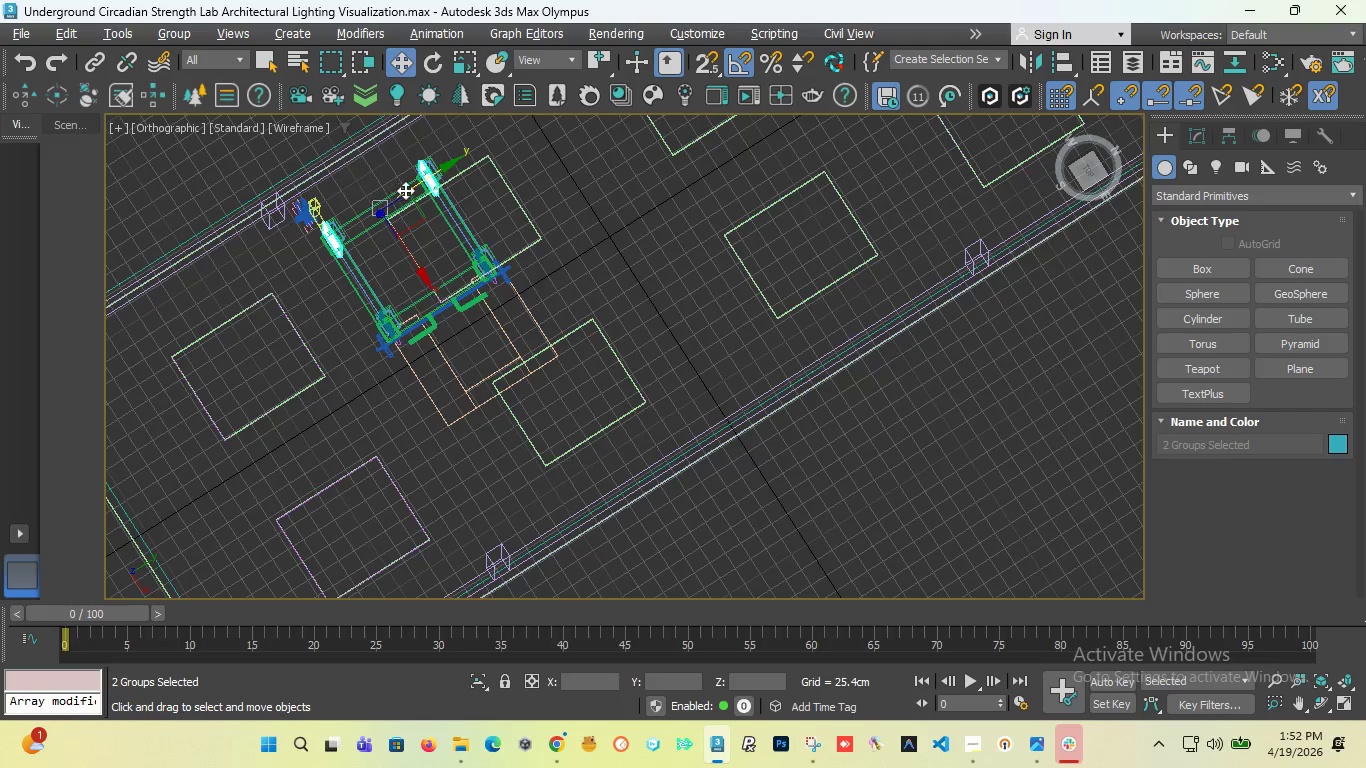 
scroll: coordinate [475, 188], scroll_direction: up, amount: 5.0
 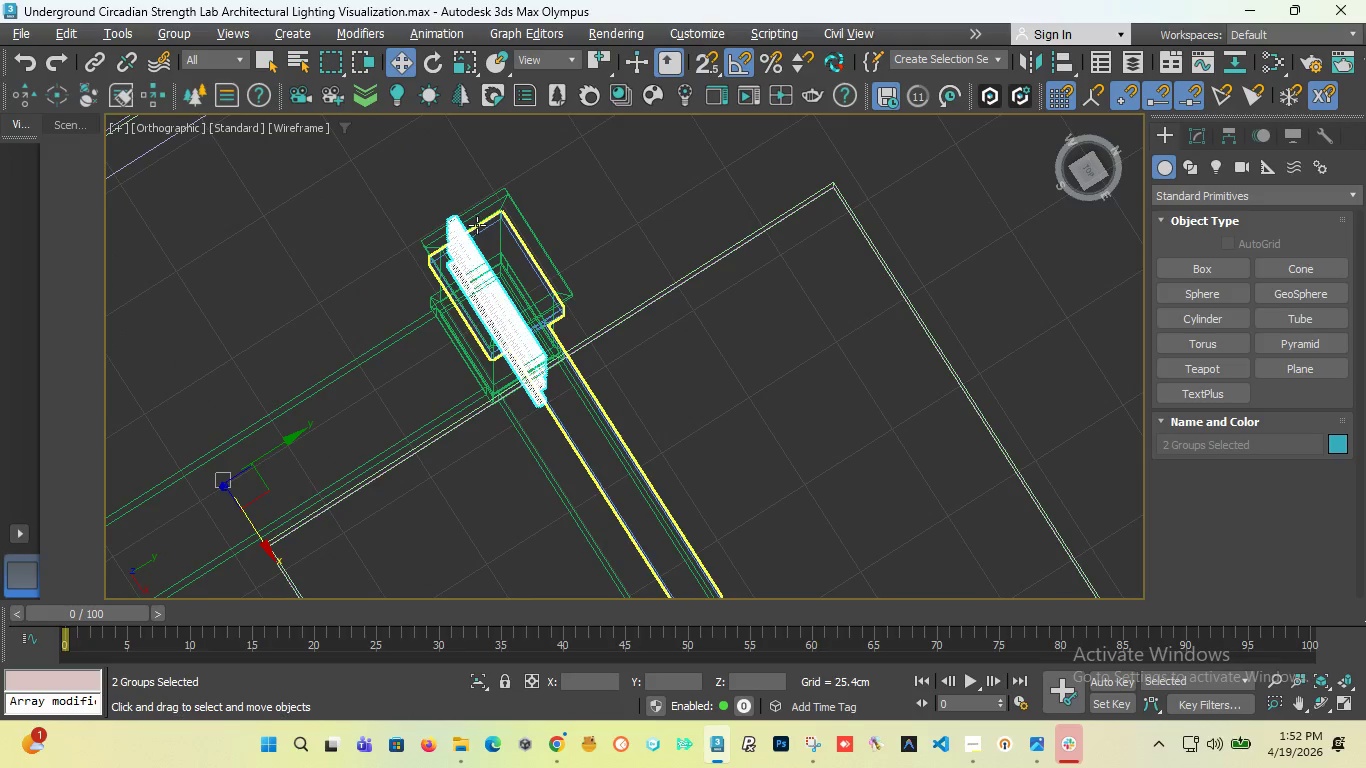 
key(T)
 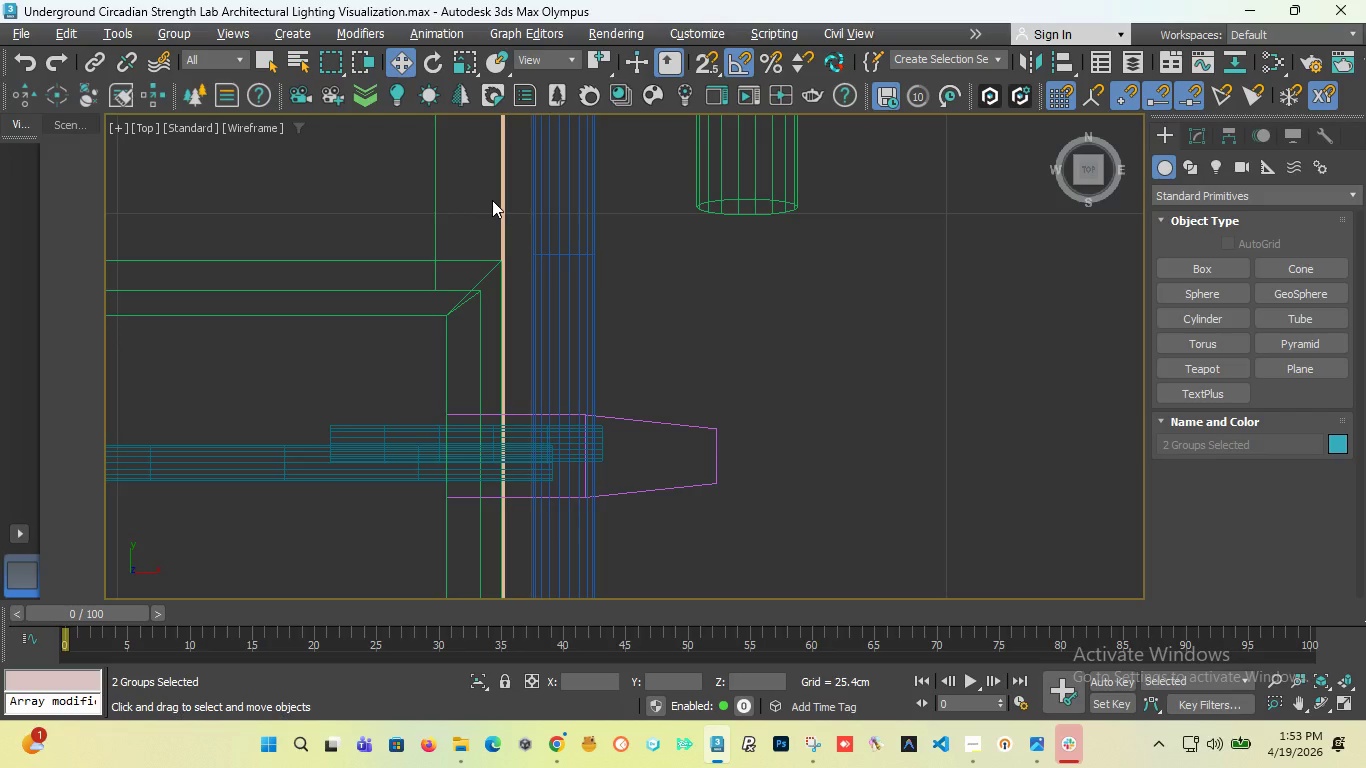 
wait(43.34)
 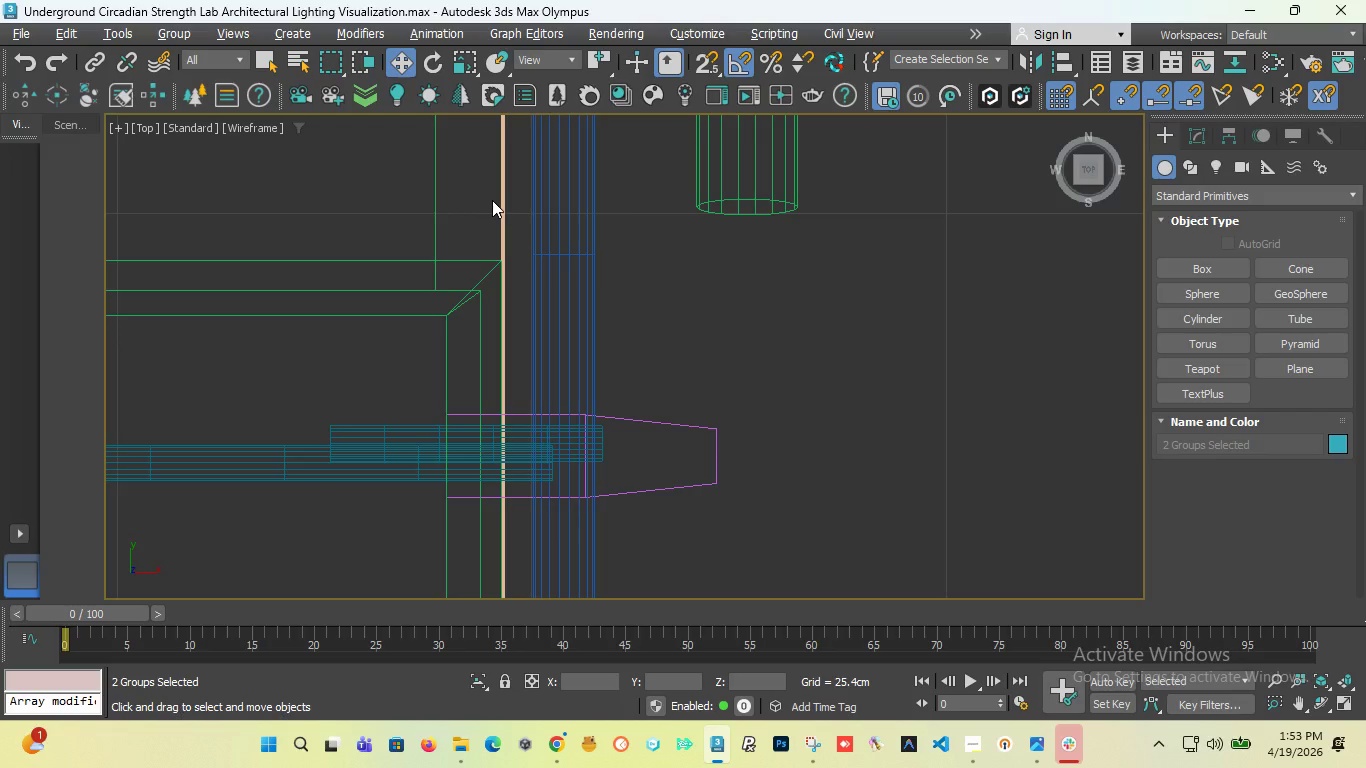 
scroll: coordinate [572, 363], scroll_direction: down, amount: 9.0
 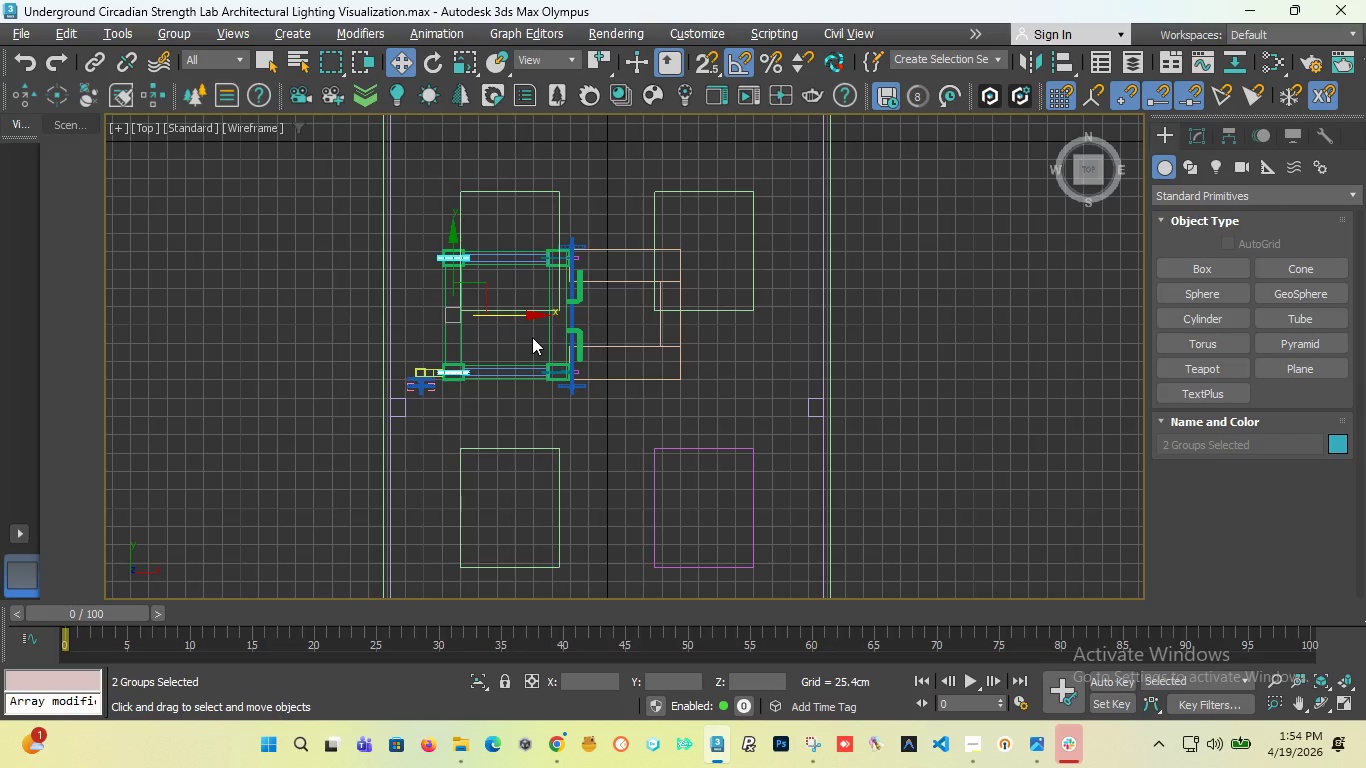 
wait(108.14)
 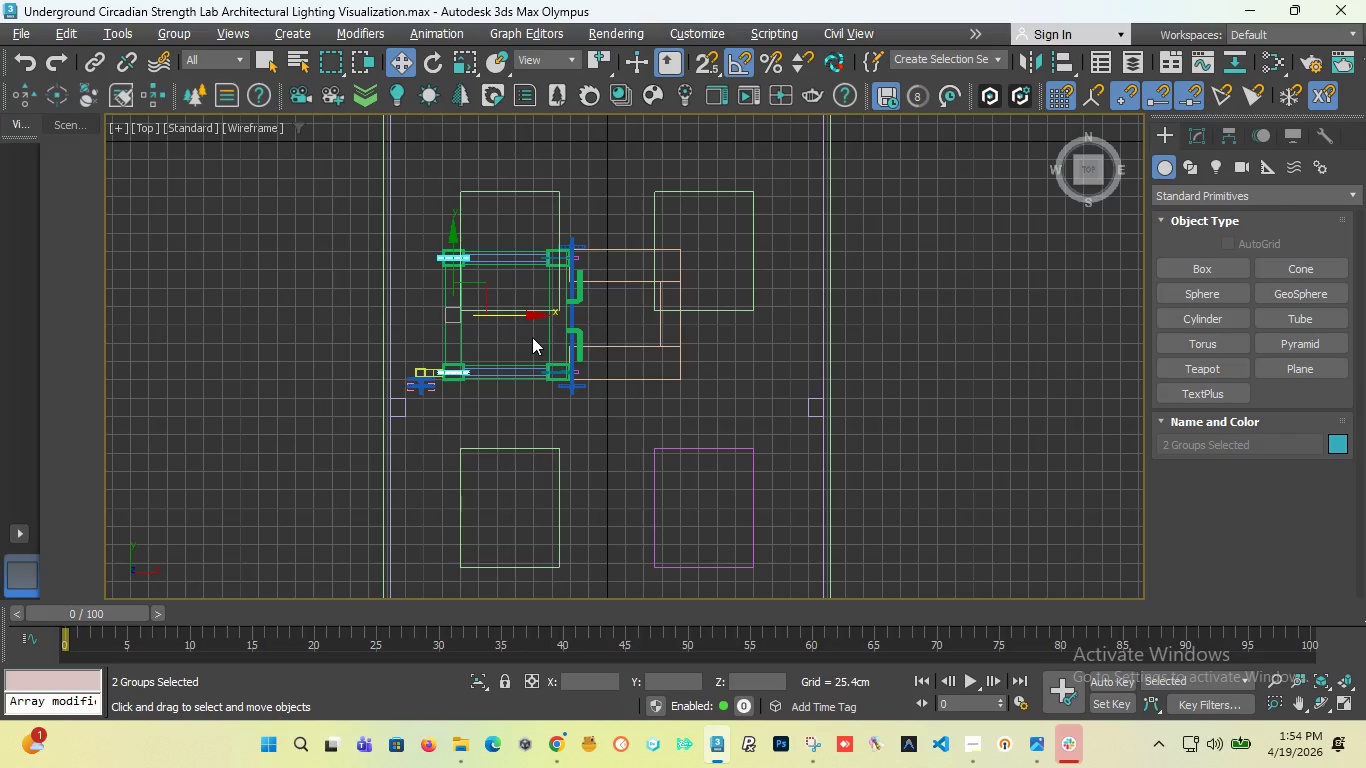 
scroll: coordinate [406, 268], scroll_direction: up, amount: 3.0
 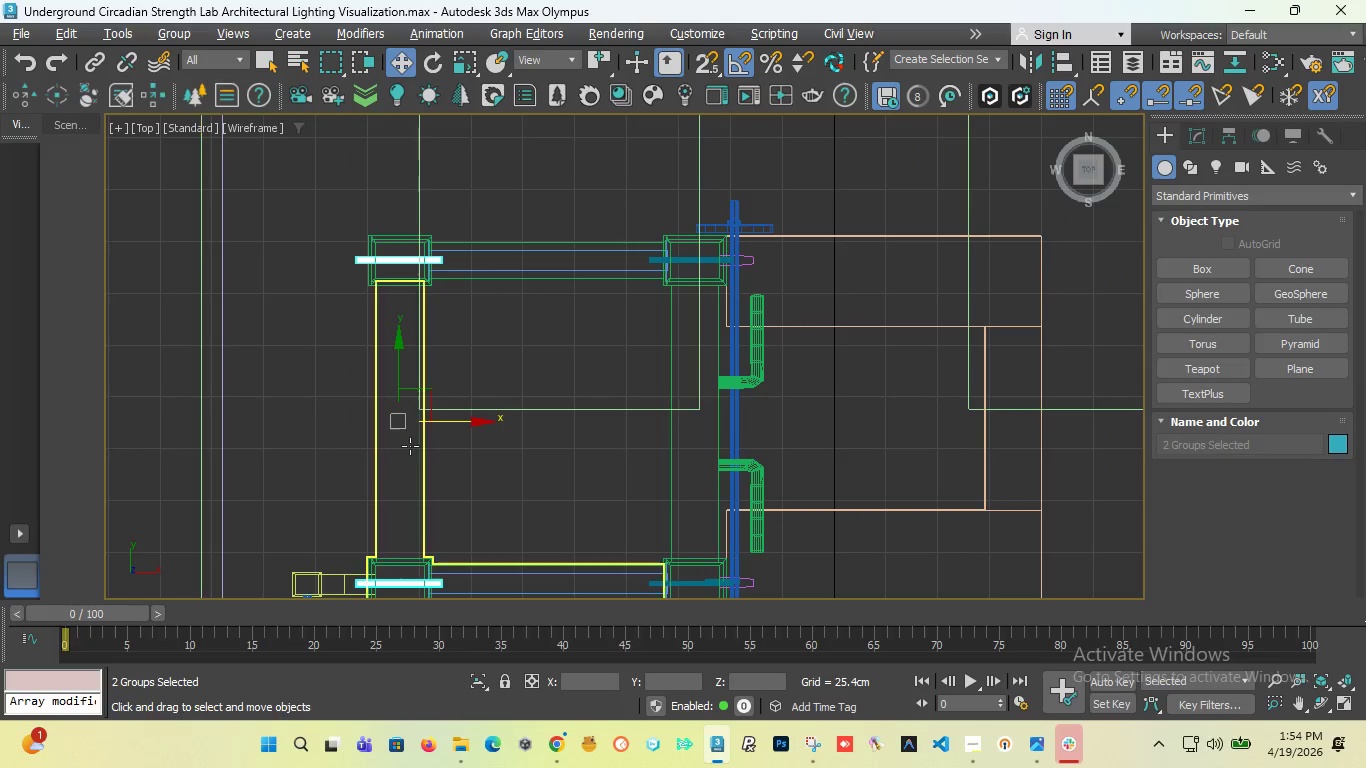 
scroll: coordinate [374, 500], scroll_direction: none, amount: 0.0
 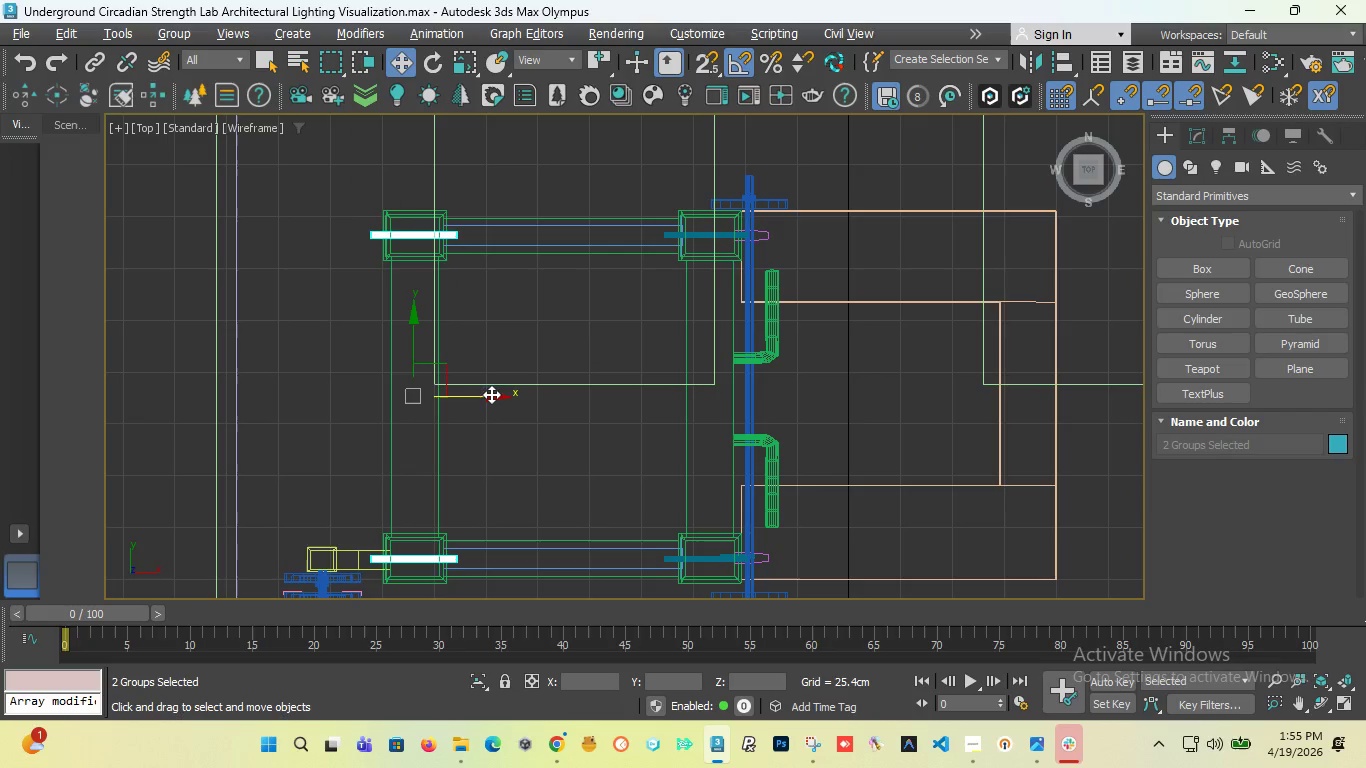 
hold_key(key=ShiftLeft, duration=1.0)
left_click_drag(start_coordinate=[491, 396], to_coordinate=[603, 396])
 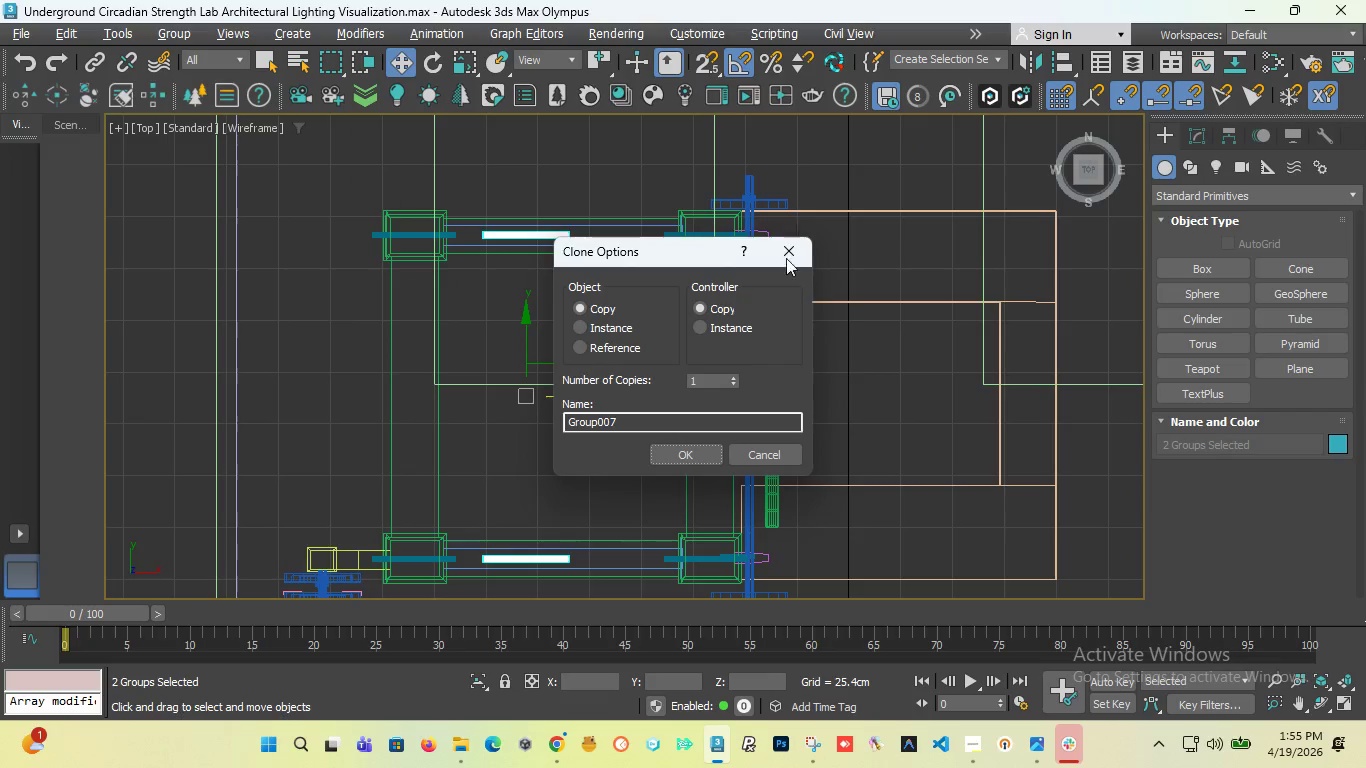 
left_click([801, 250])
 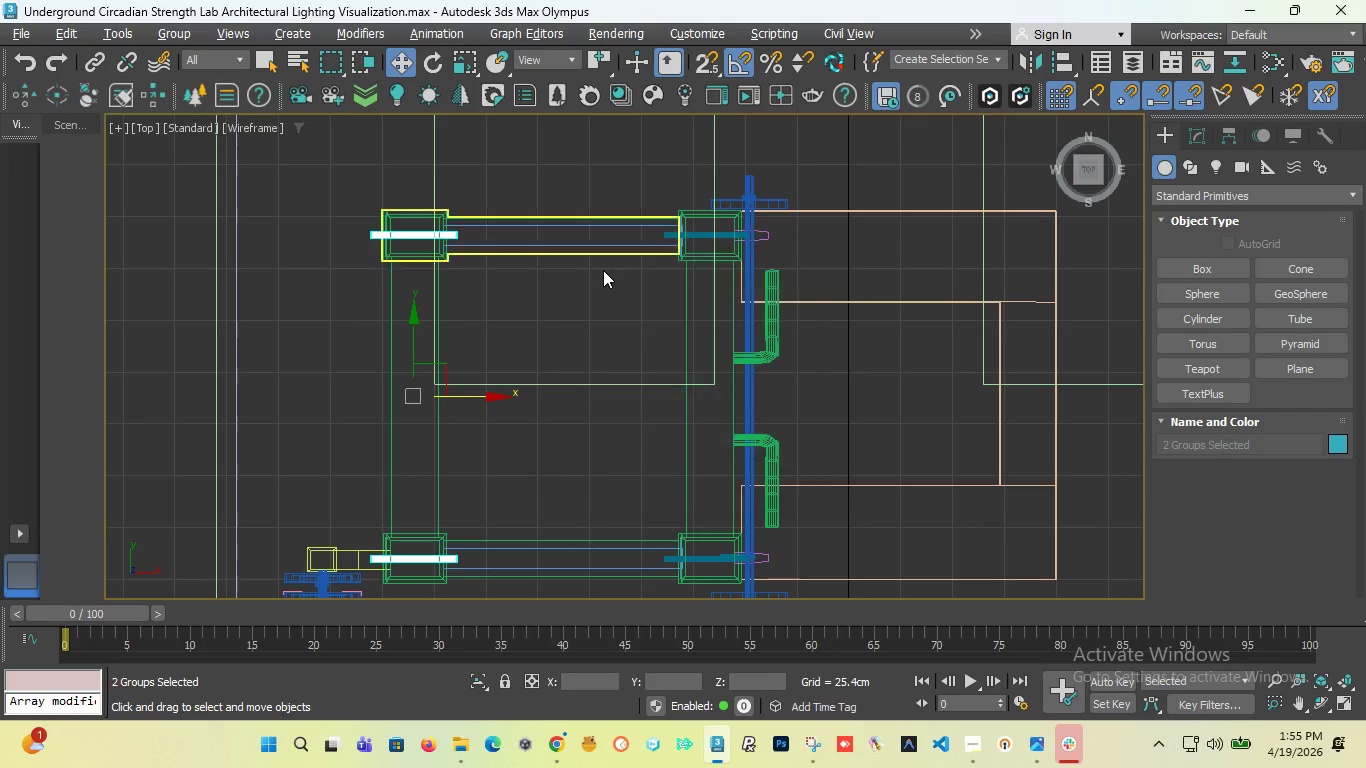 
hold_key(key=ControlLeft, duration=0.38)
 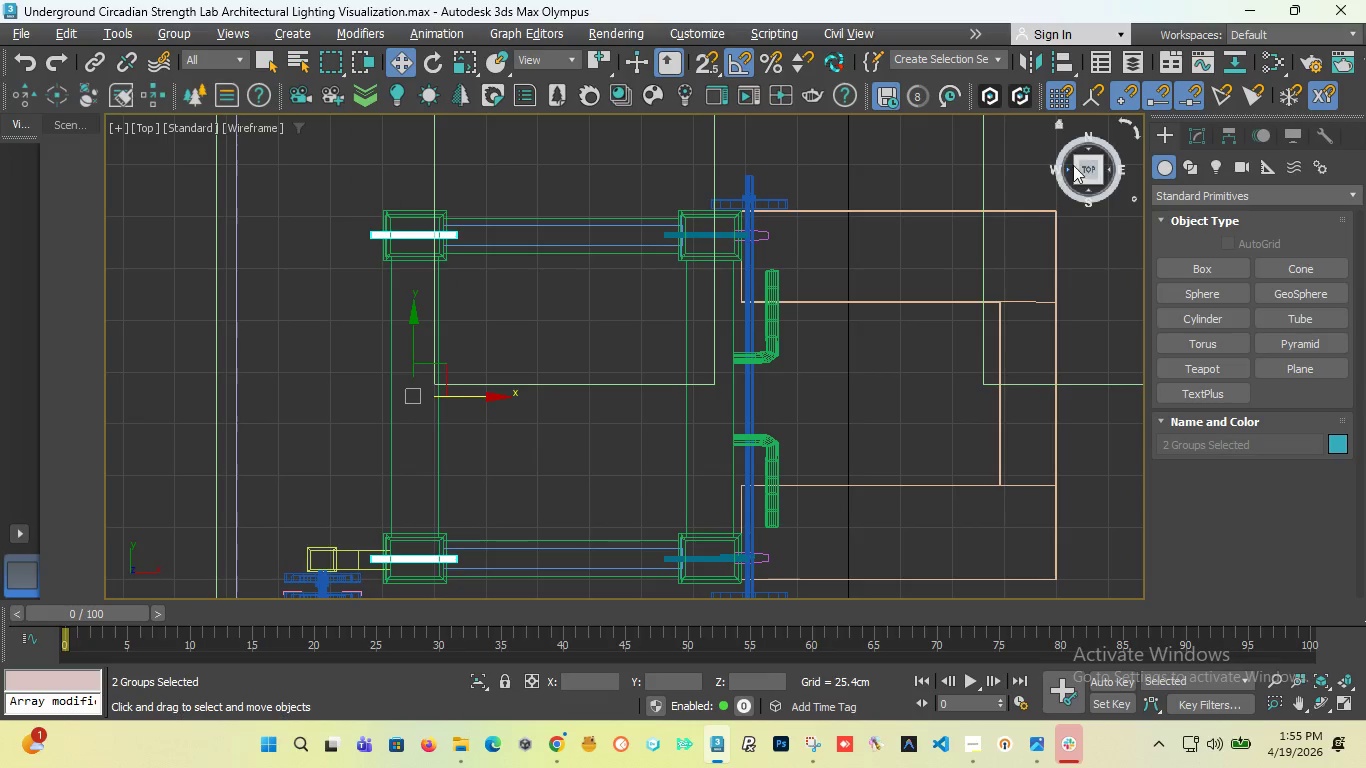 
left_click_drag(start_coordinate=[1085, 165], to_coordinate=[987, 157])
 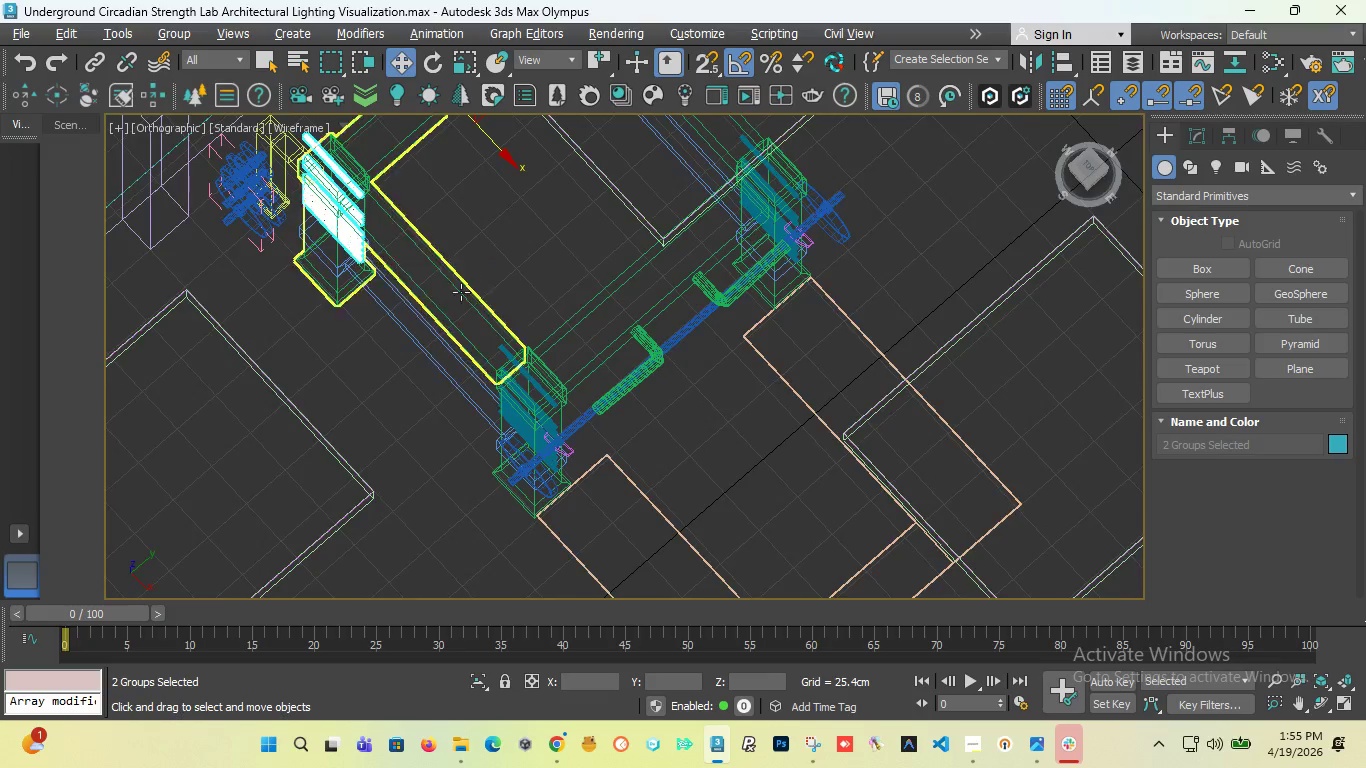 
scroll: coordinate [460, 295], scroll_direction: down, amount: 2.0
 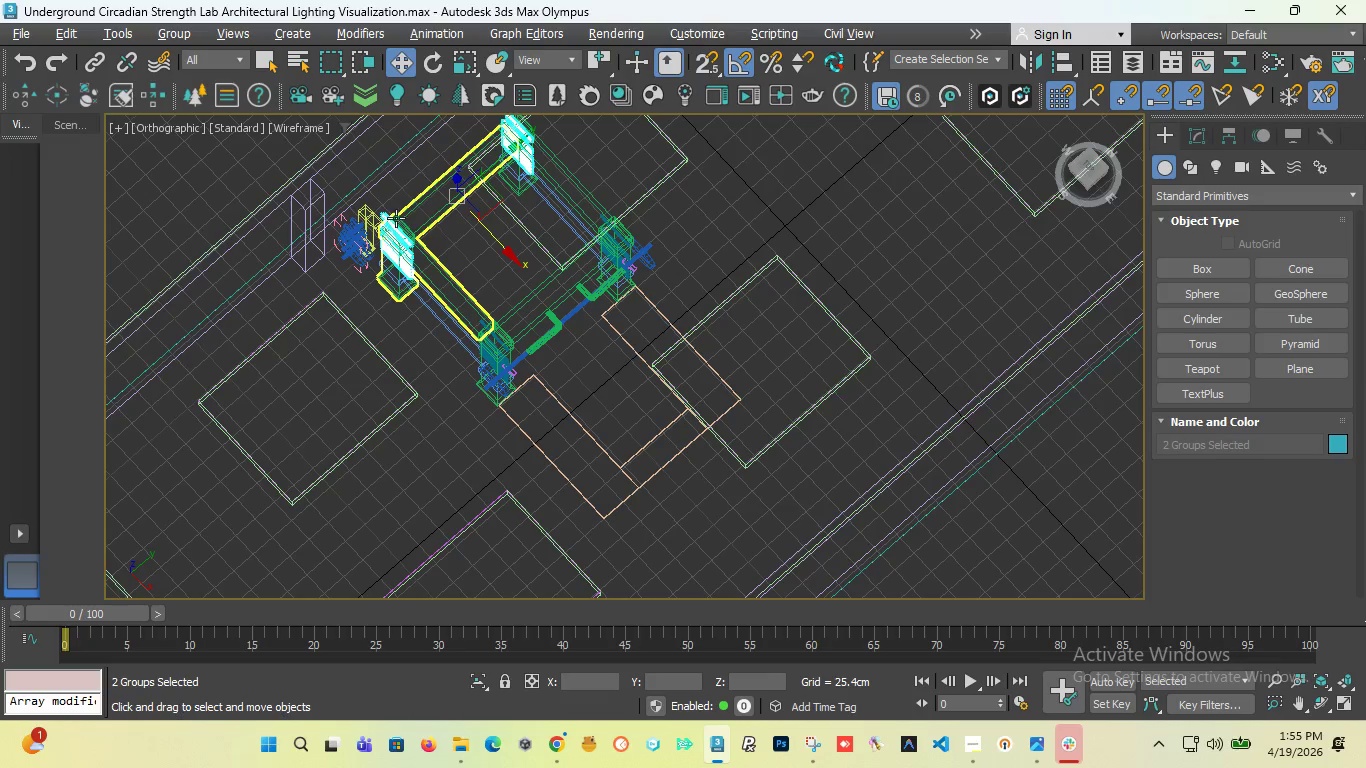 
scroll: coordinate [427, 203], scroll_direction: up, amount: 2.0
 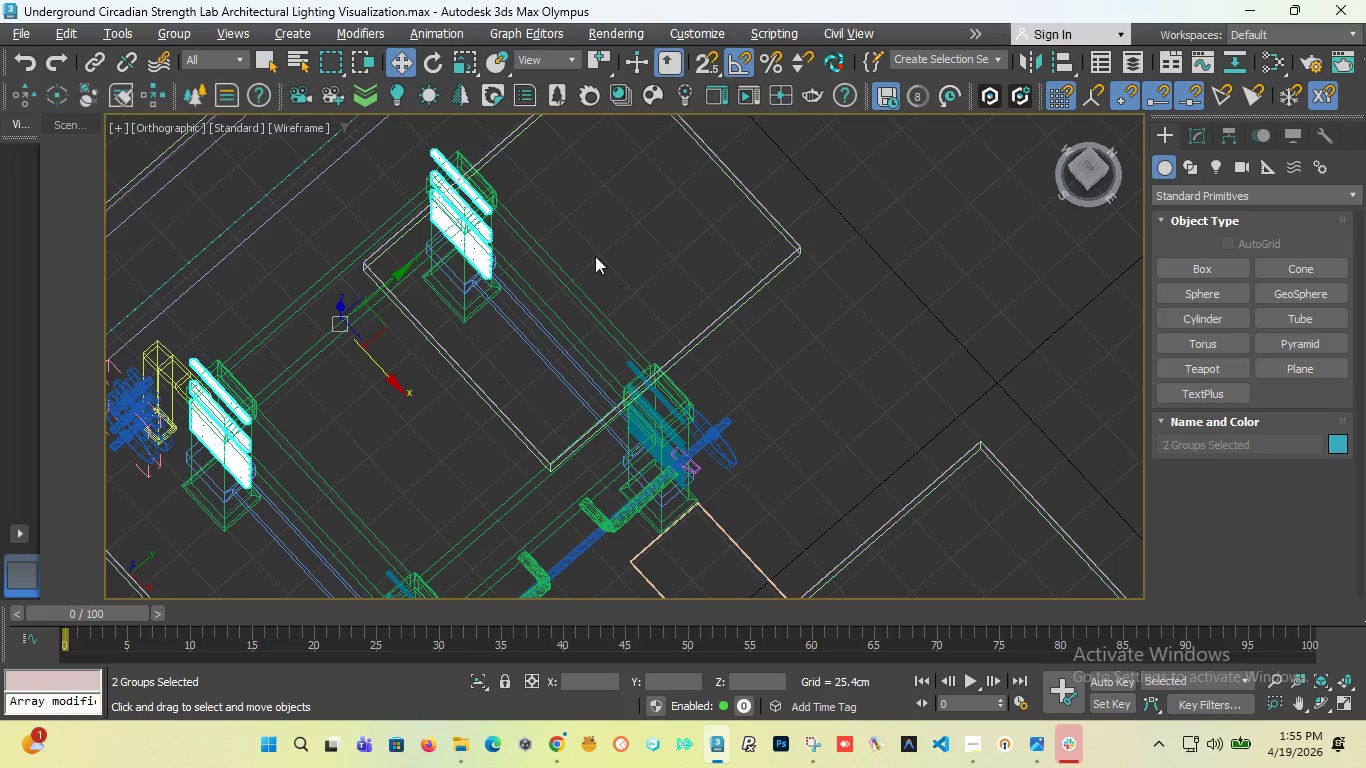 
scroll: coordinate [509, 313], scroll_direction: down, amount: 3.0
 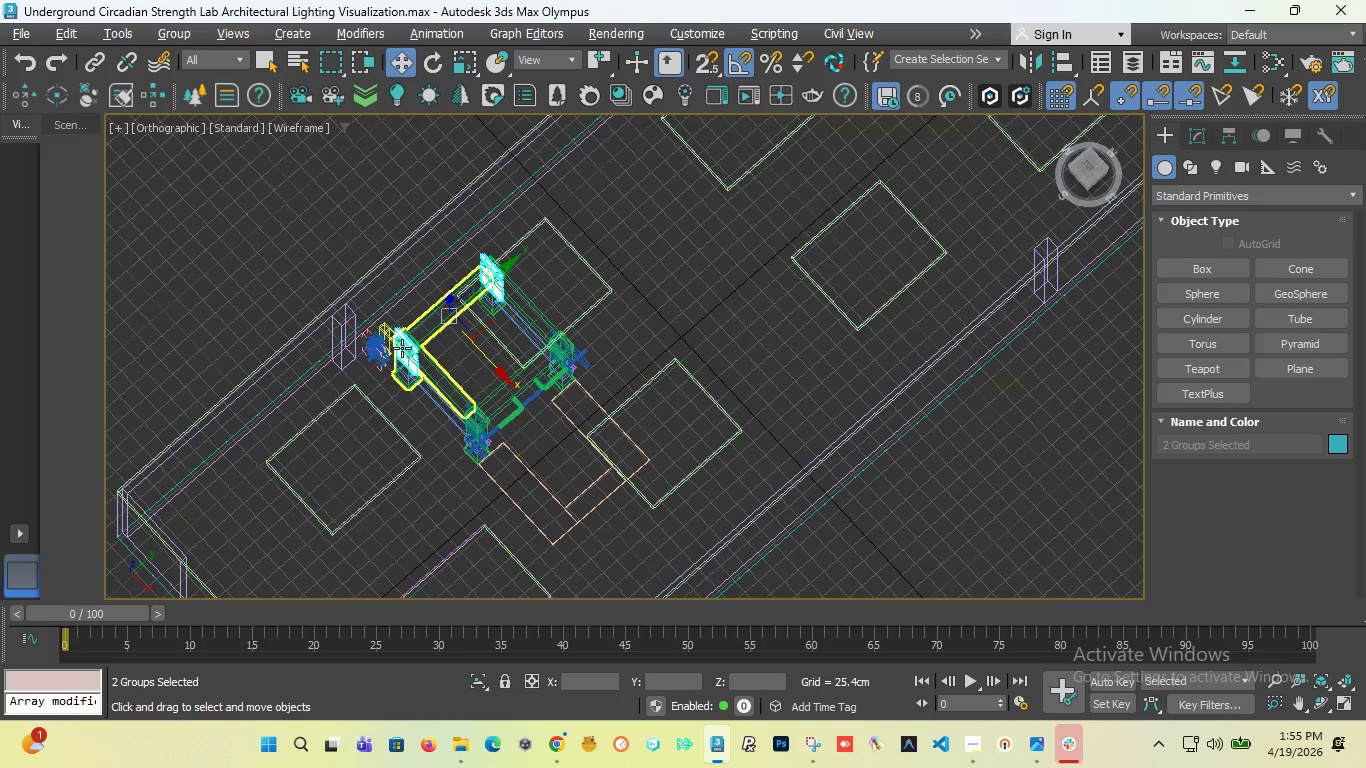 
scroll: coordinate [402, 348], scroll_direction: up, amount: 4.0
 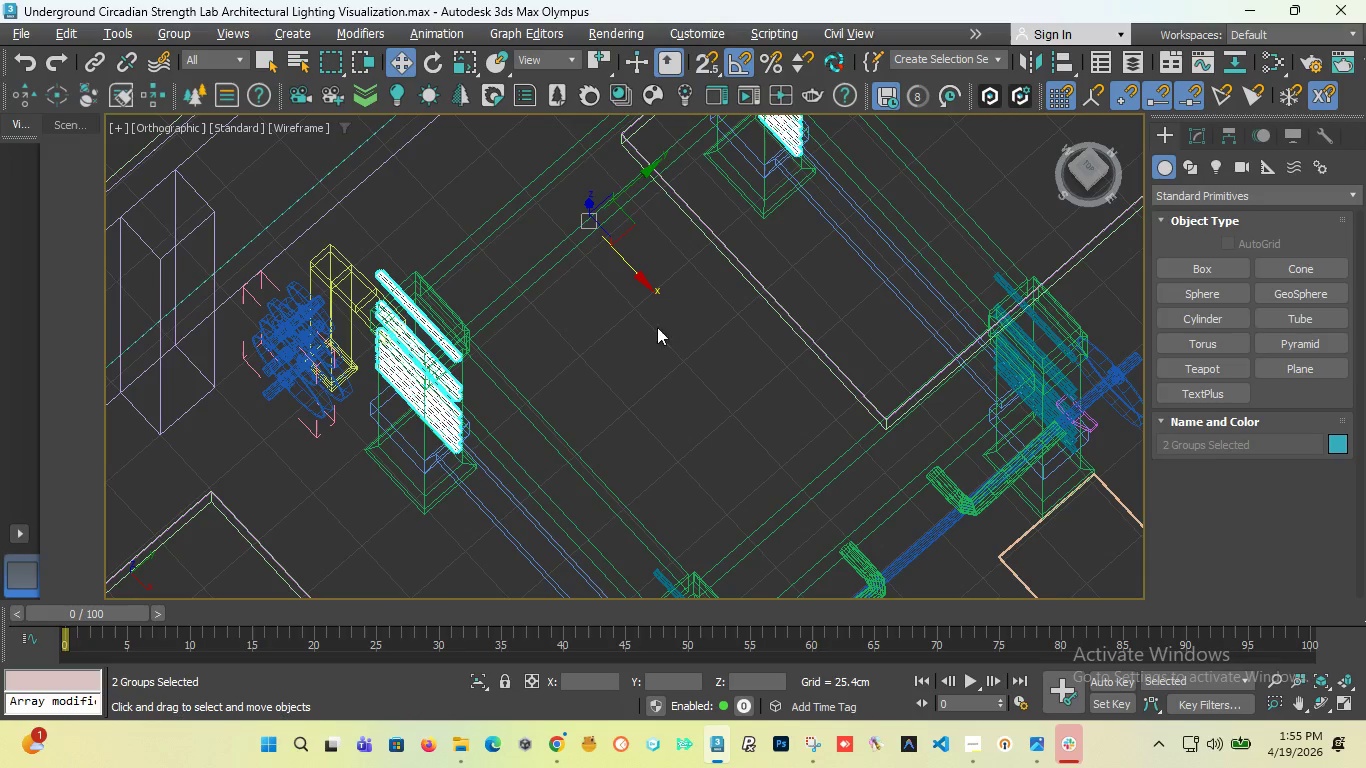 
left_click([646, 336])
 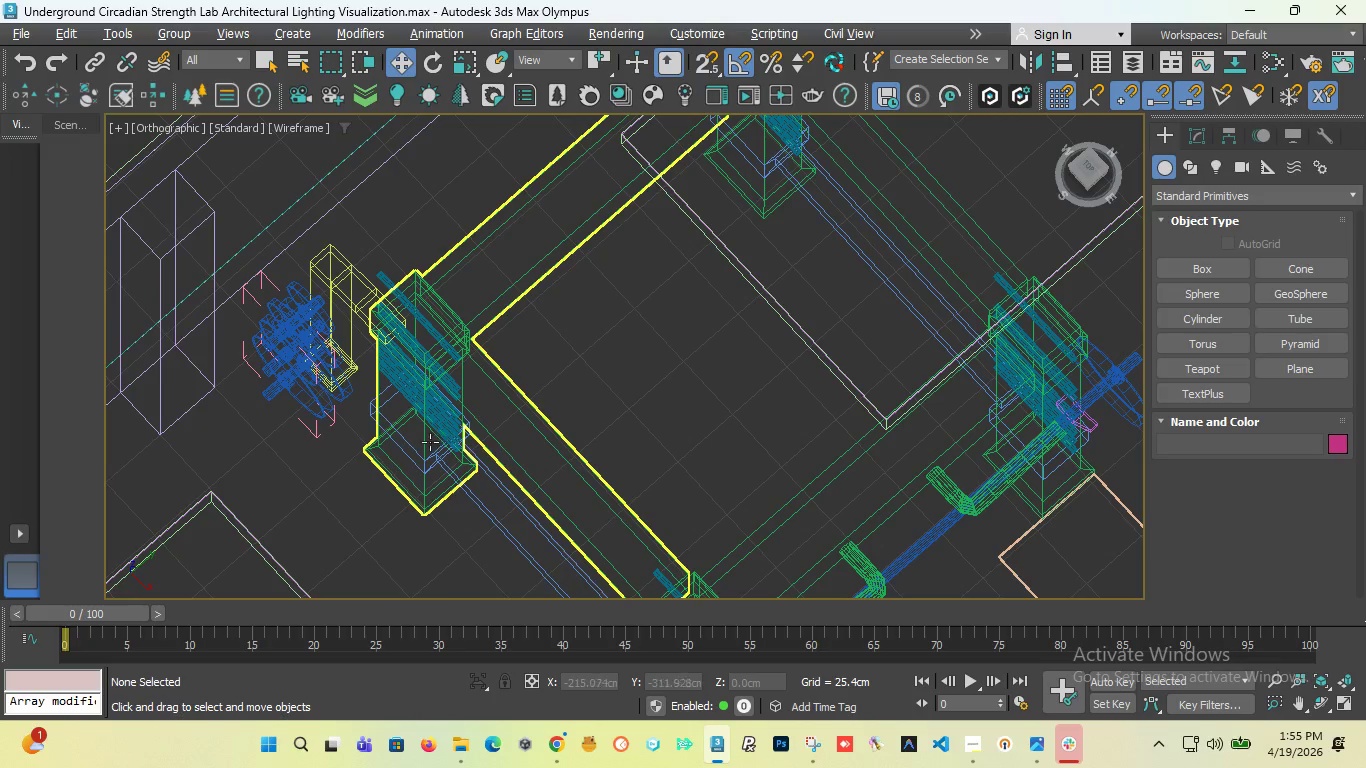 
left_click([419, 450])
 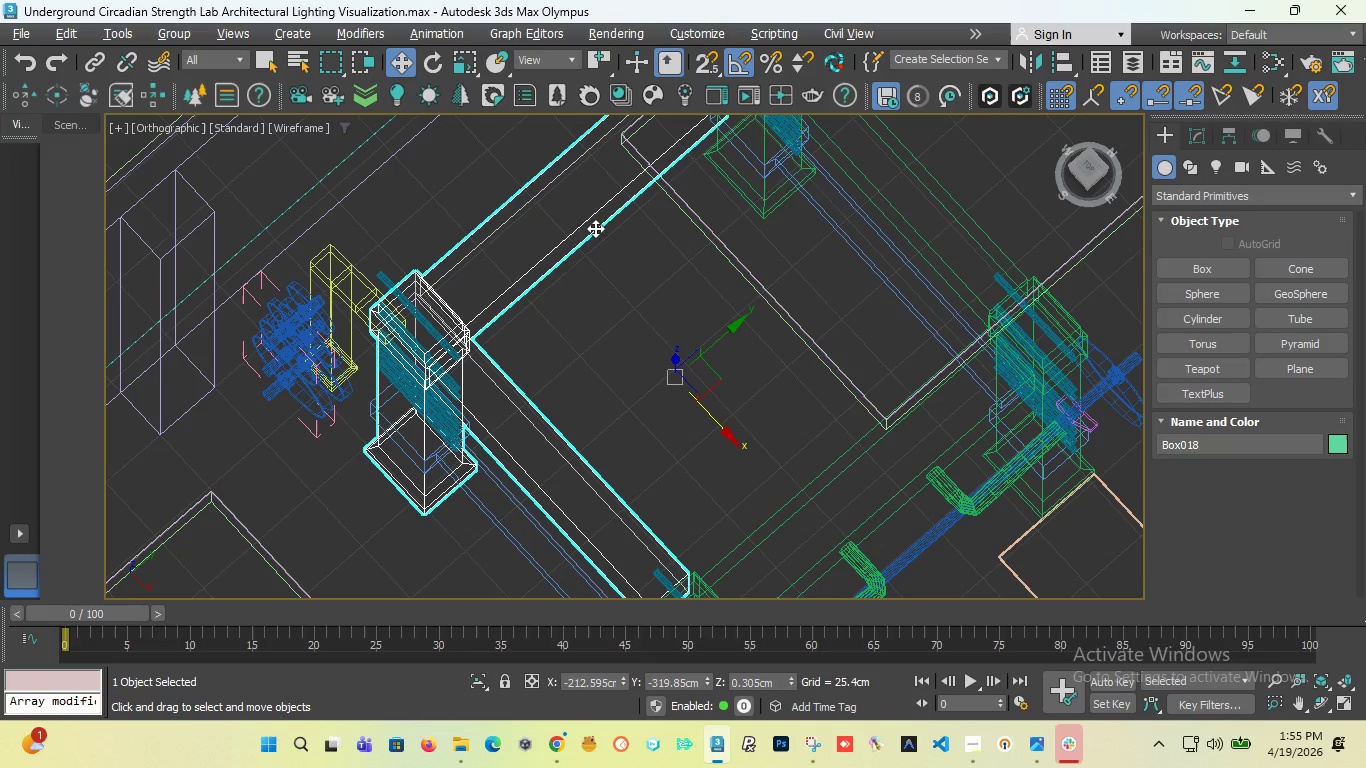 
scroll: coordinate [497, 308], scroll_direction: down, amount: 2.0
 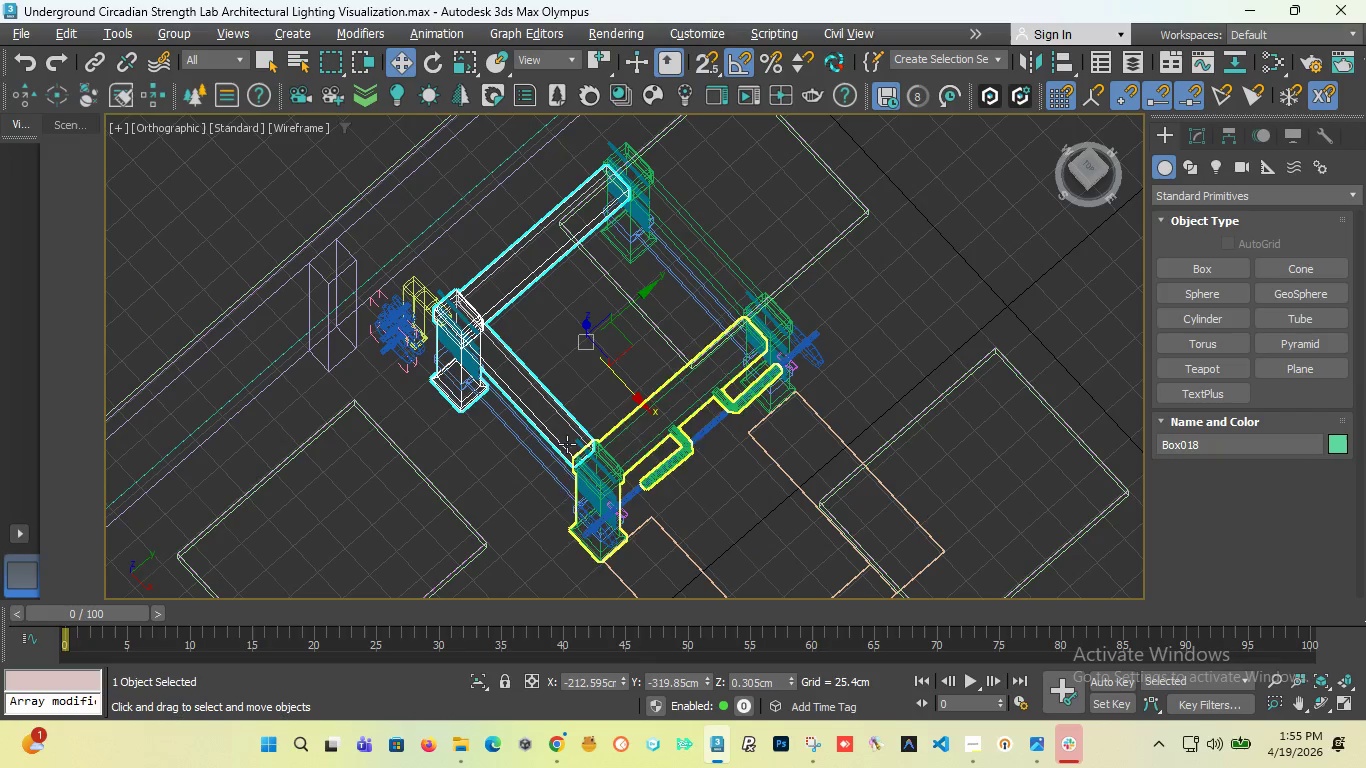 
scroll: coordinate [453, 356], scroll_direction: up, amount: 3.0
 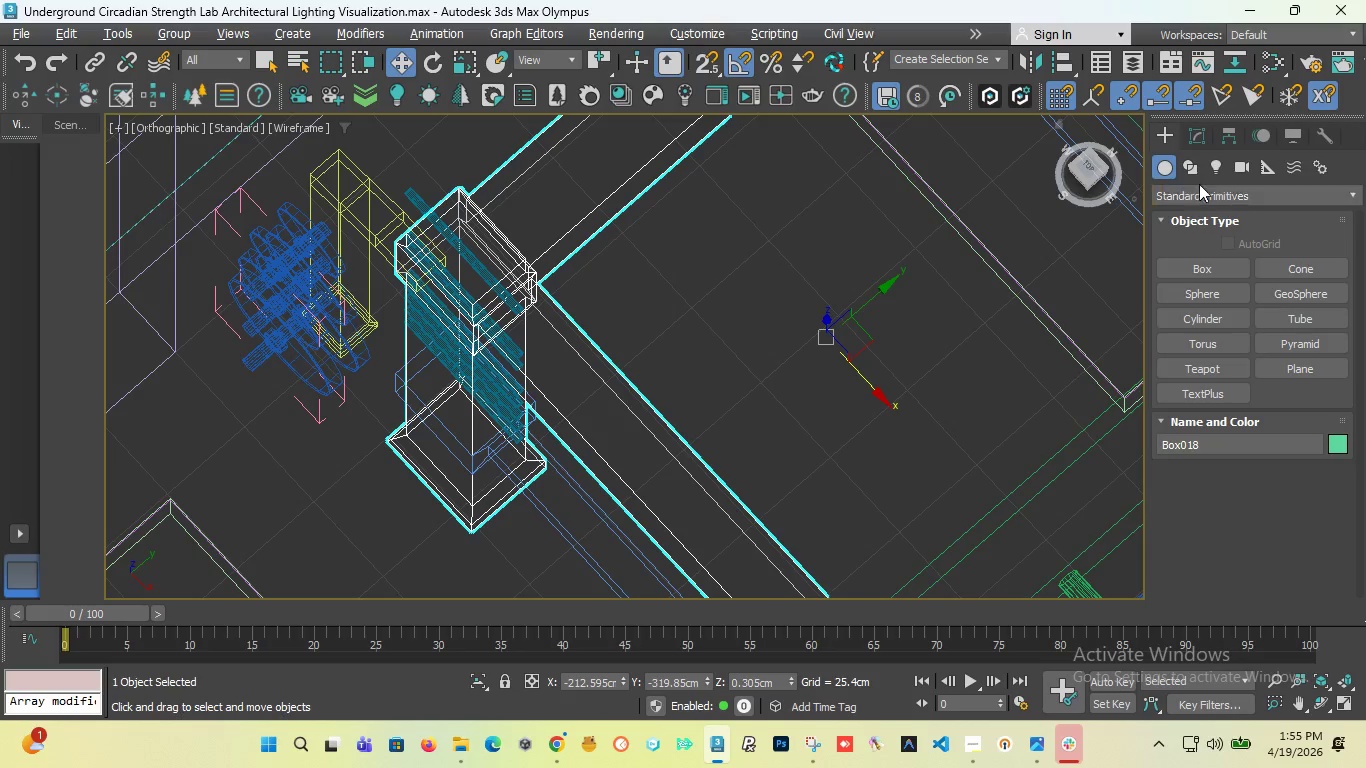 
left_click([1200, 186])
 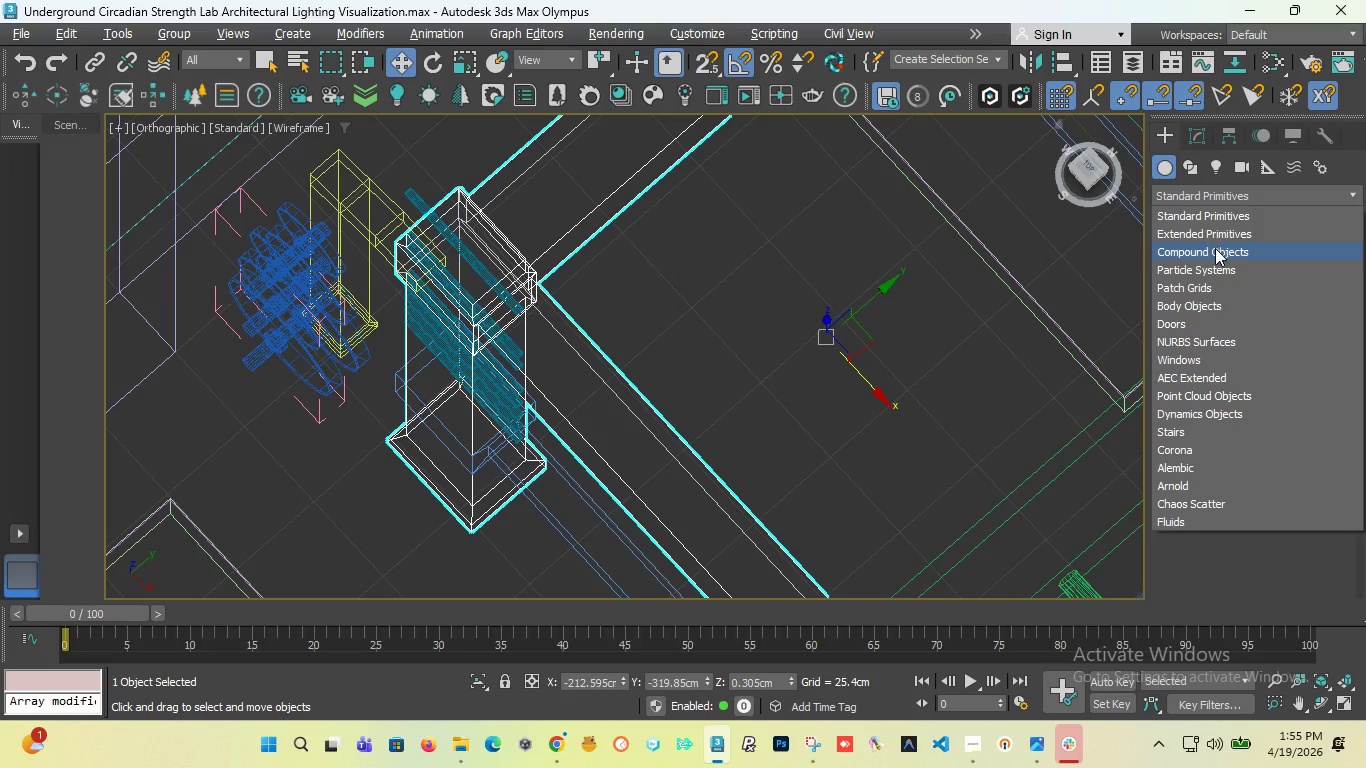 
left_click([1215, 253])
 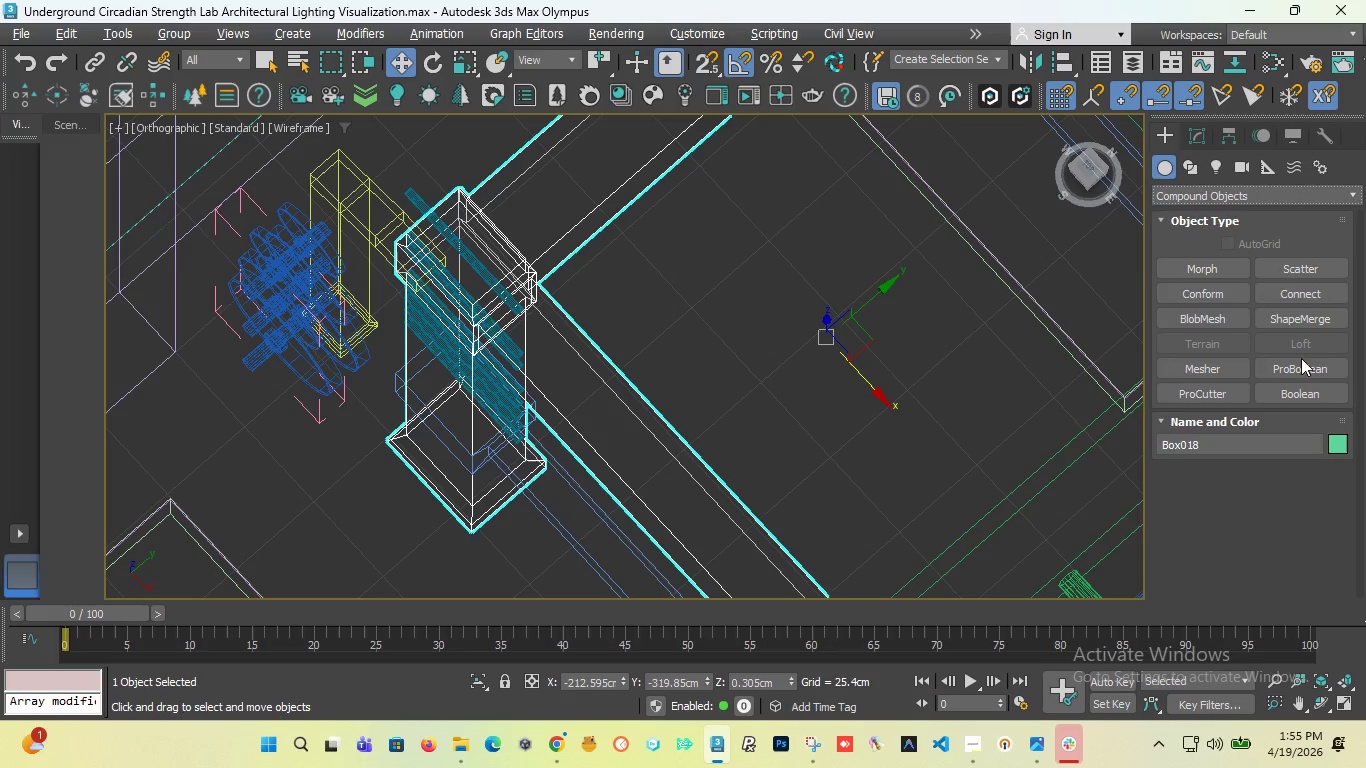 
left_click([1327, 363])
 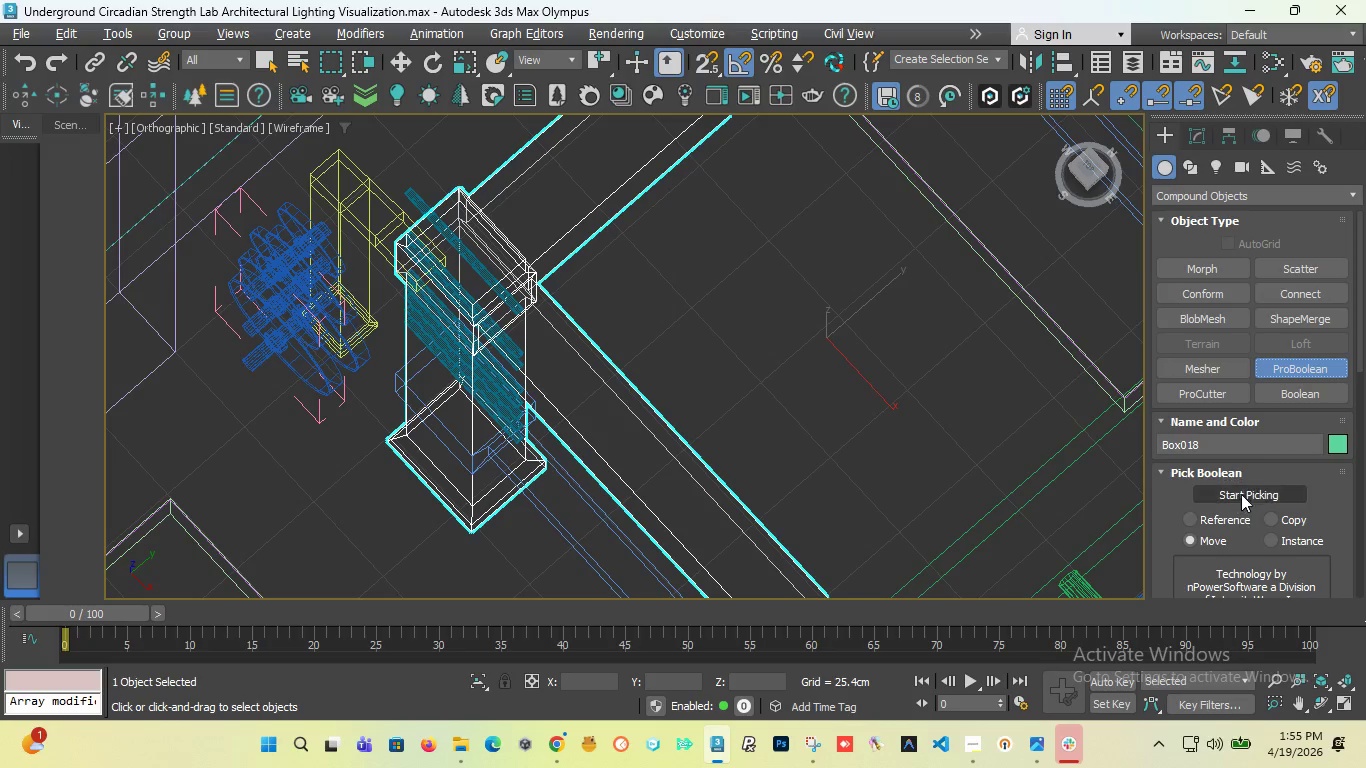 
left_click([1241, 490])
 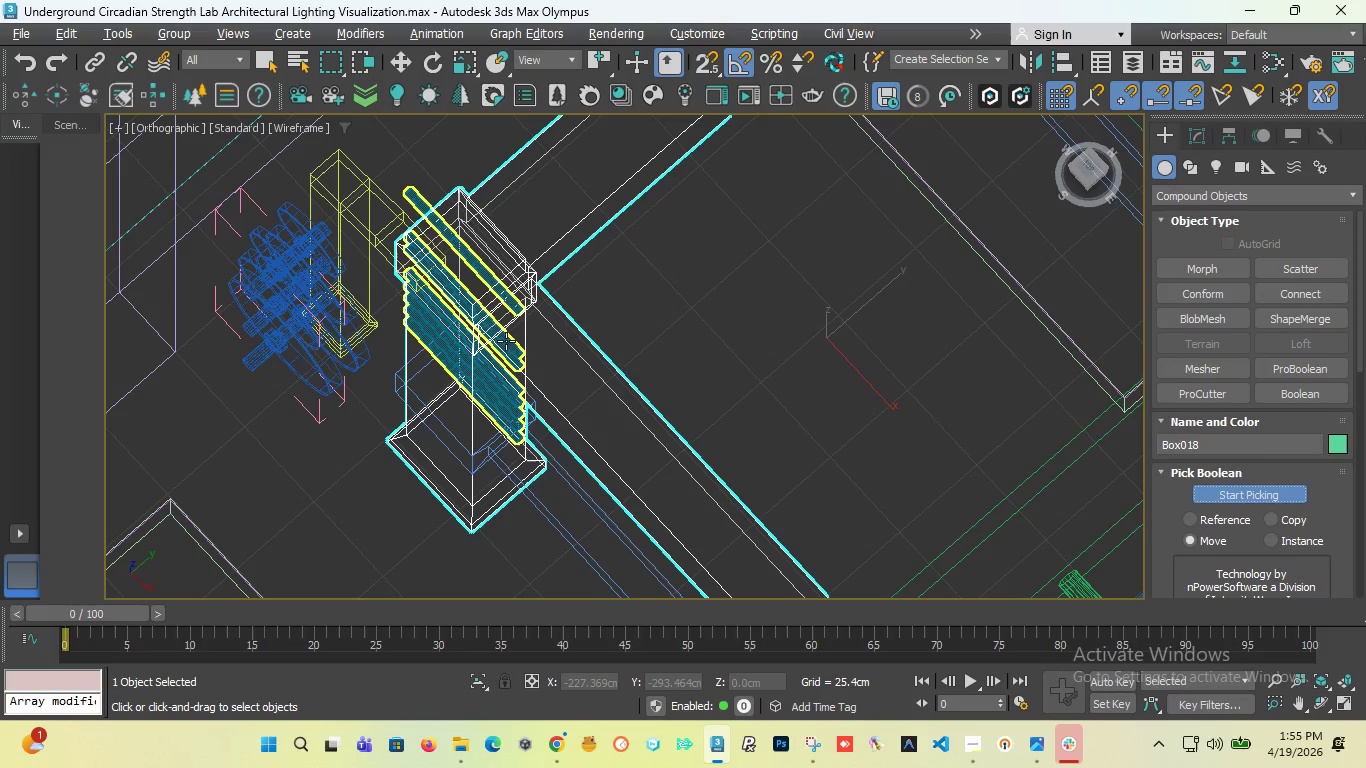 
left_click([506, 341])
 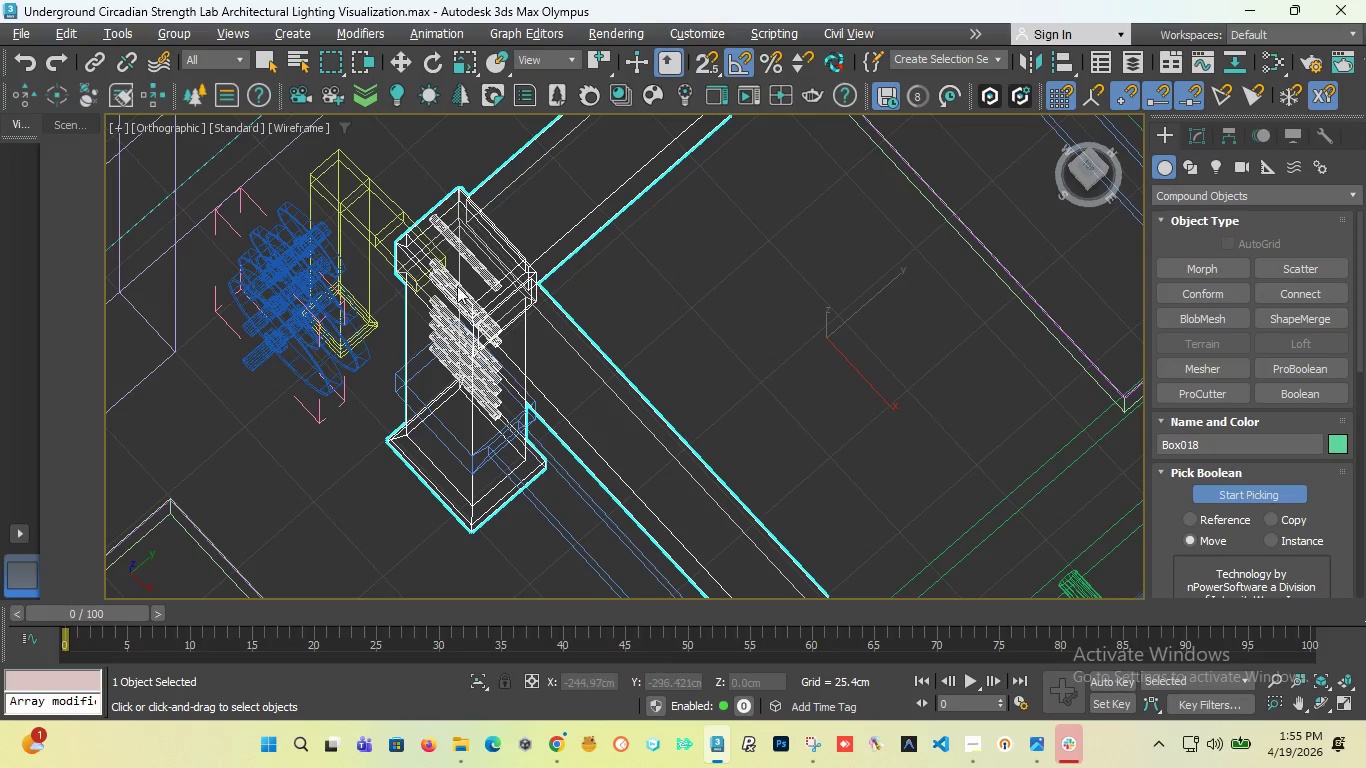 
scroll: coordinate [431, 297], scroll_direction: down, amount: 4.0
 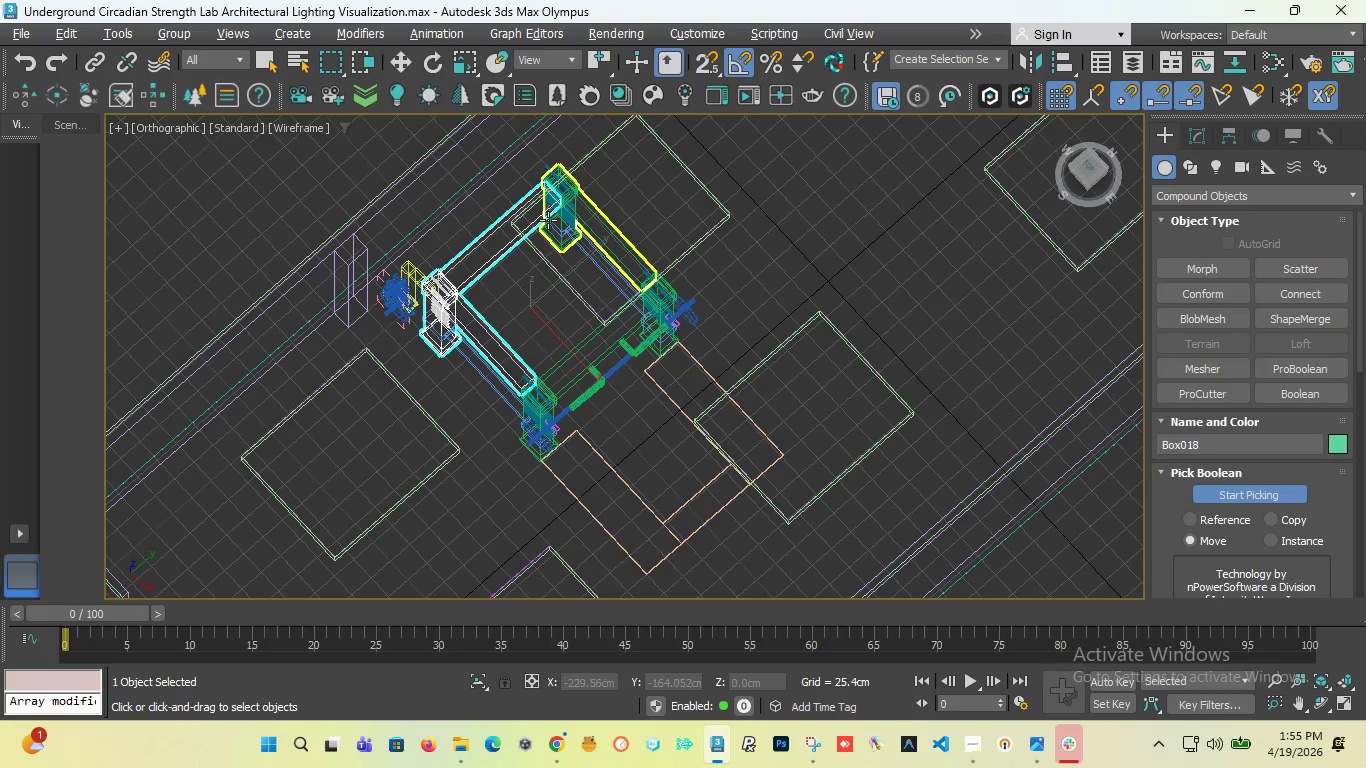 
scroll: coordinate [548, 220], scroll_direction: up, amount: 2.0
 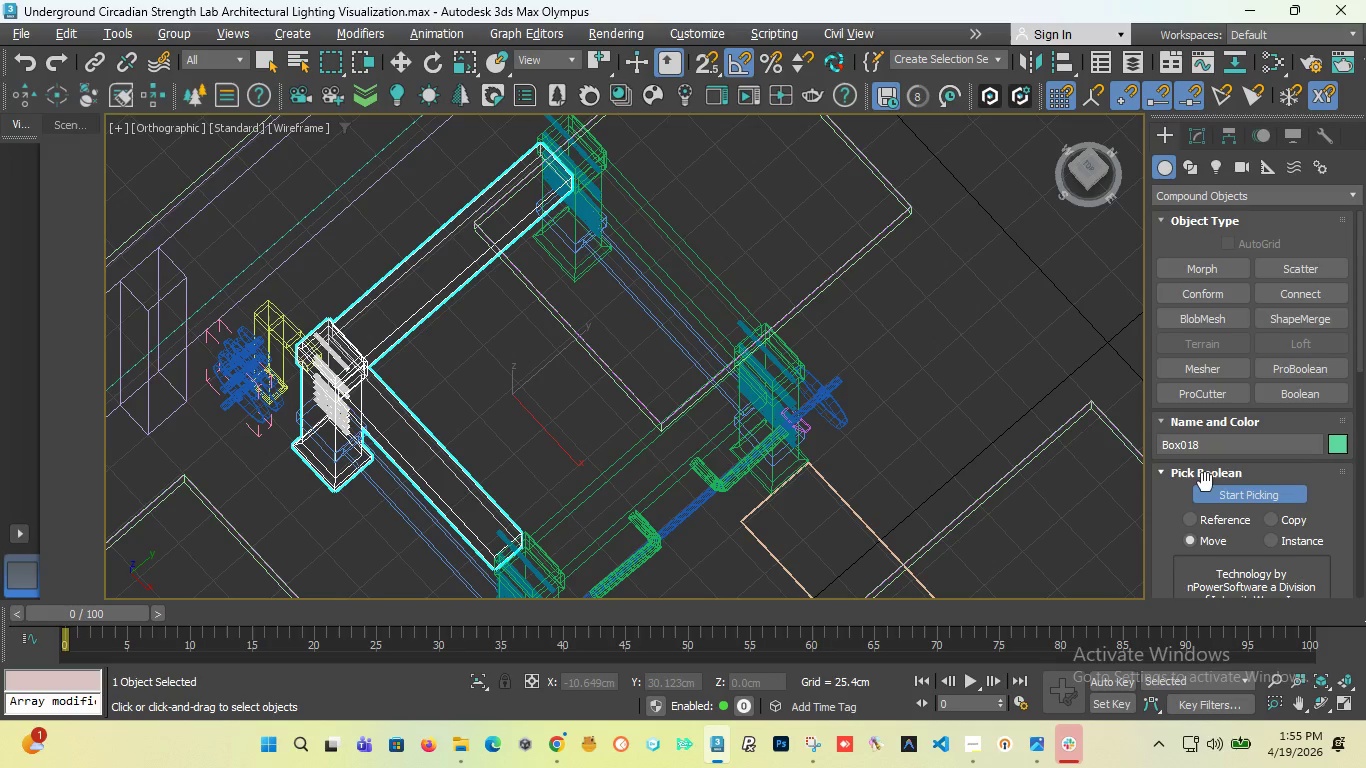 
left_click([1237, 496])
 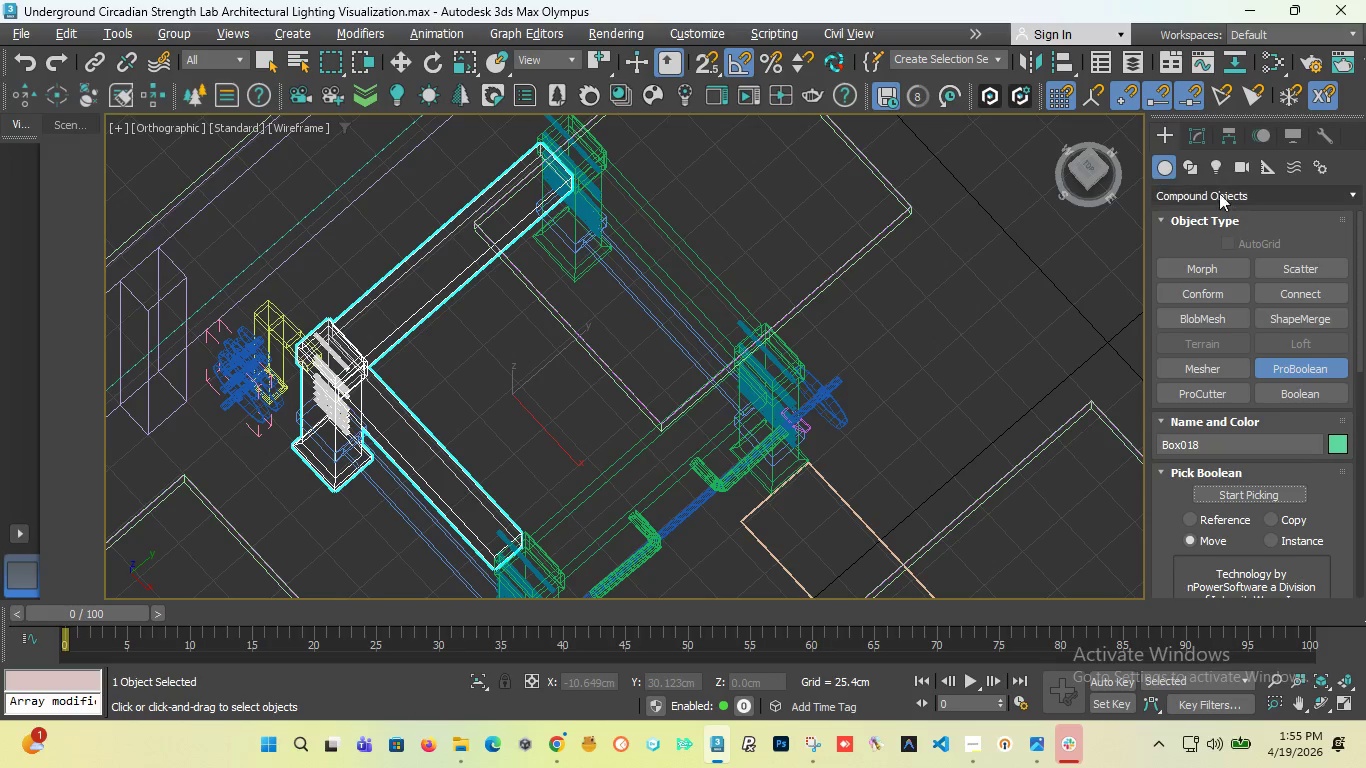 
left_click([1223, 193])
 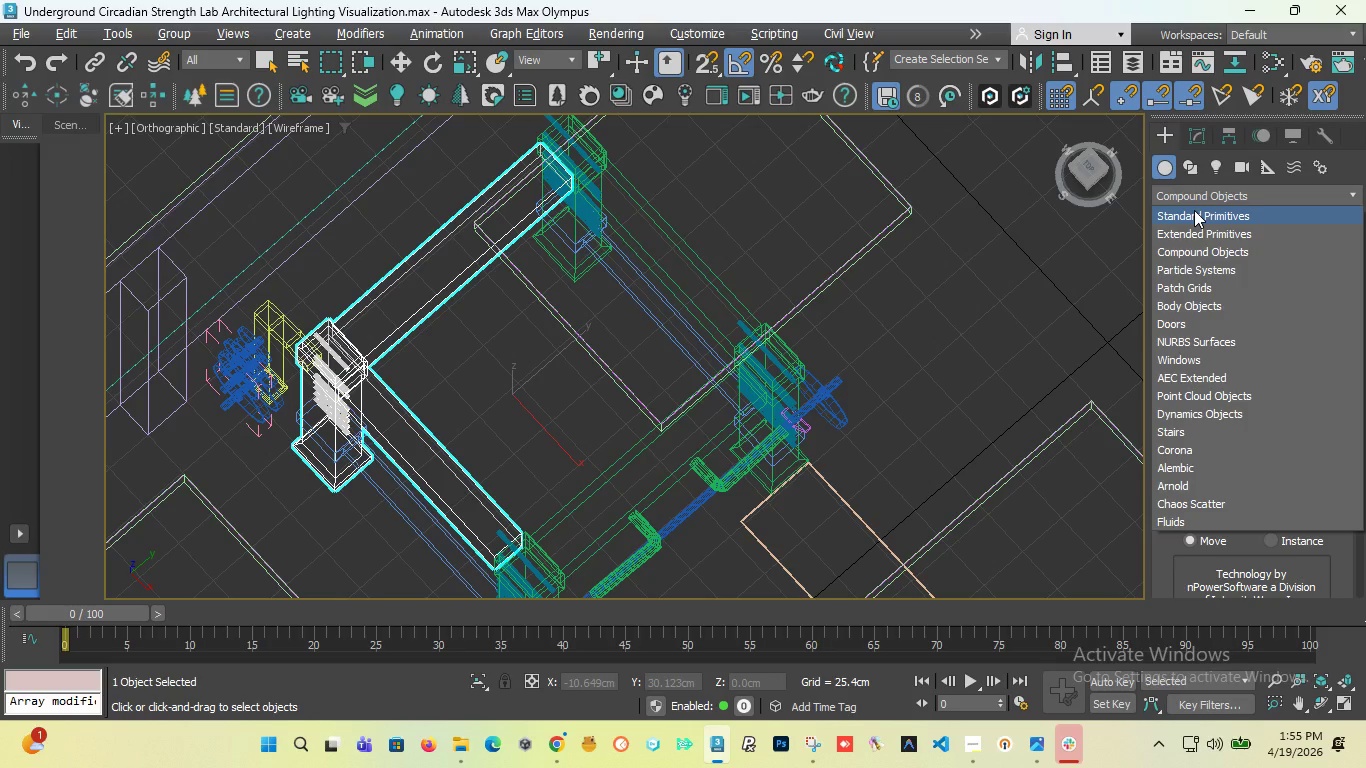 
left_click([1194, 210])
 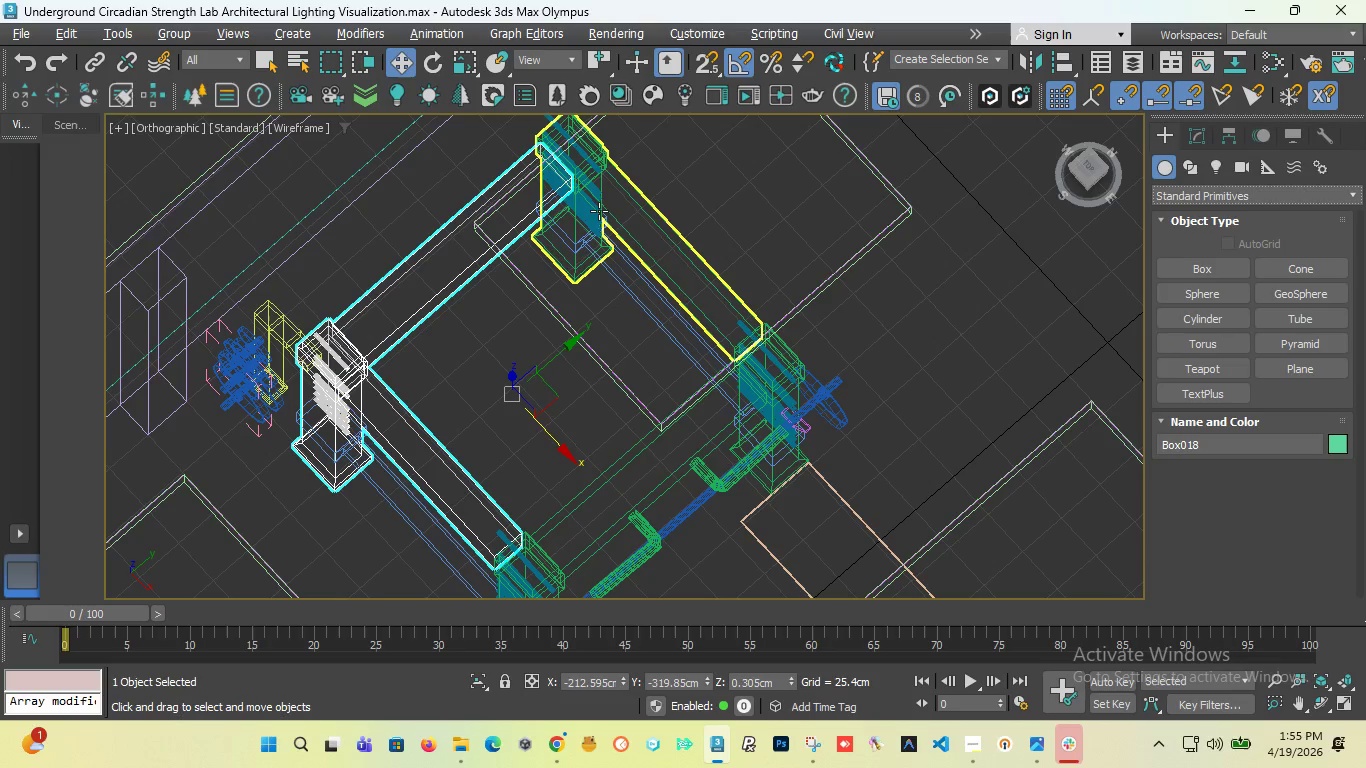 
left_click([600, 211])
 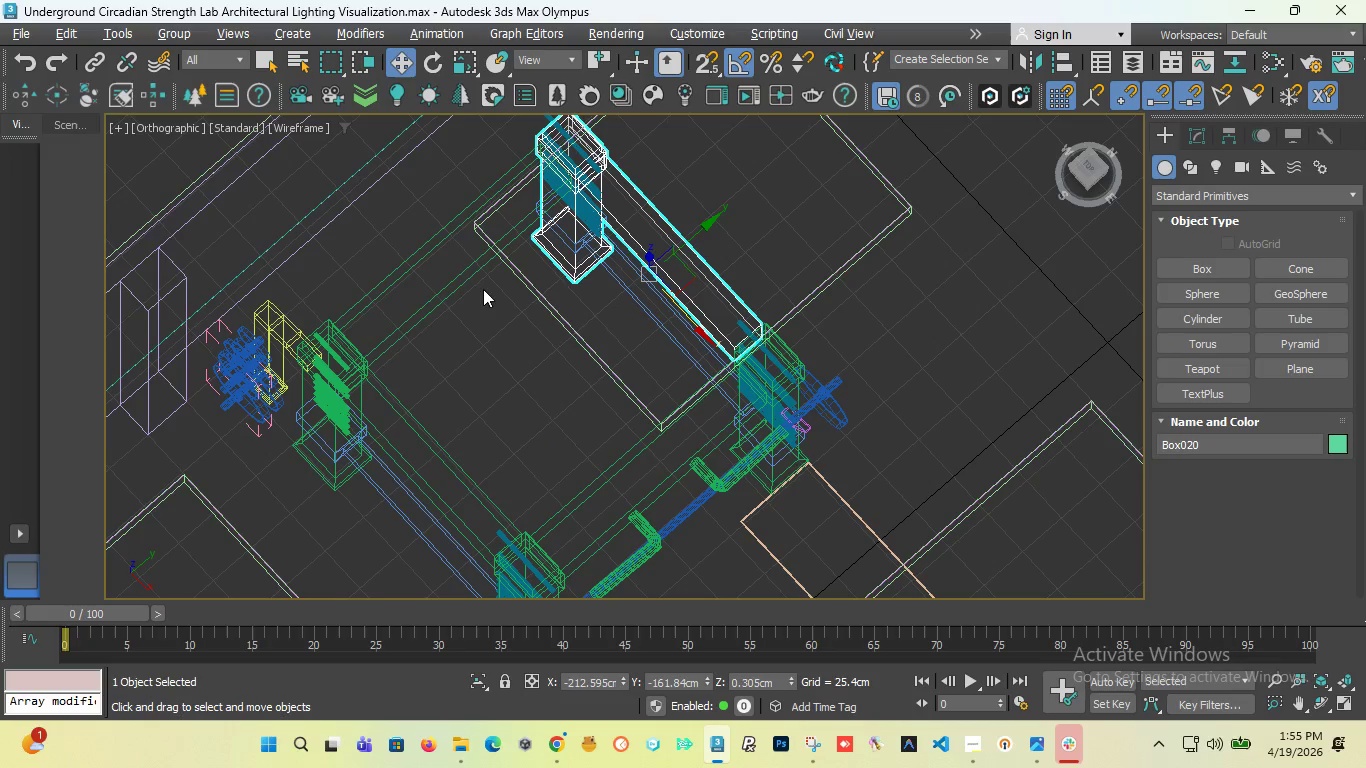 
scroll: coordinate [539, 263], scroll_direction: up, amount: 1.0
 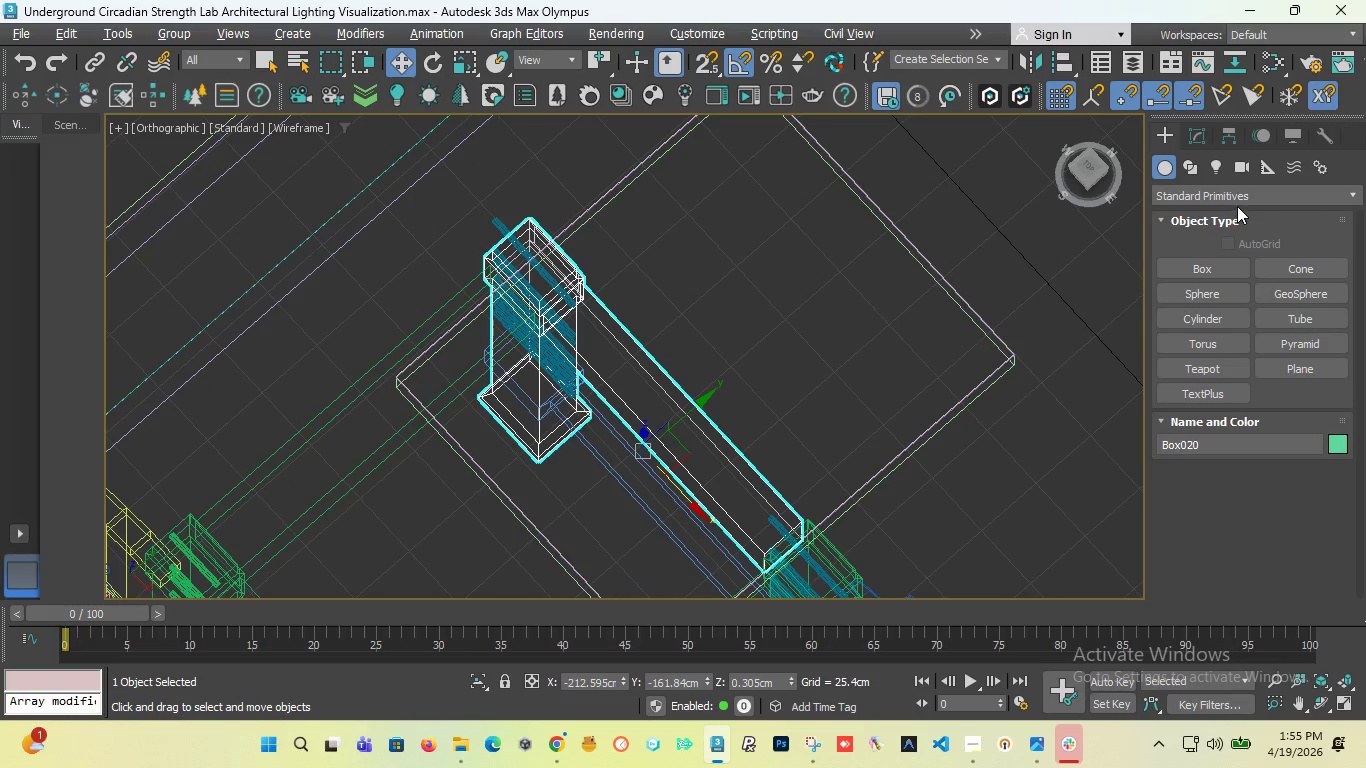 
left_click([1236, 198])
 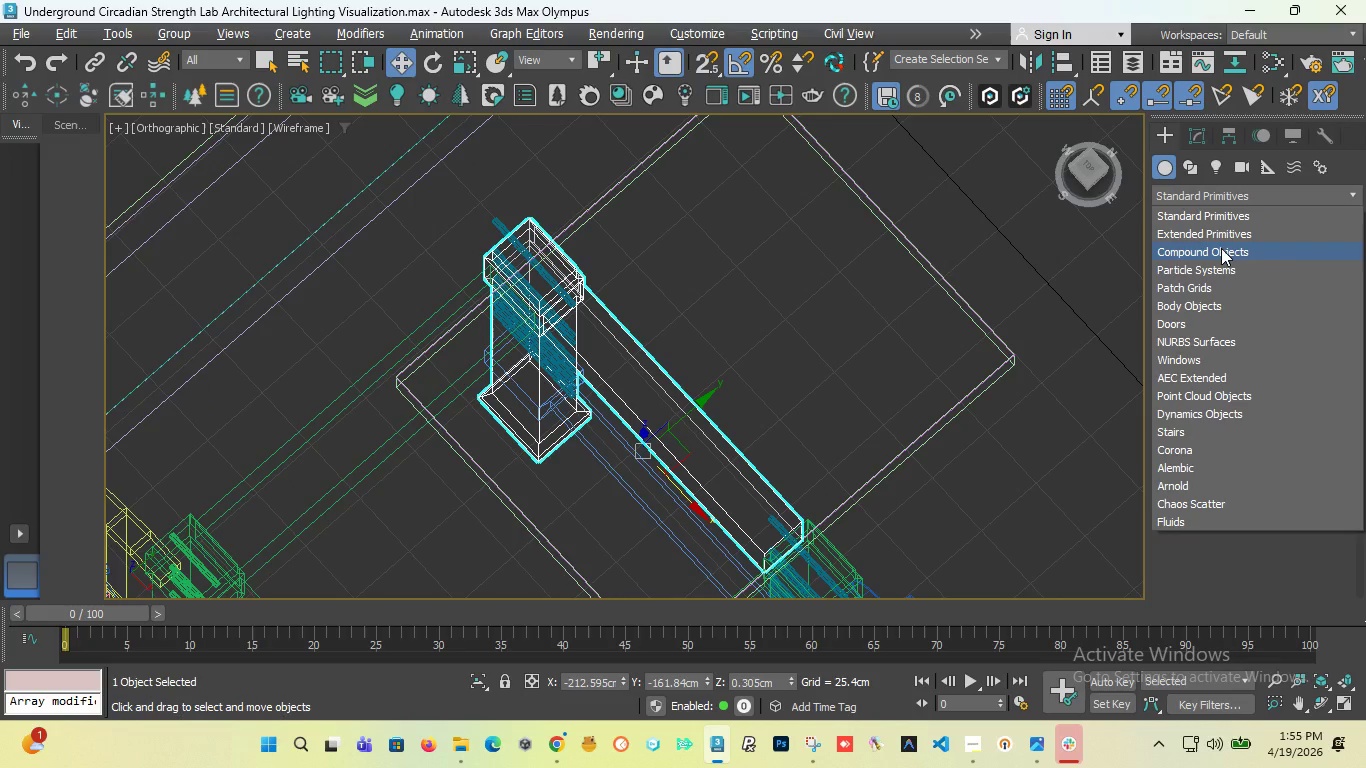 
left_click([1221, 248])
 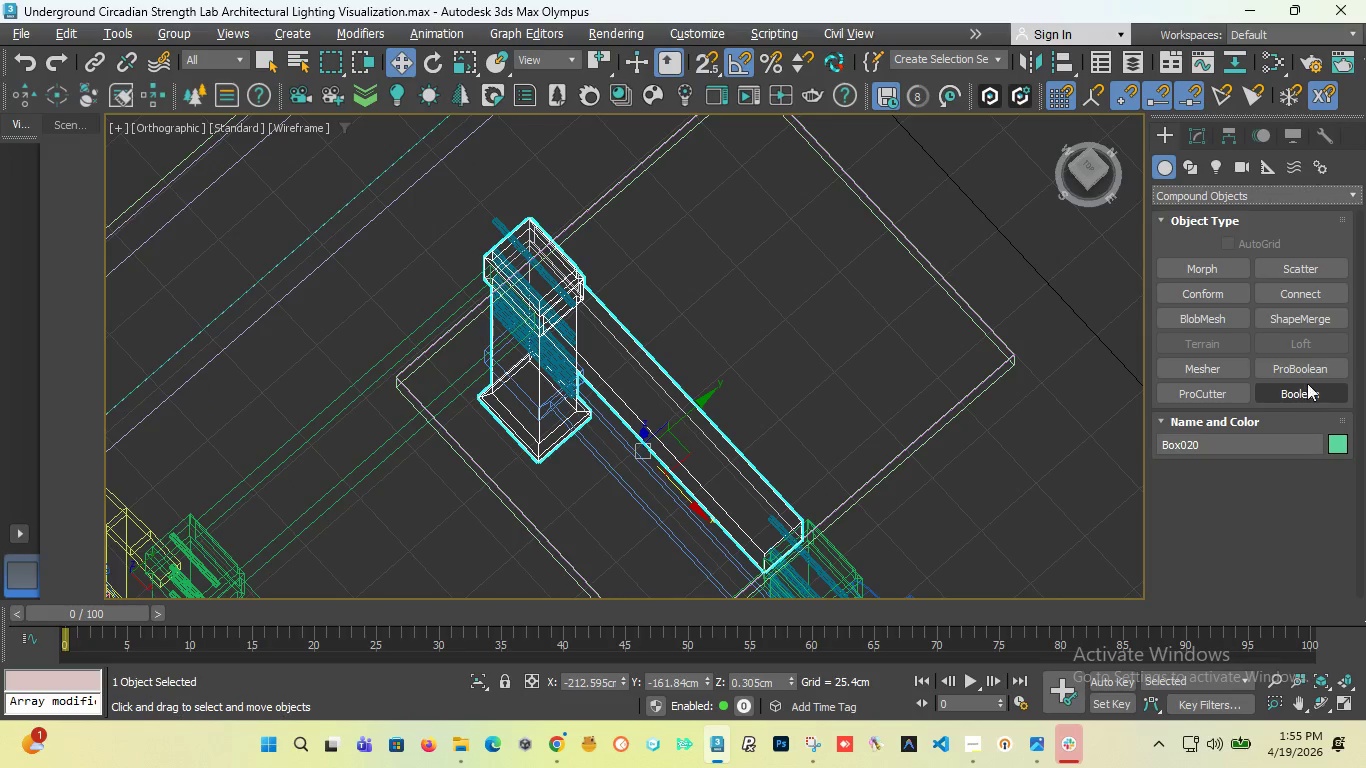 
left_click([1307, 364])
 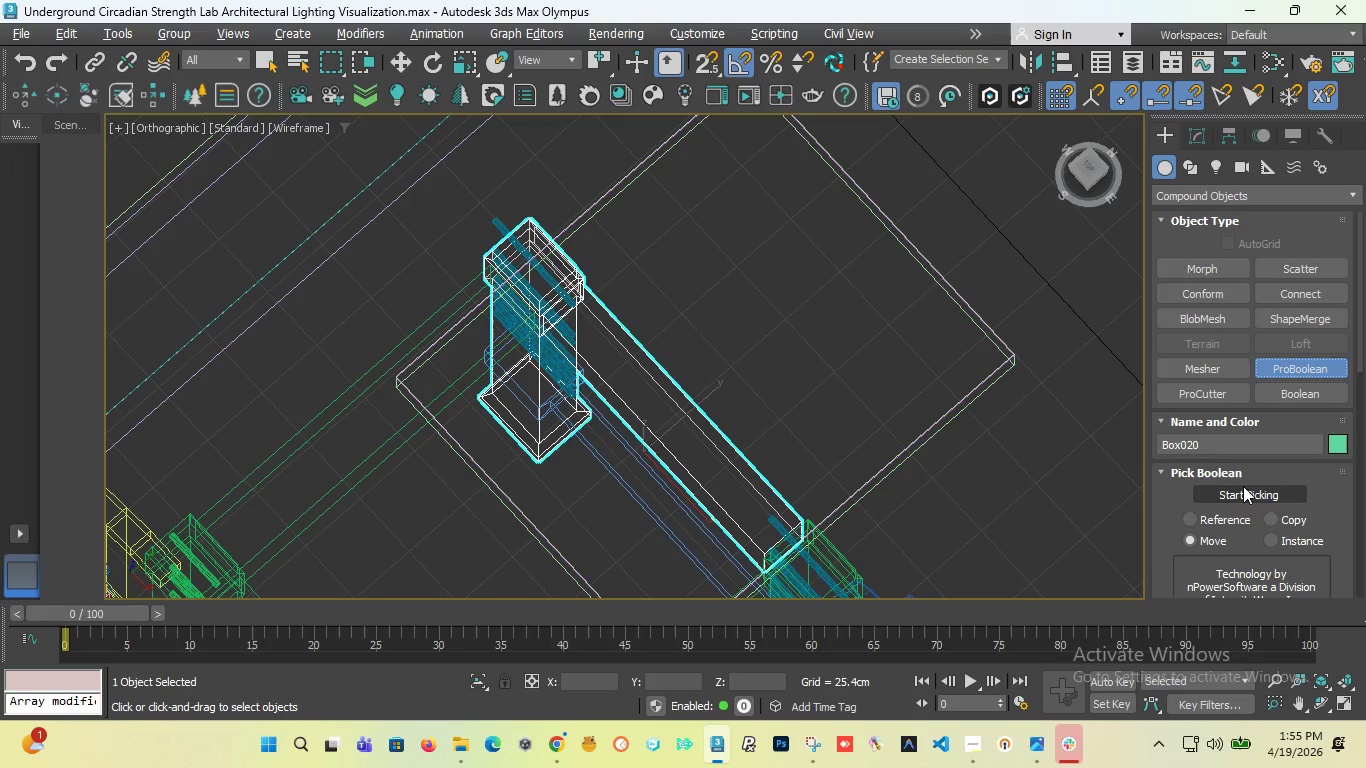 
left_click([1242, 491])
 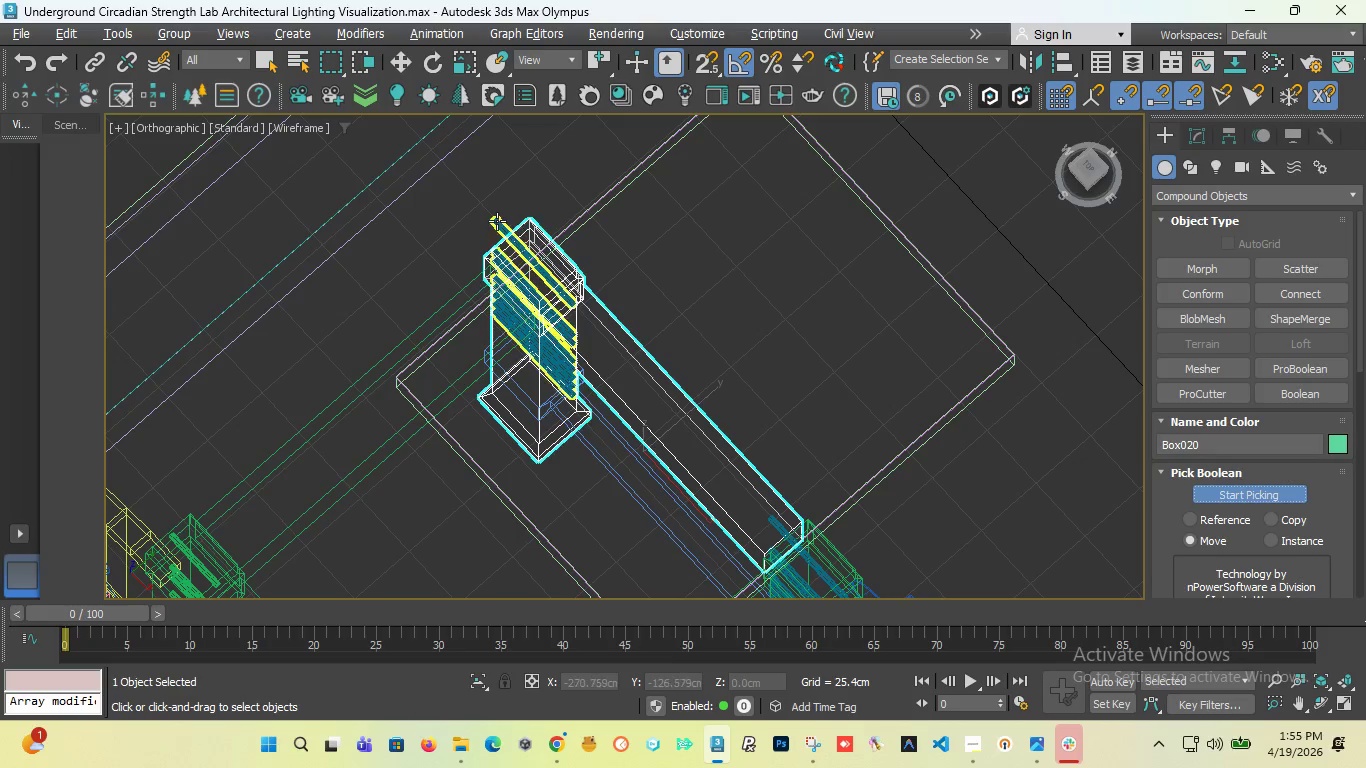 
left_click([497, 221])
 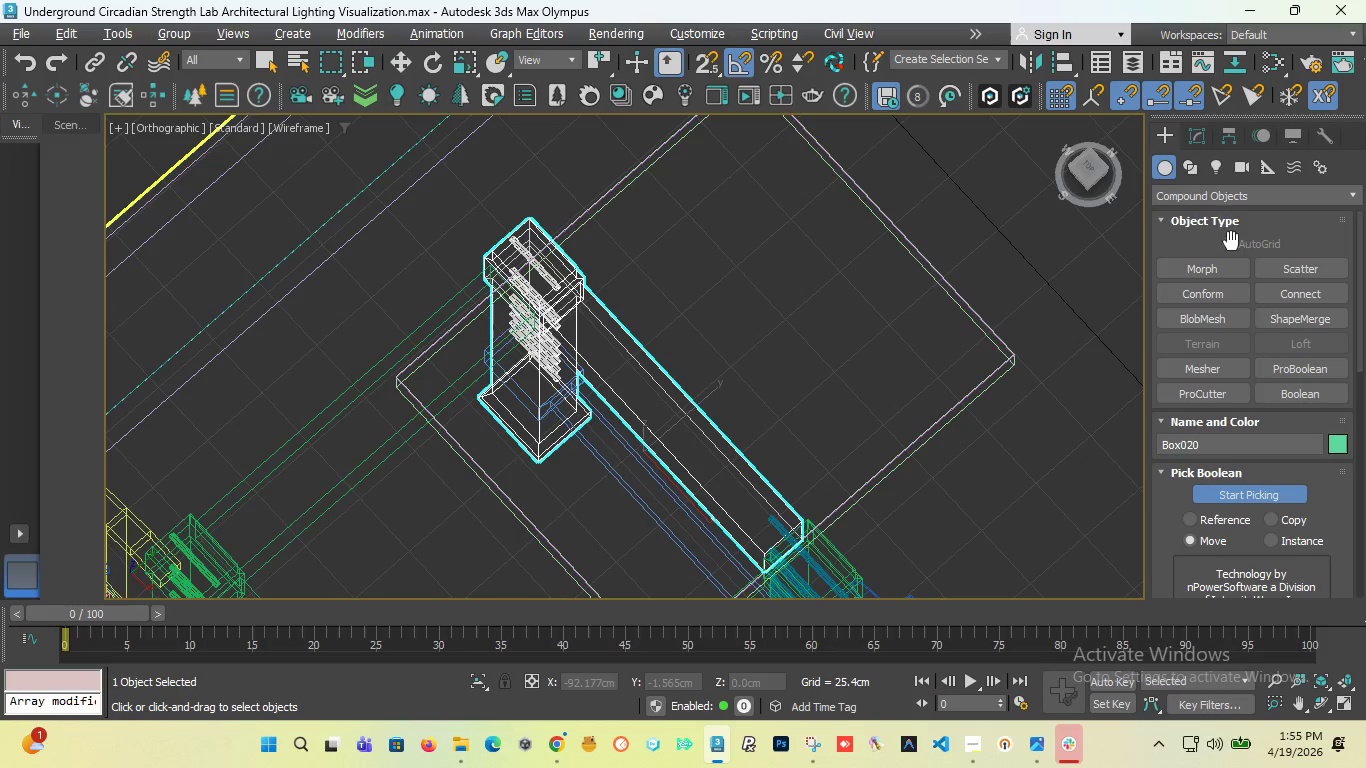 
left_click([1253, 492])
 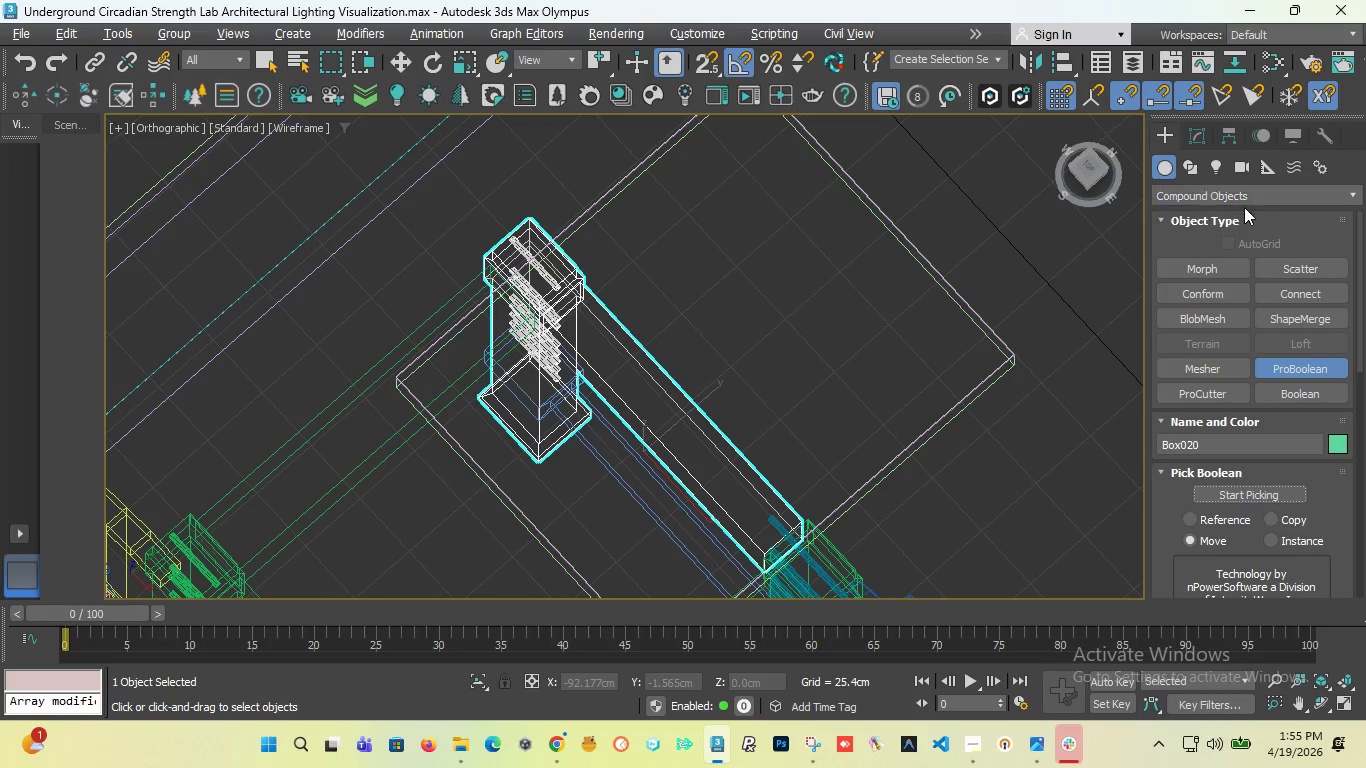 
left_click([1228, 193])
 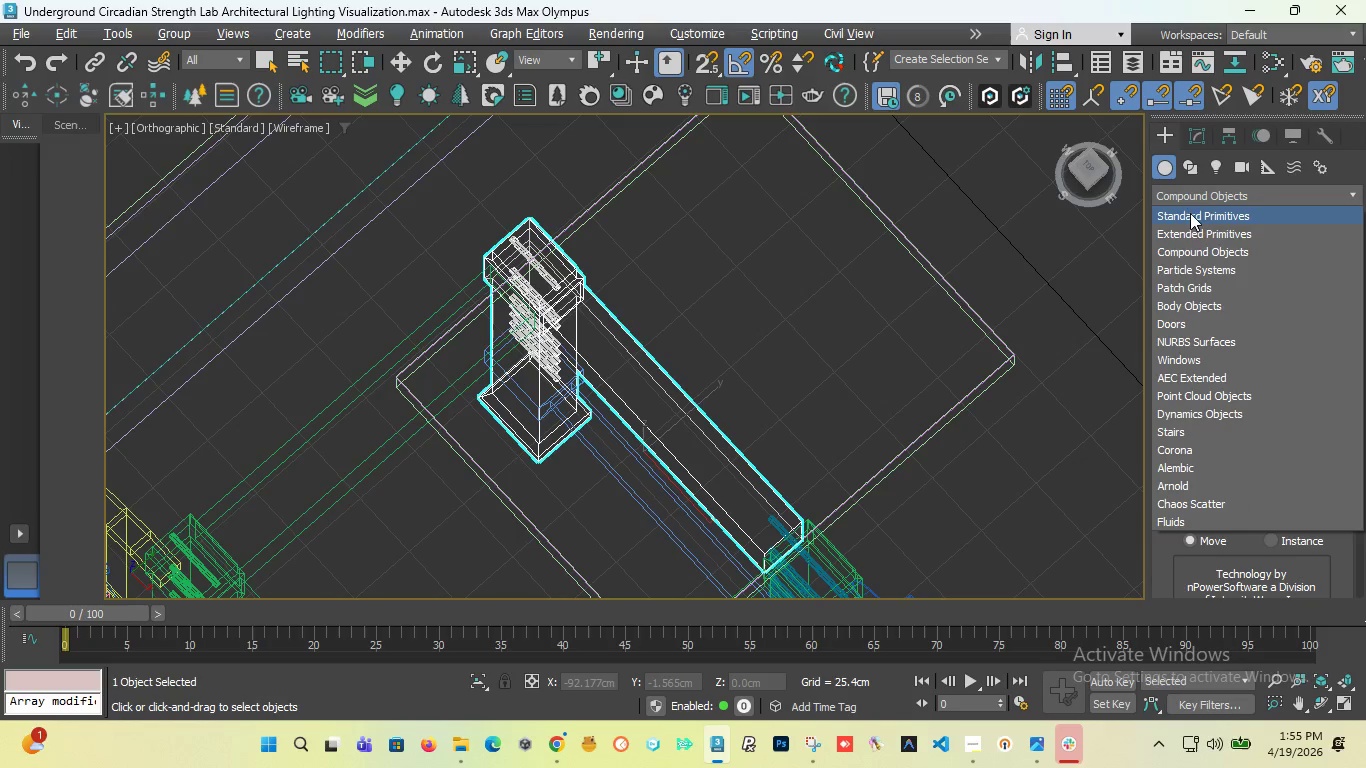 
left_click([1189, 216])
 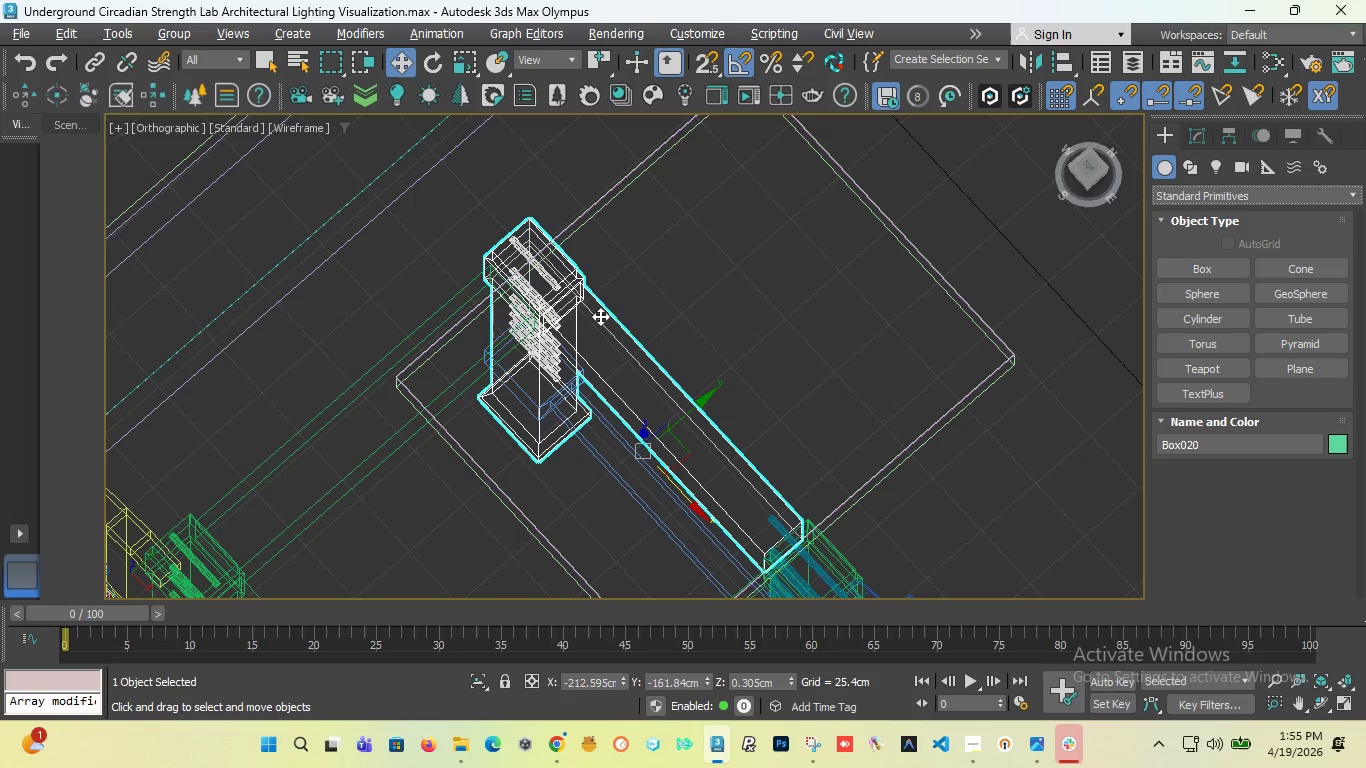 
scroll: coordinate [622, 405], scroll_direction: none, amount: 0.0
 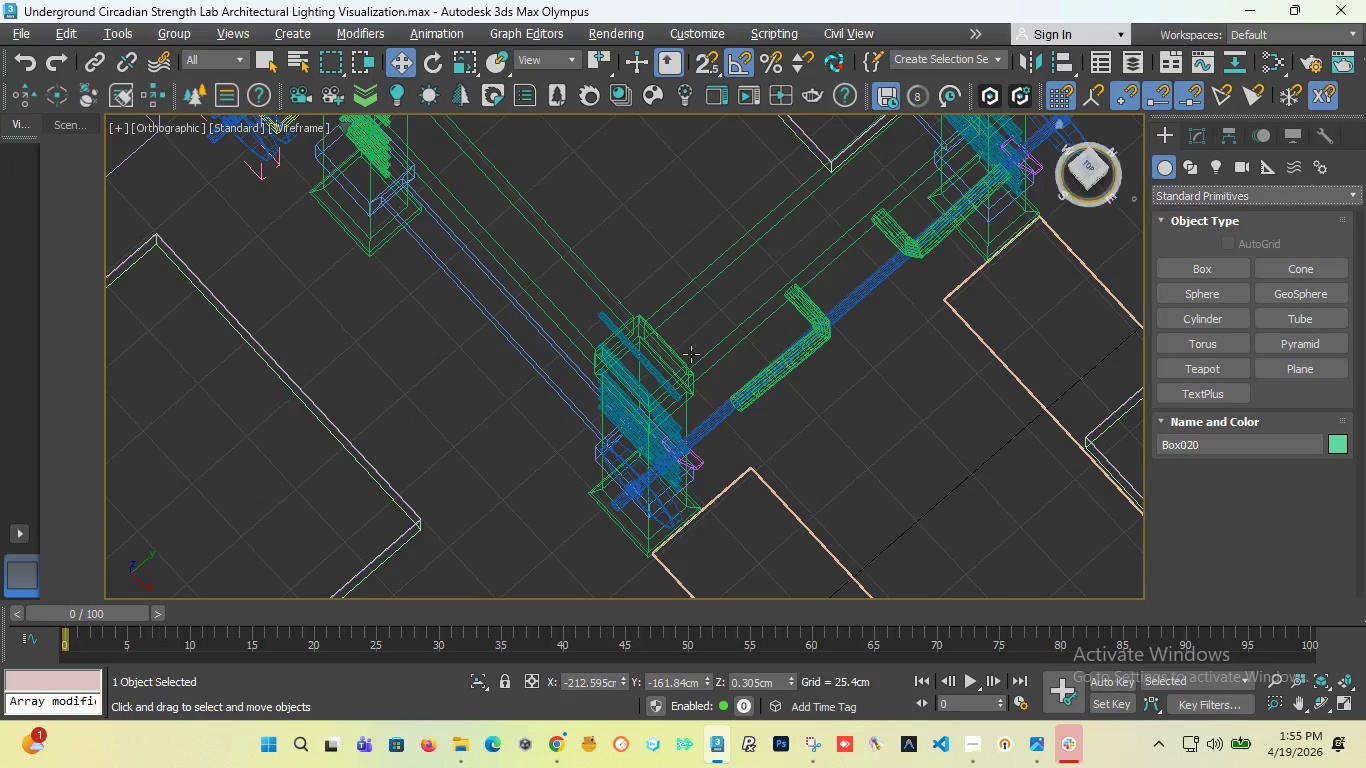 
left_click([646, 379])
 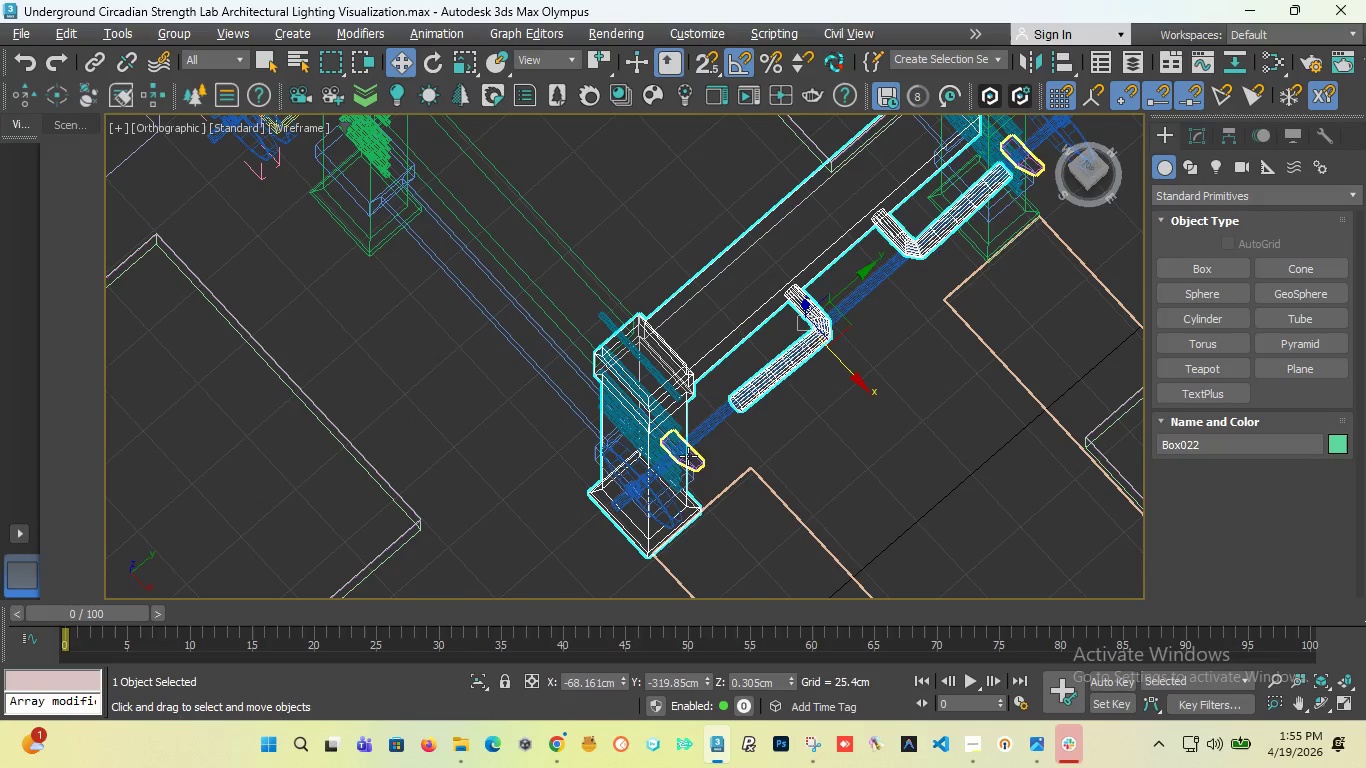 
scroll: coordinate [680, 458], scroll_direction: up, amount: 2.0
 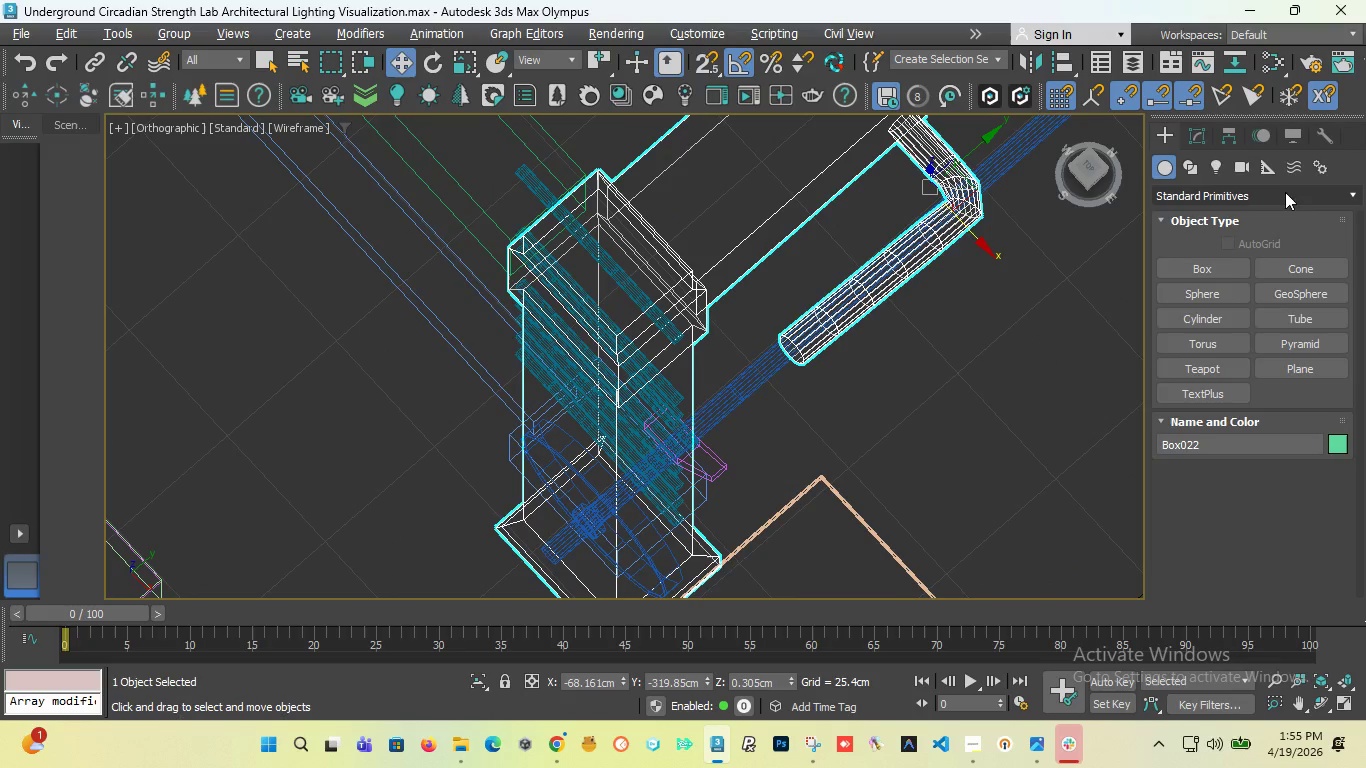 
left_click([1265, 188])
 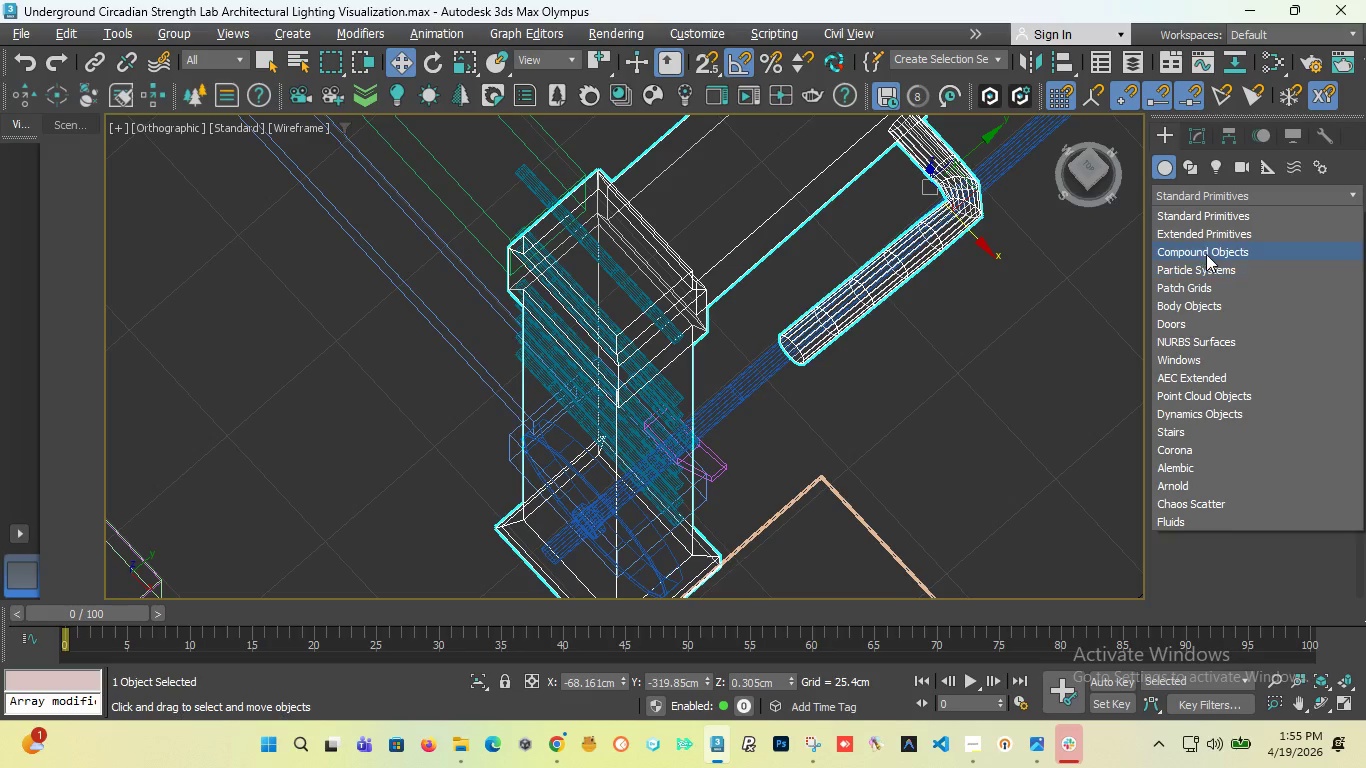 
left_click([1206, 254])
 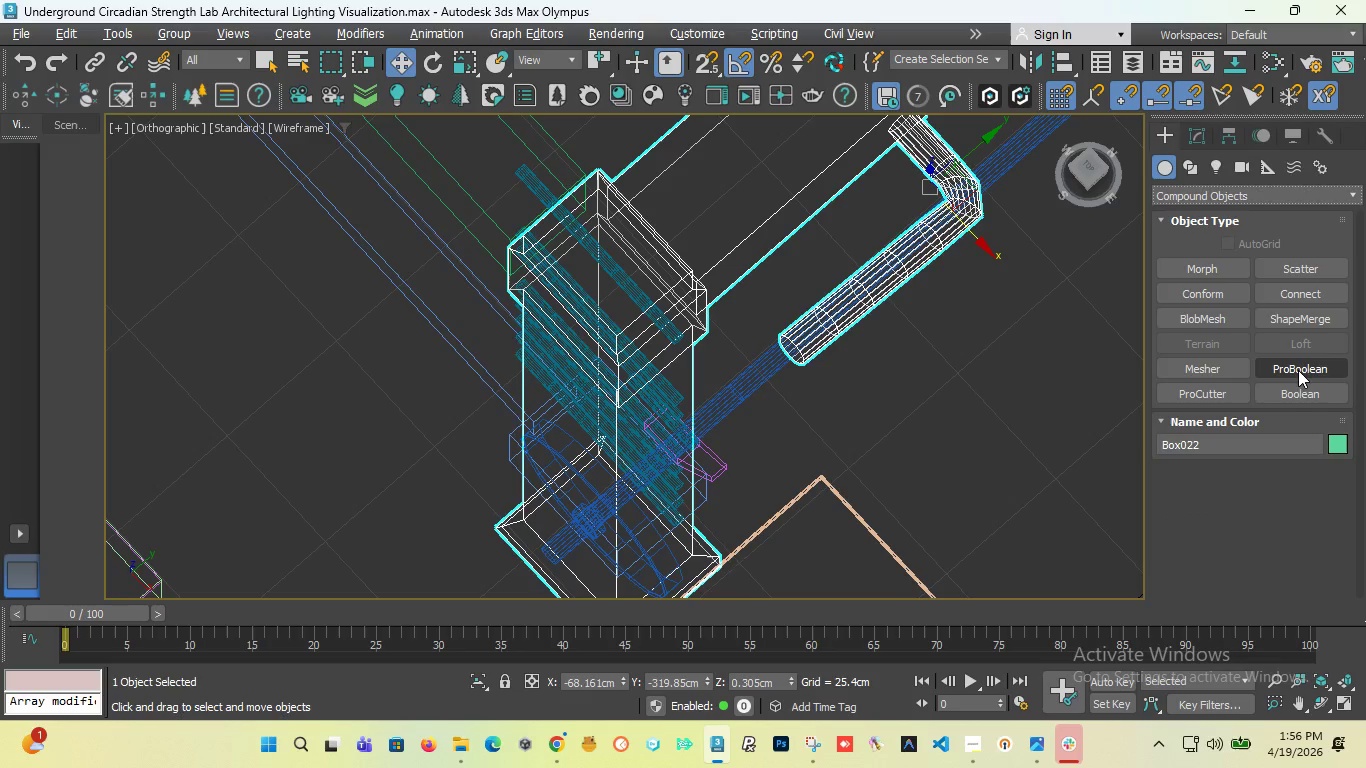 
left_click([1300, 368])
 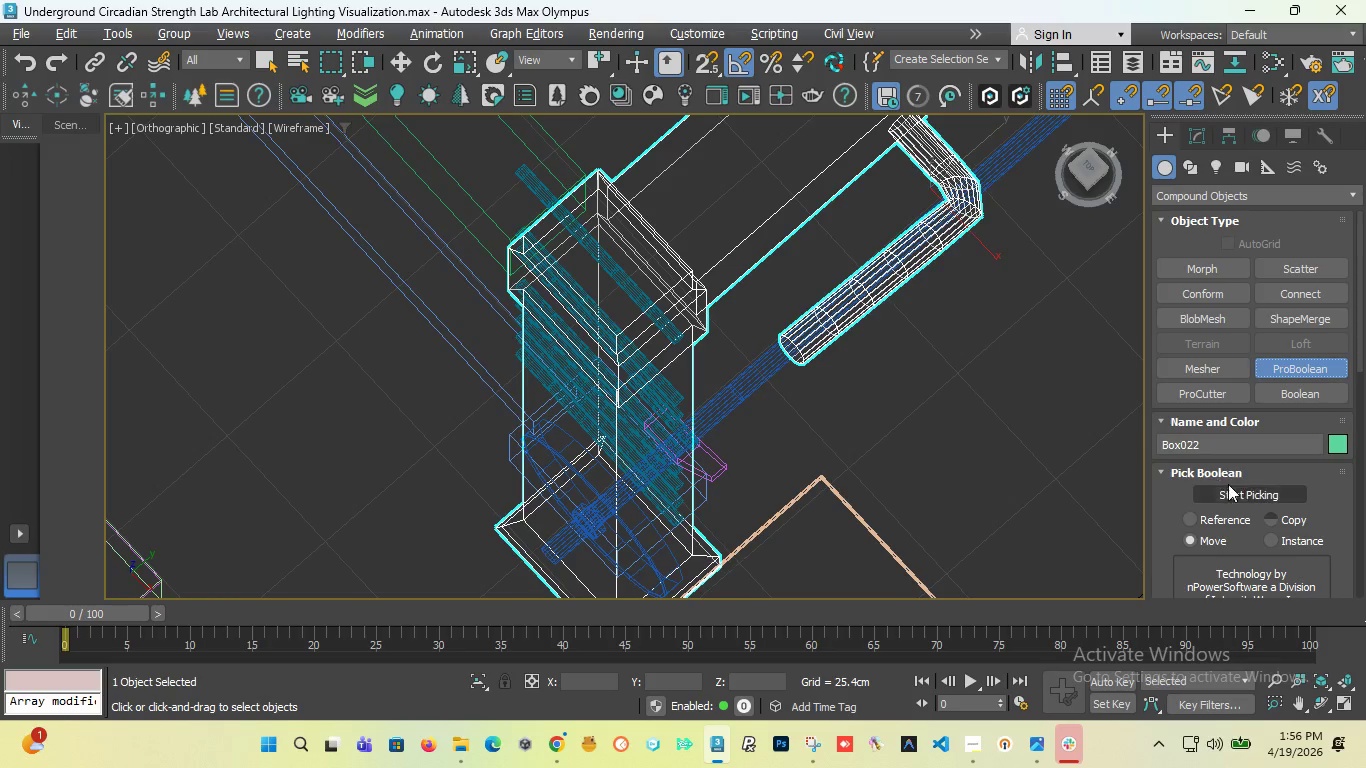 
left_click([1228, 493])
 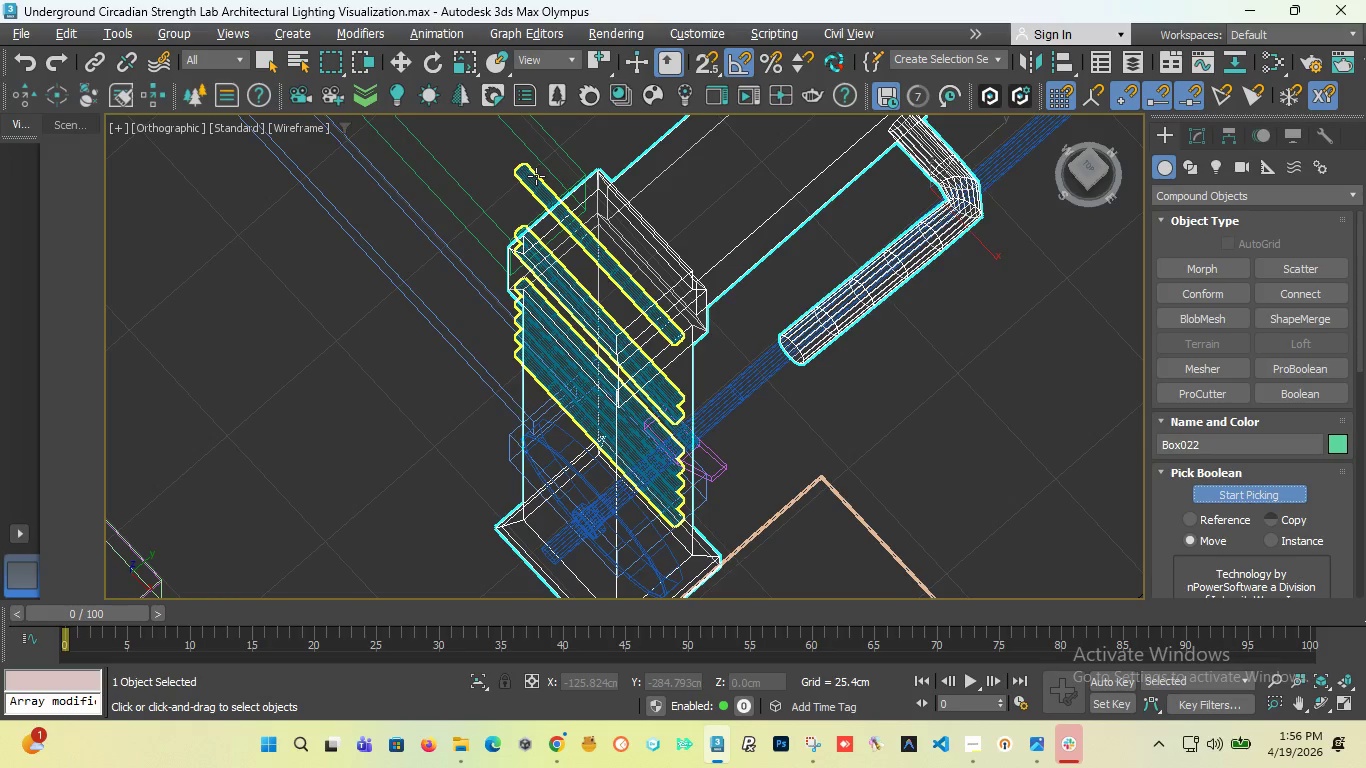 
left_click([536, 176])
 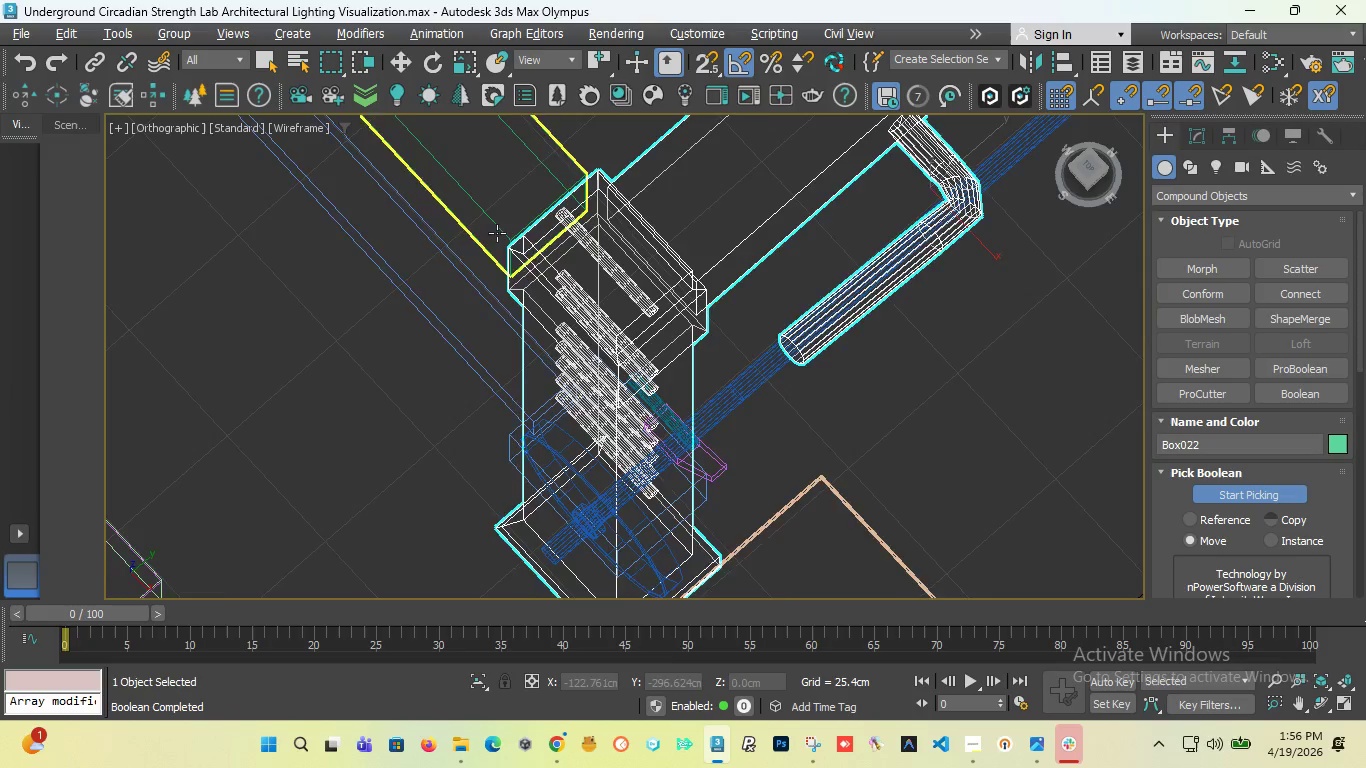 
scroll: coordinate [674, 233], scroll_direction: down, amount: 6.0
 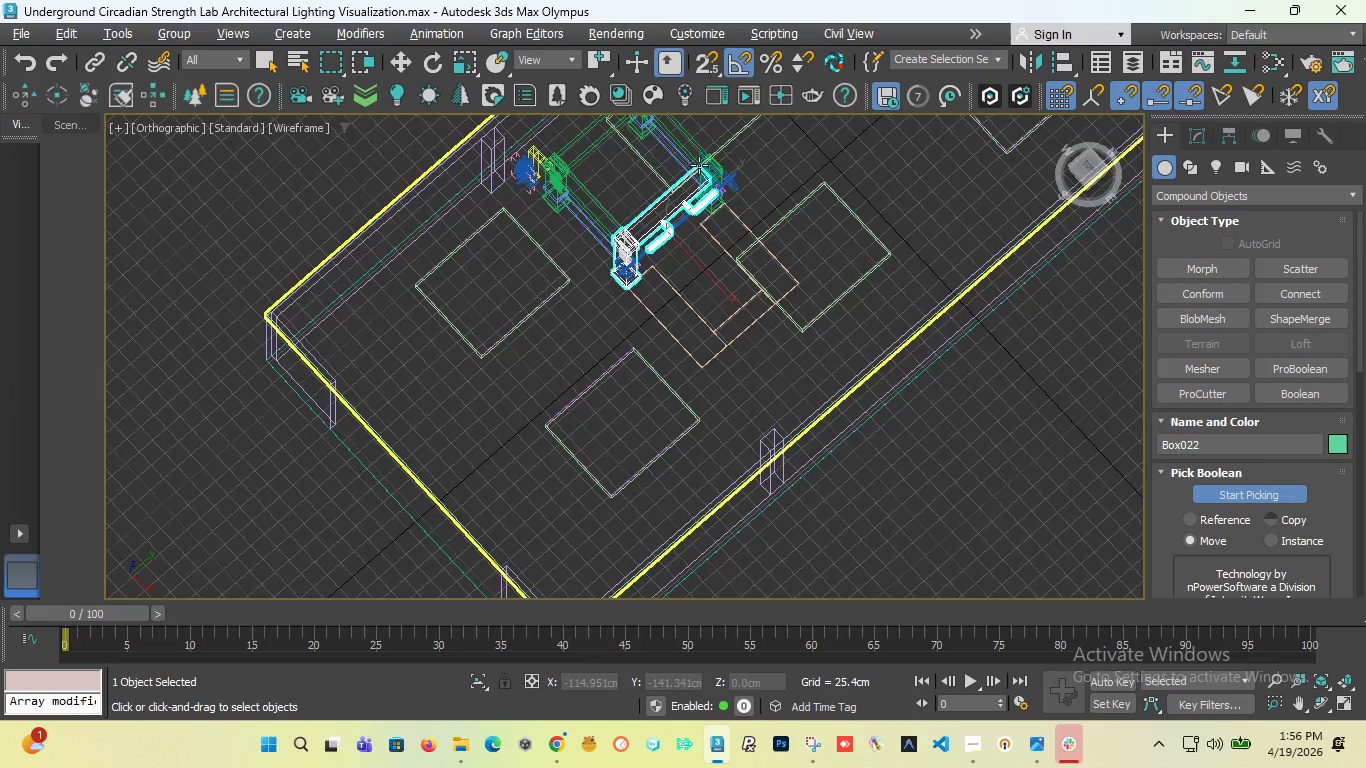 
scroll: coordinate [748, 178], scroll_direction: up, amount: 6.0
 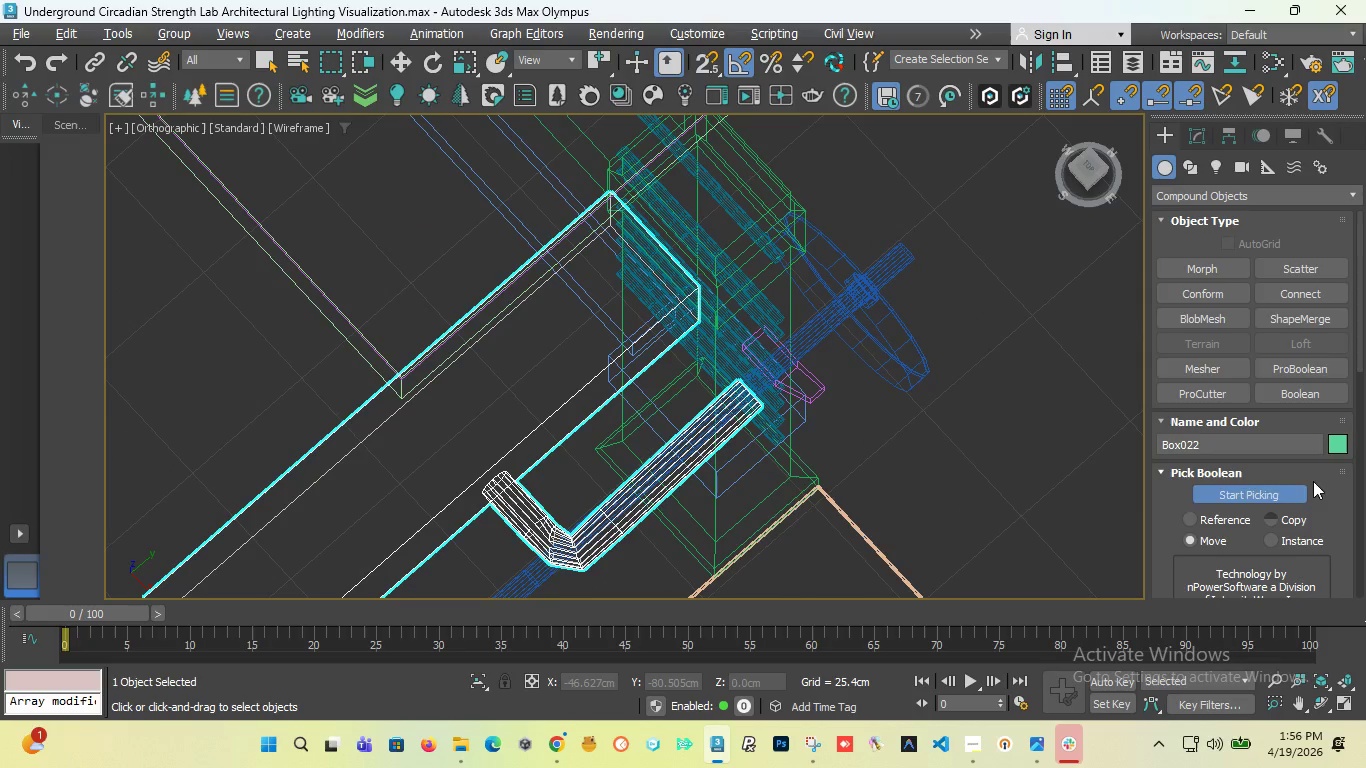 
left_click([1285, 493])
 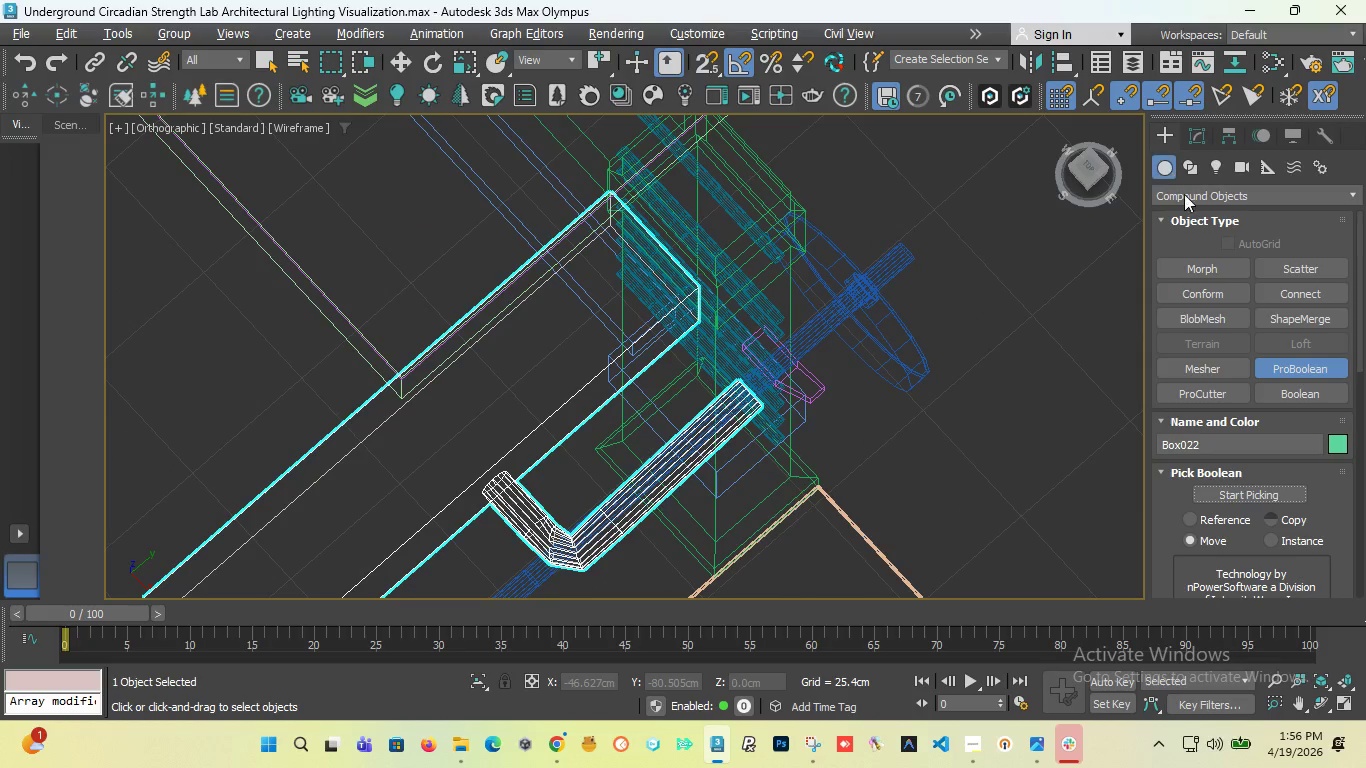 
left_click([1185, 196])
 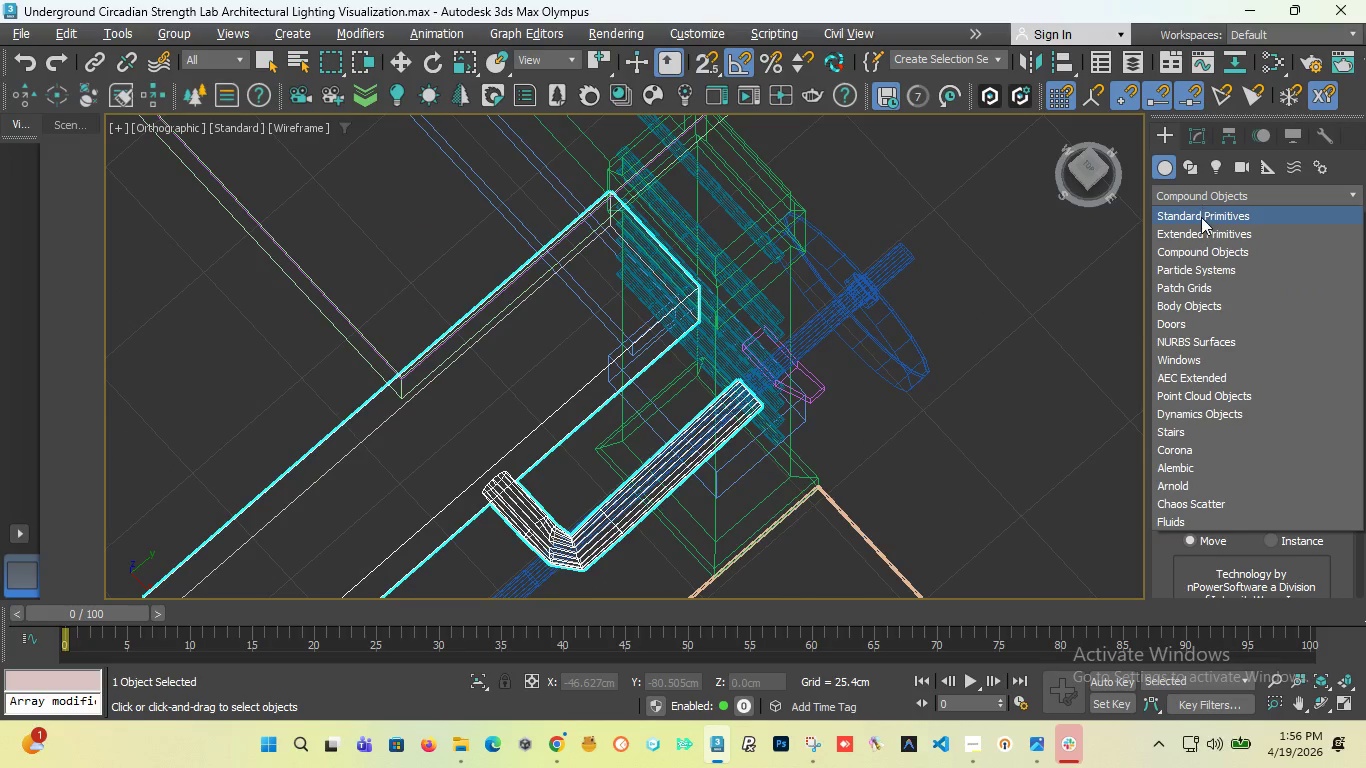 
left_click([1201, 217])
 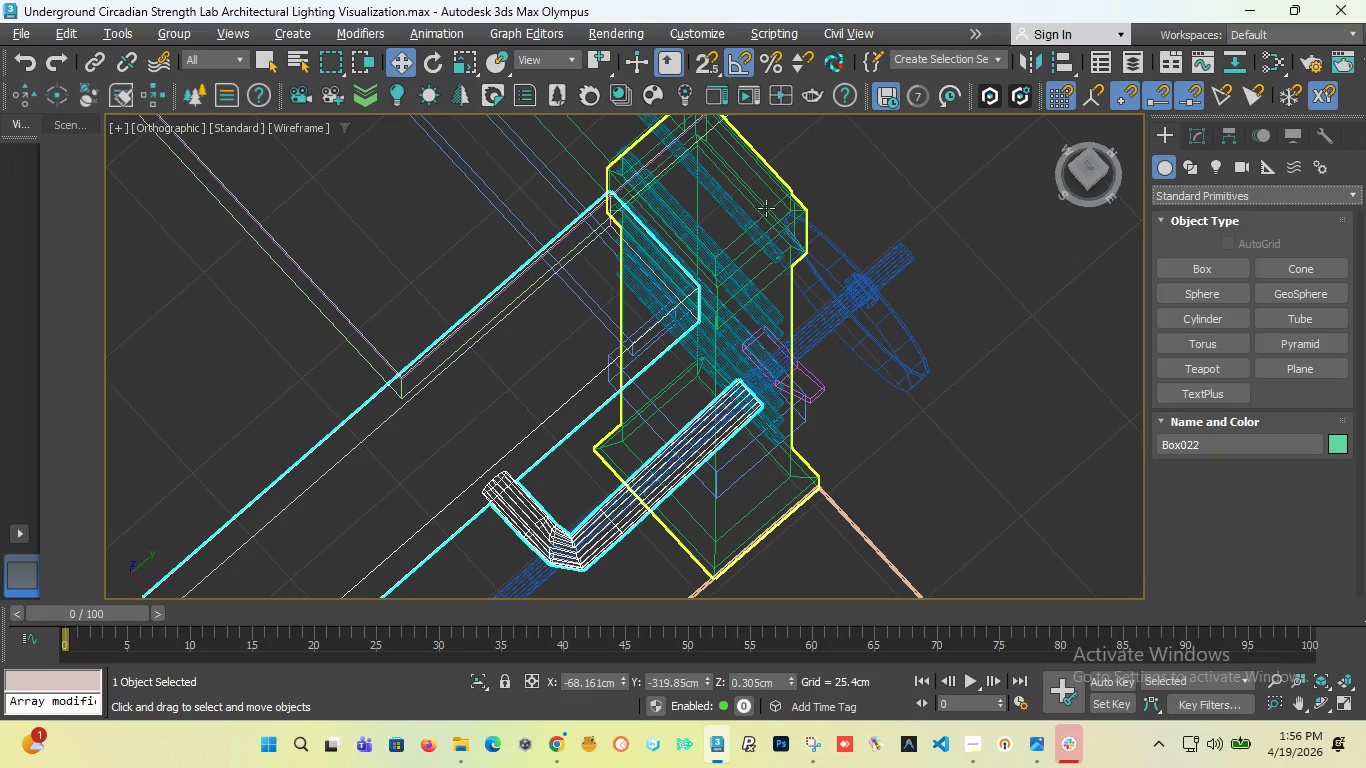 
left_click([766, 208])
 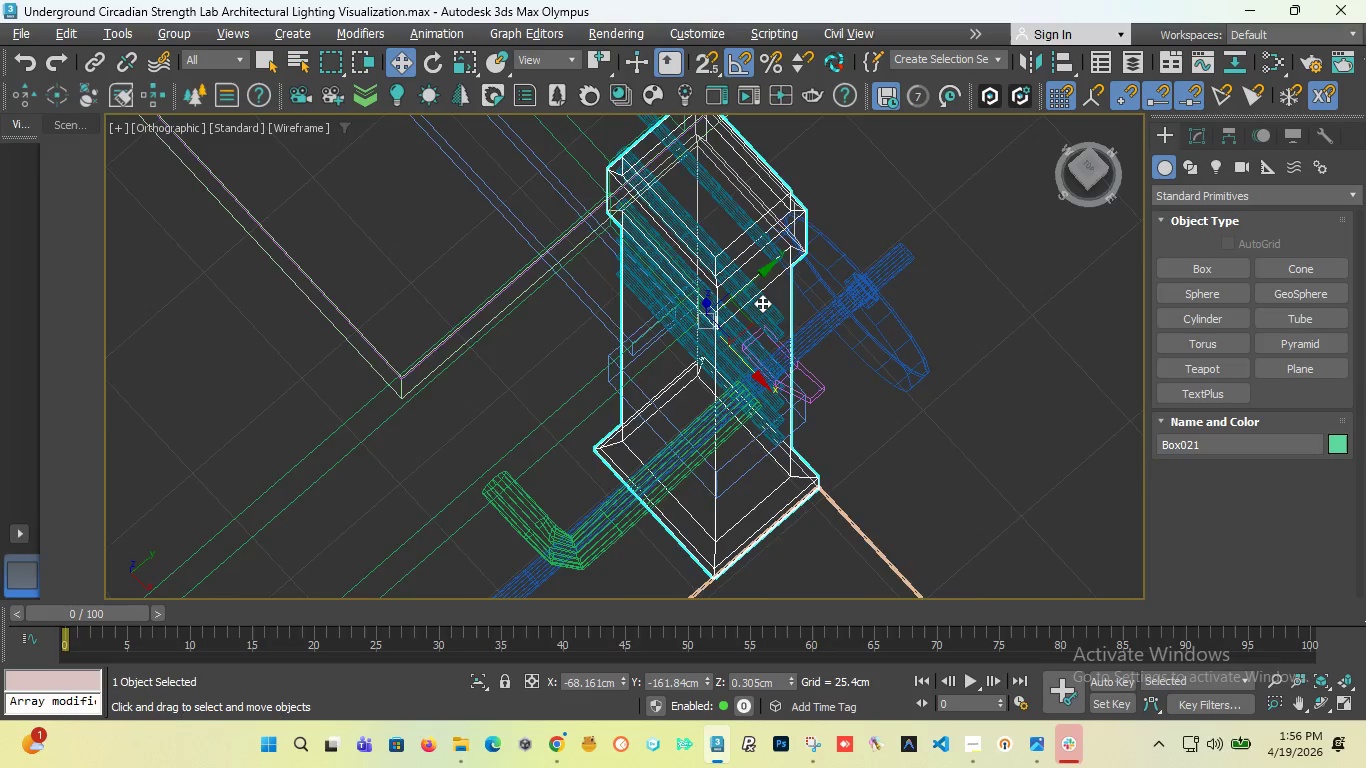 
scroll: coordinate [762, 303], scroll_direction: down, amount: 4.0
 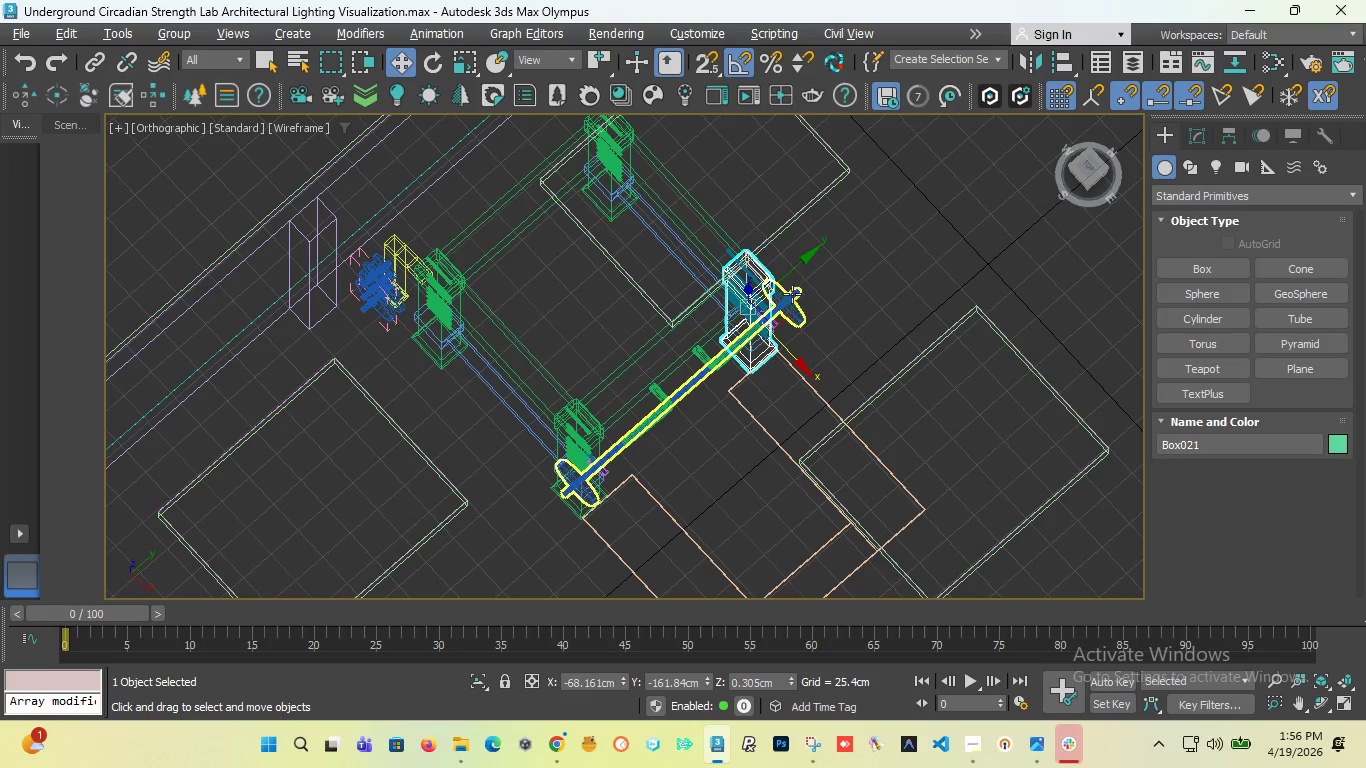 
scroll: coordinate [781, 296], scroll_direction: up, amount: 2.0
 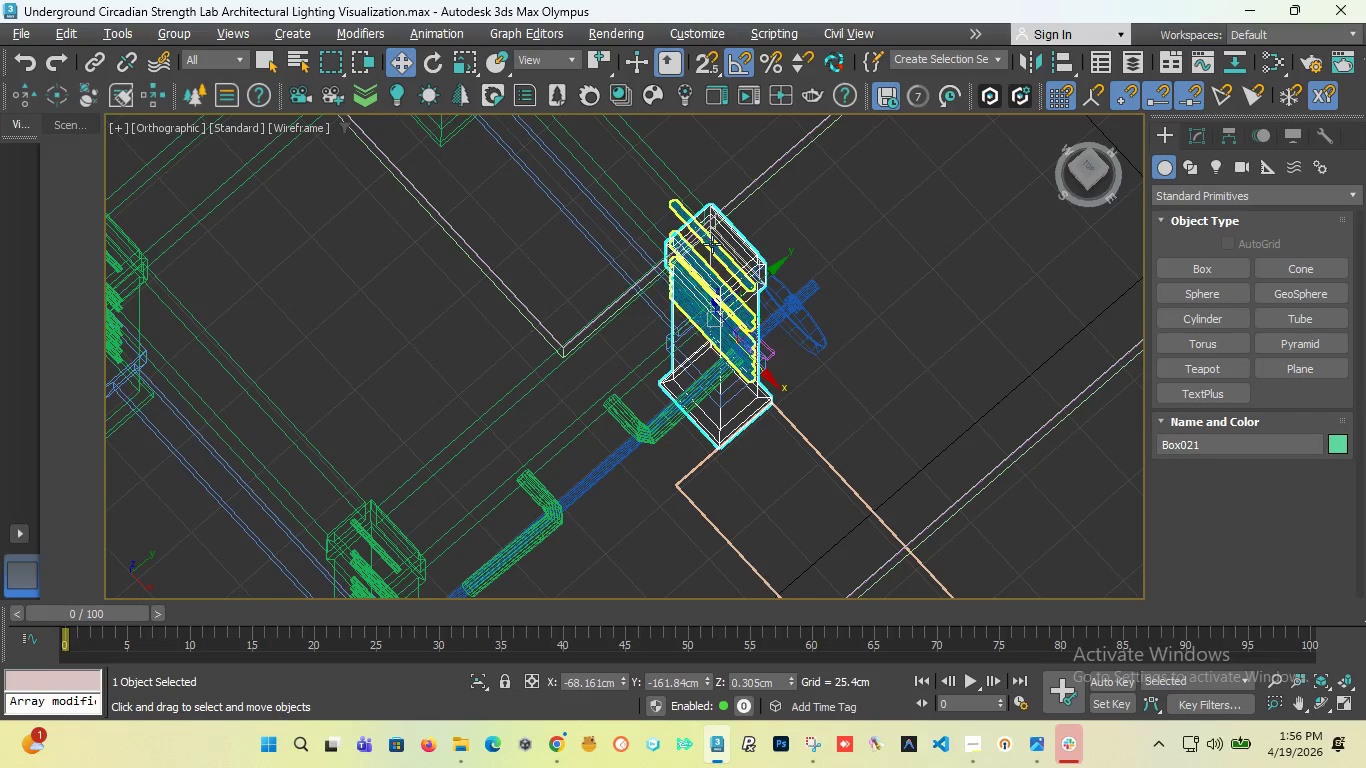 
key(T)
 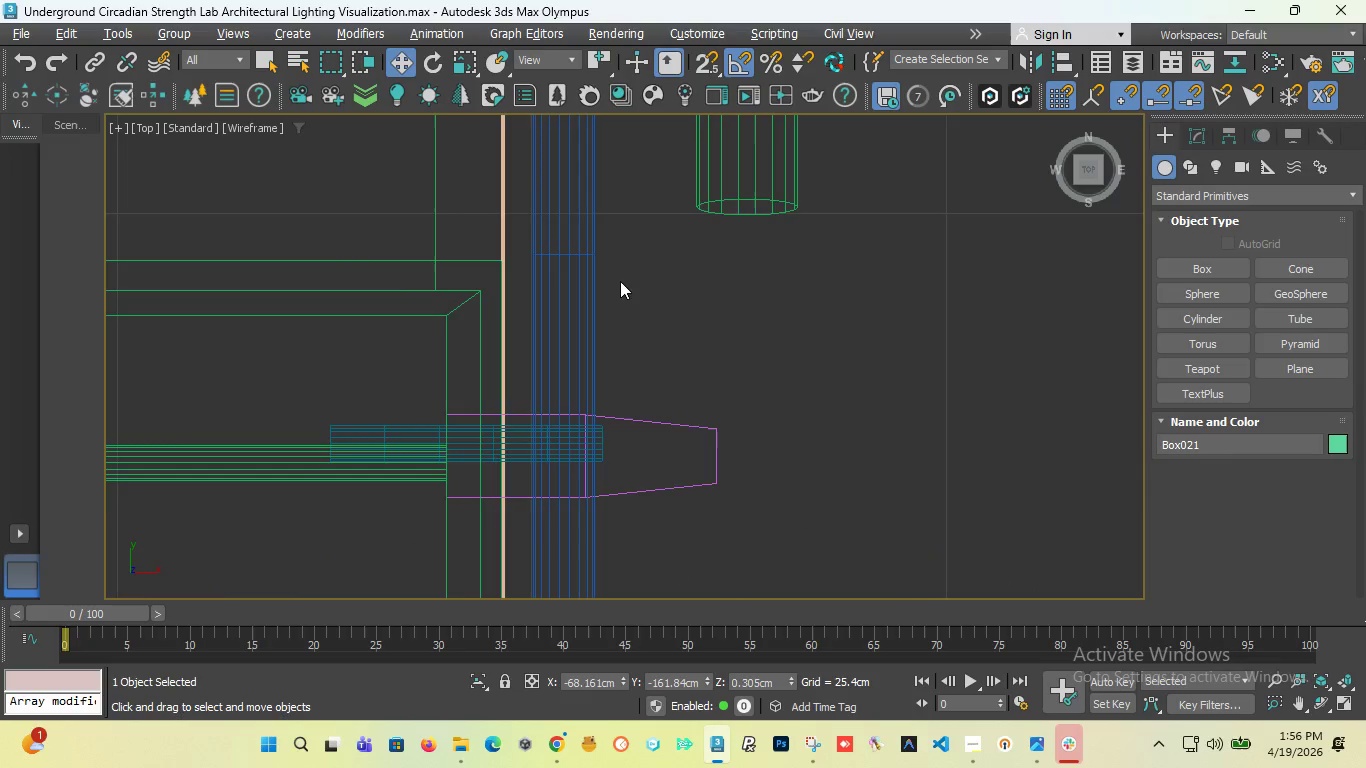 
scroll: coordinate [576, 260], scroll_direction: down, amount: 3.0
 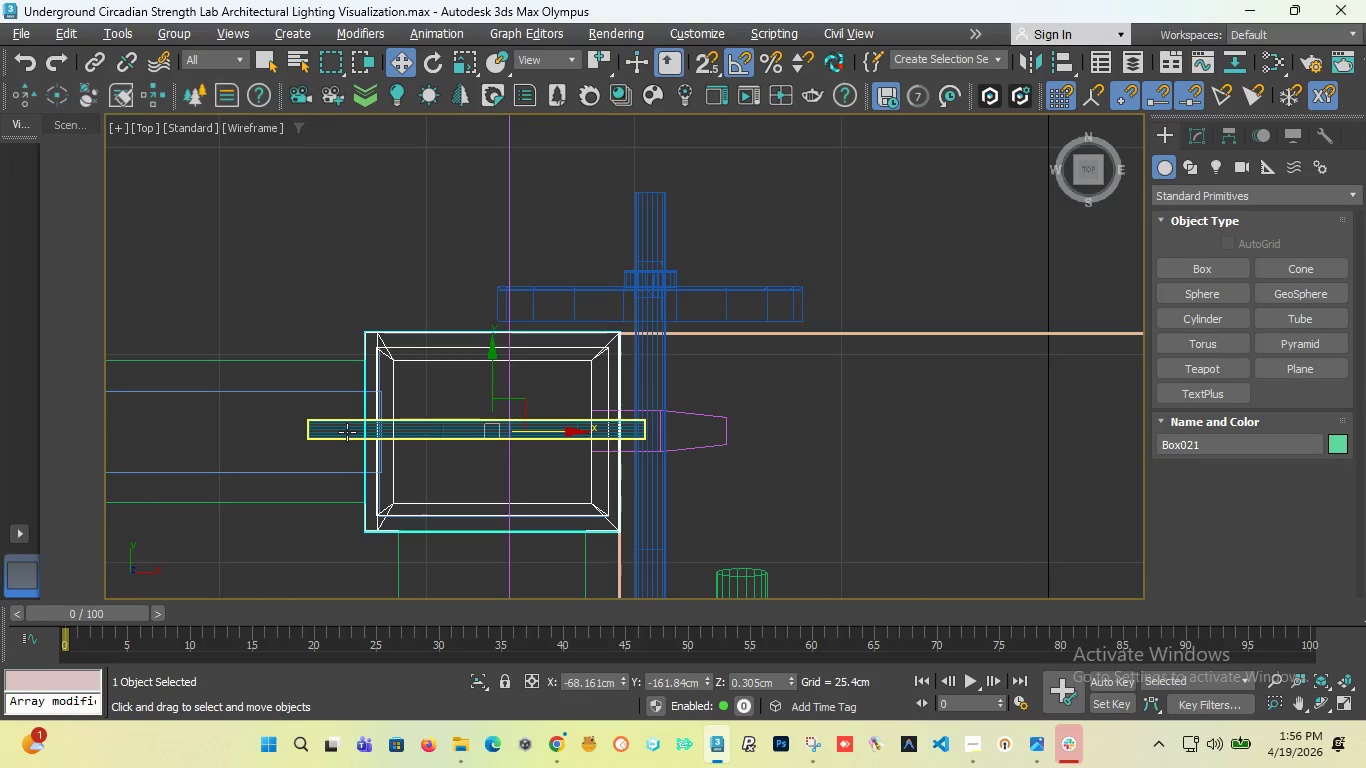 
left_click([347, 432])
 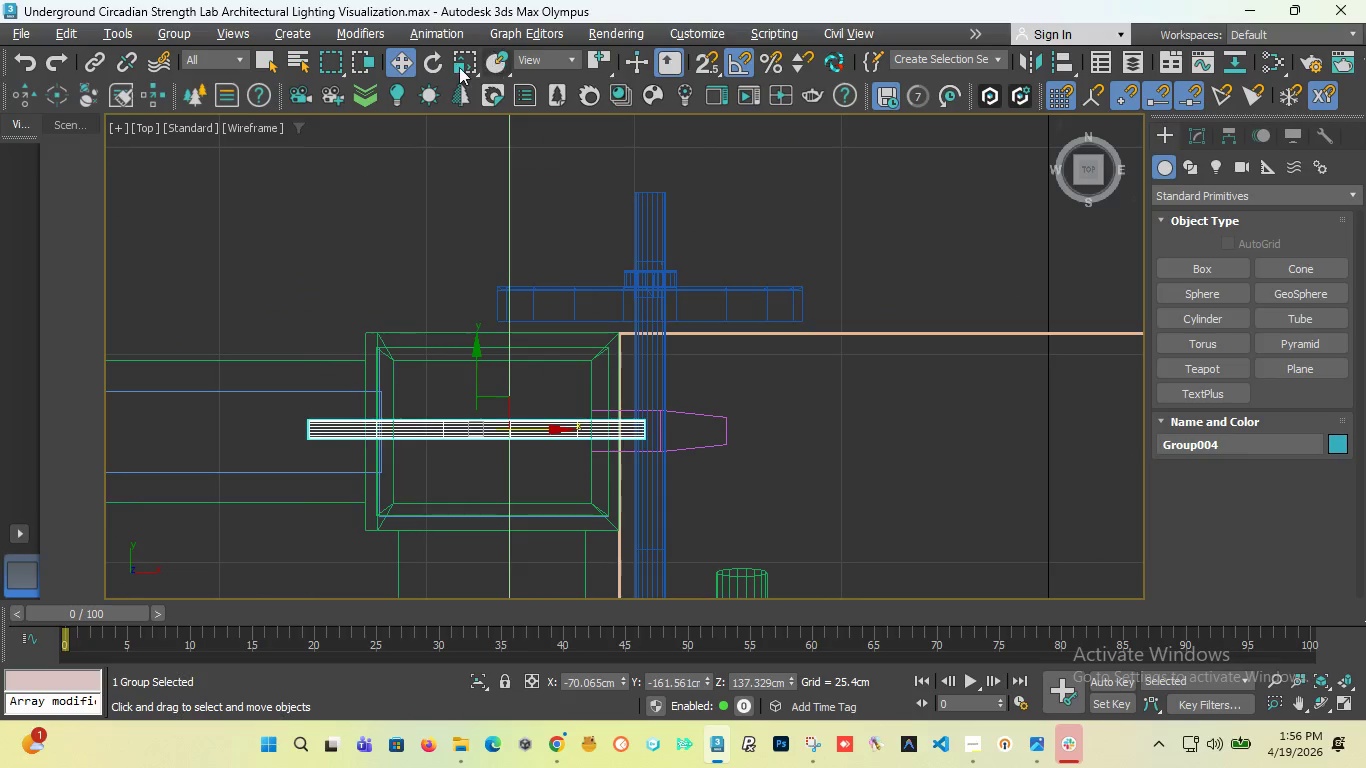 
left_click([436, 65])
 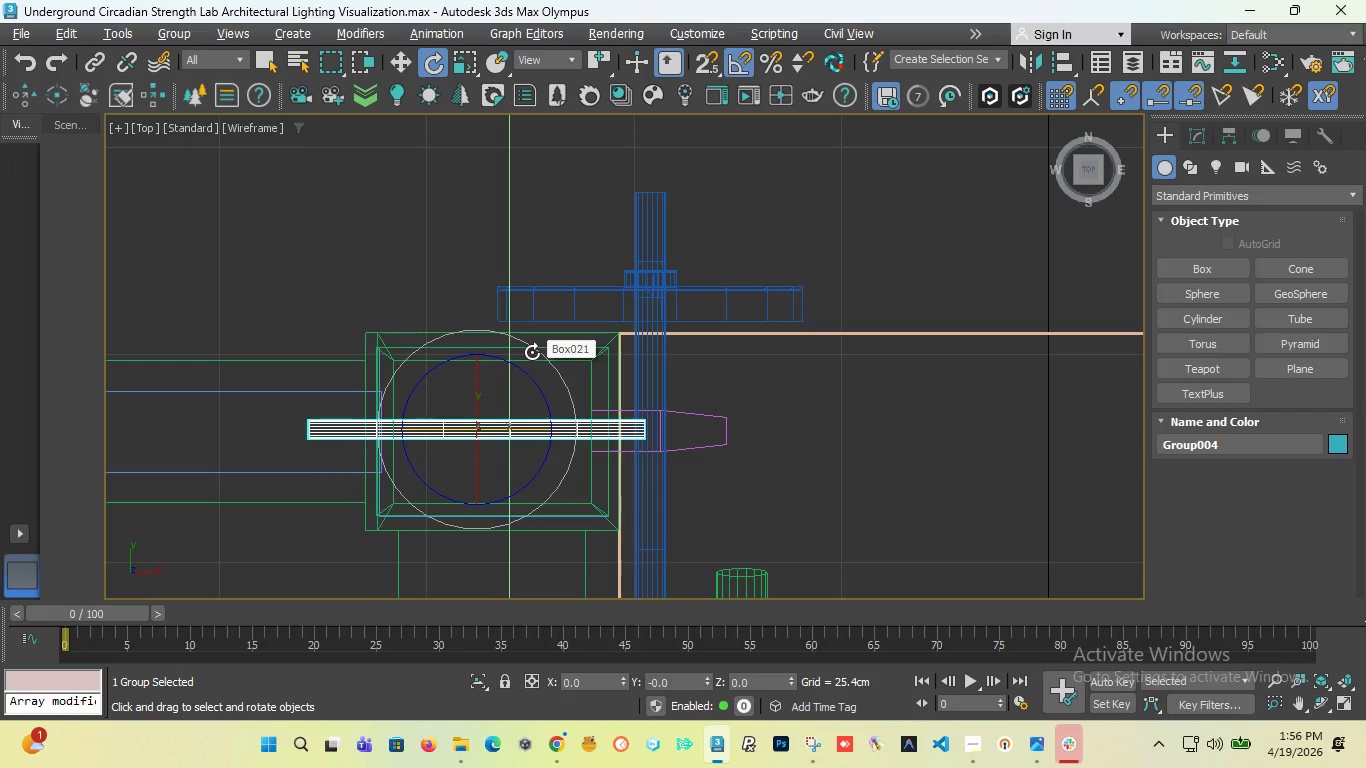 
hold_key(key=ShiftLeft, duration=0.77)
left_click_drag(start_coordinate=[532, 352], to_coordinate=[532, 366])
 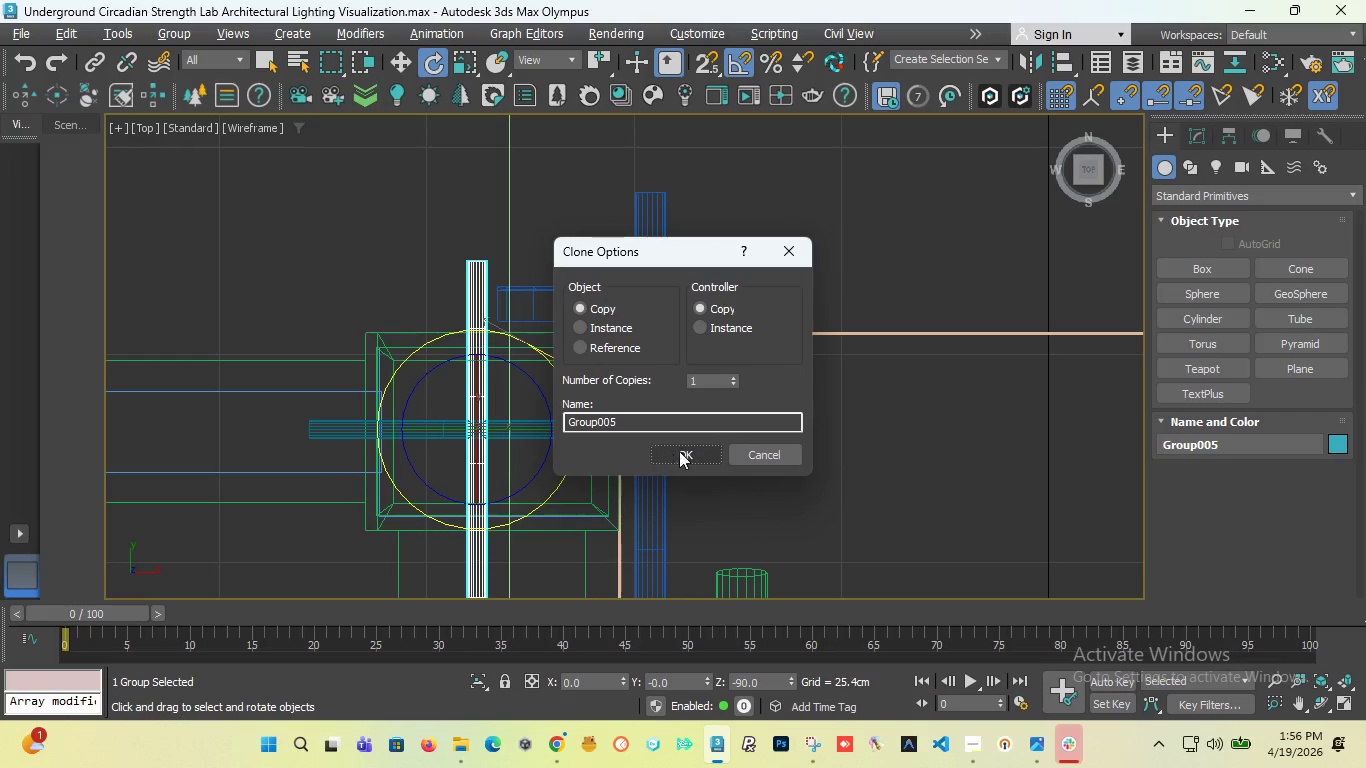 
left_click([680, 453])
 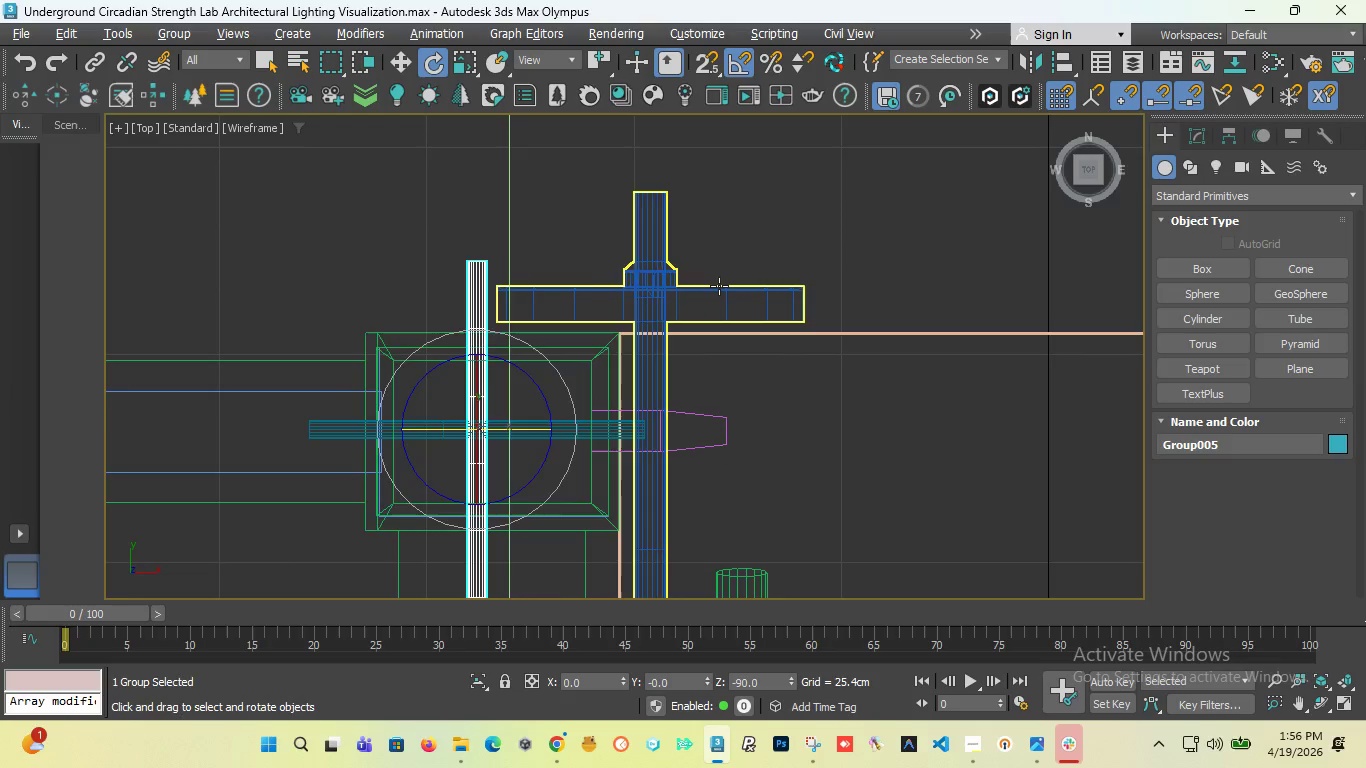 
scroll: coordinate [719, 286], scroll_direction: down, amount: 4.0
 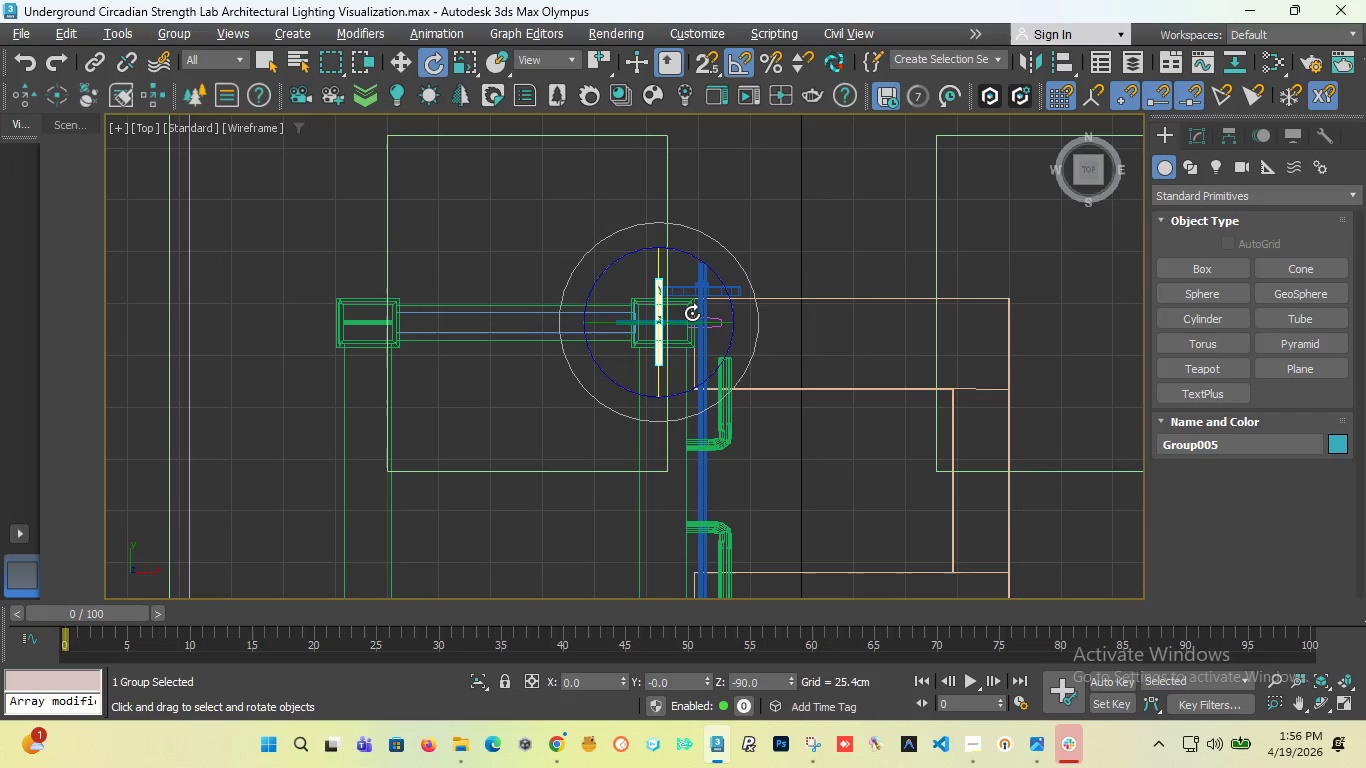 
key(W)
 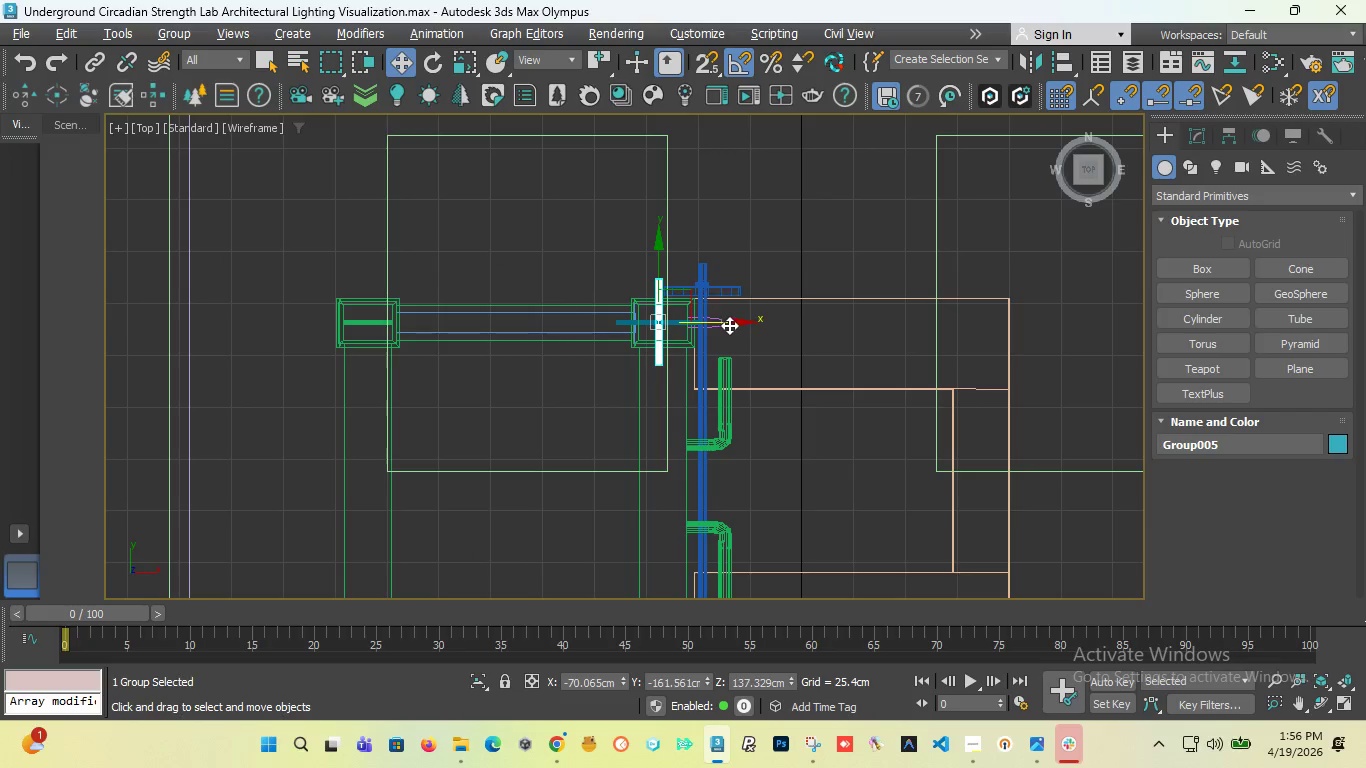 
left_click_drag(start_coordinate=[729, 325], to_coordinate=[507, 342])
 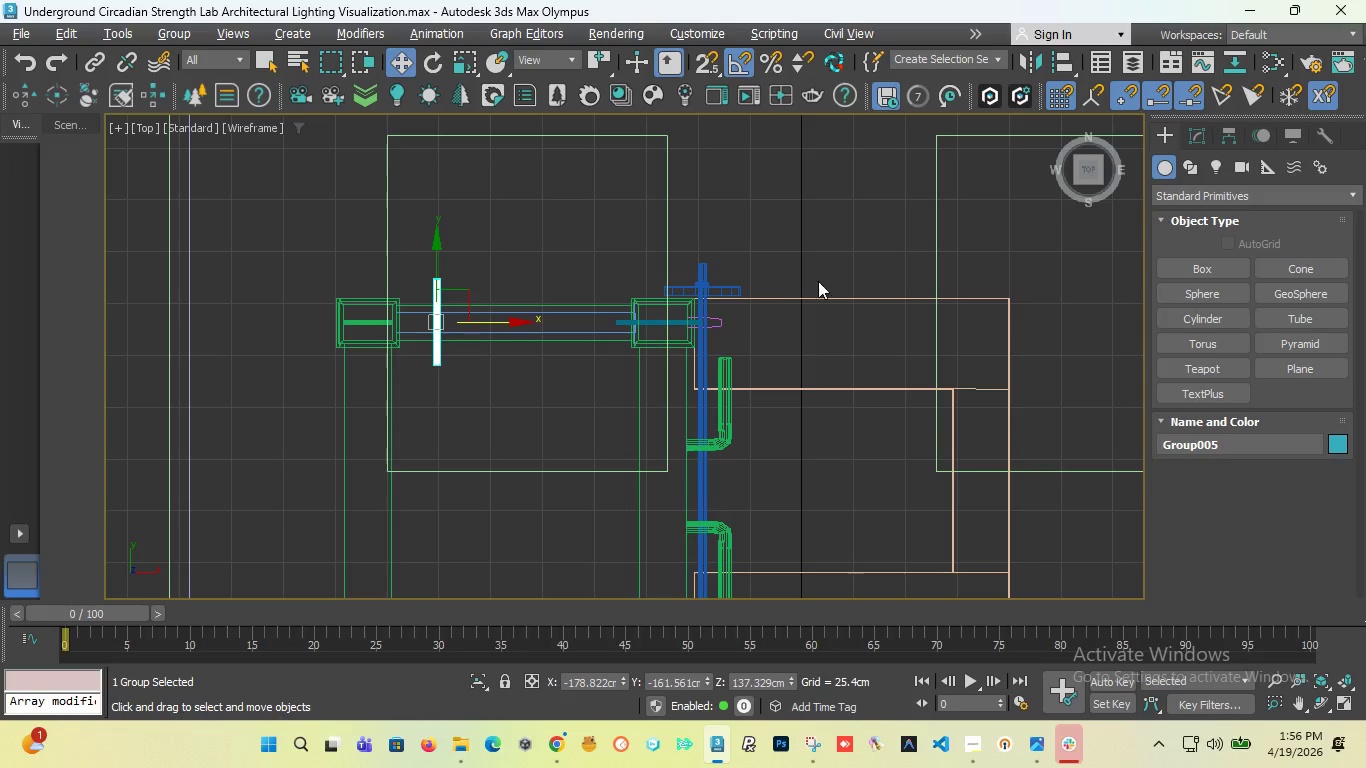 
scroll: coordinate [680, 290], scroll_direction: up, amount: 2.0
 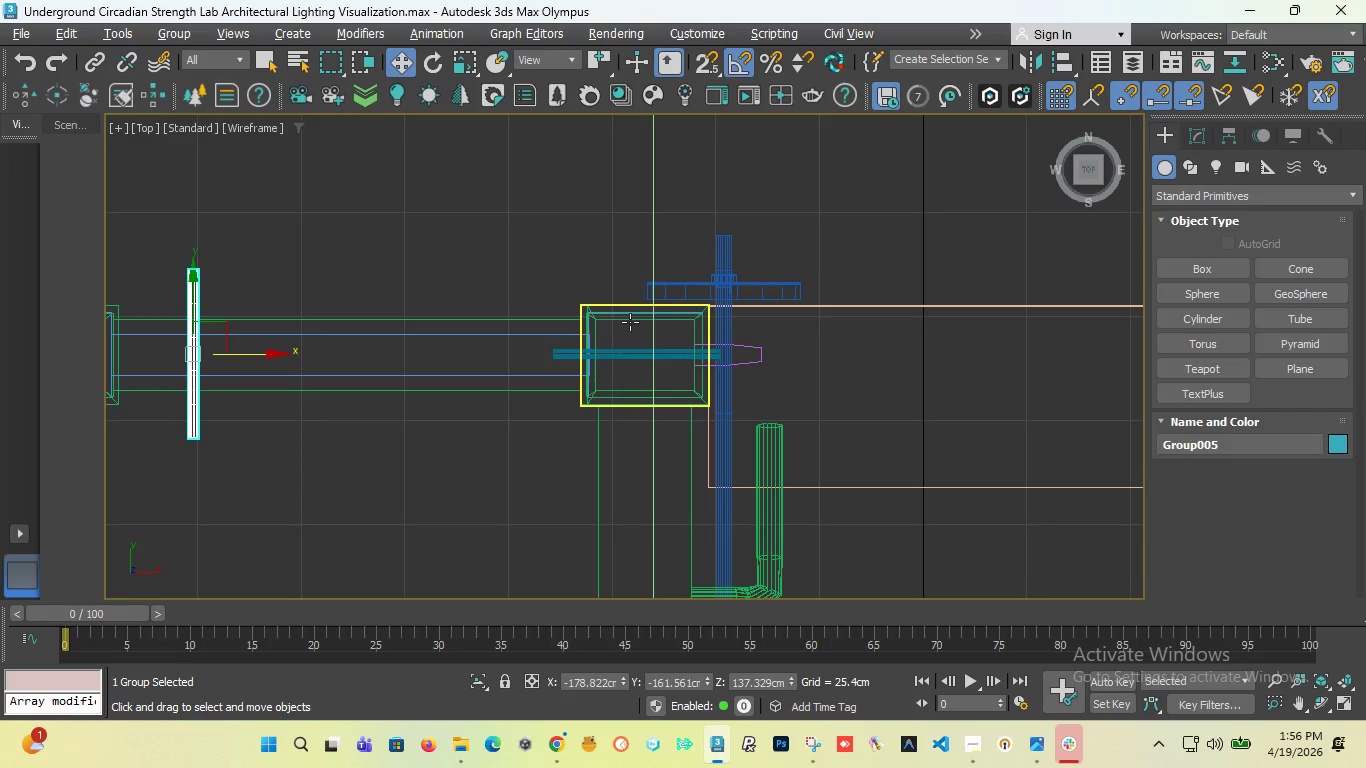 
left_click([630, 322])
 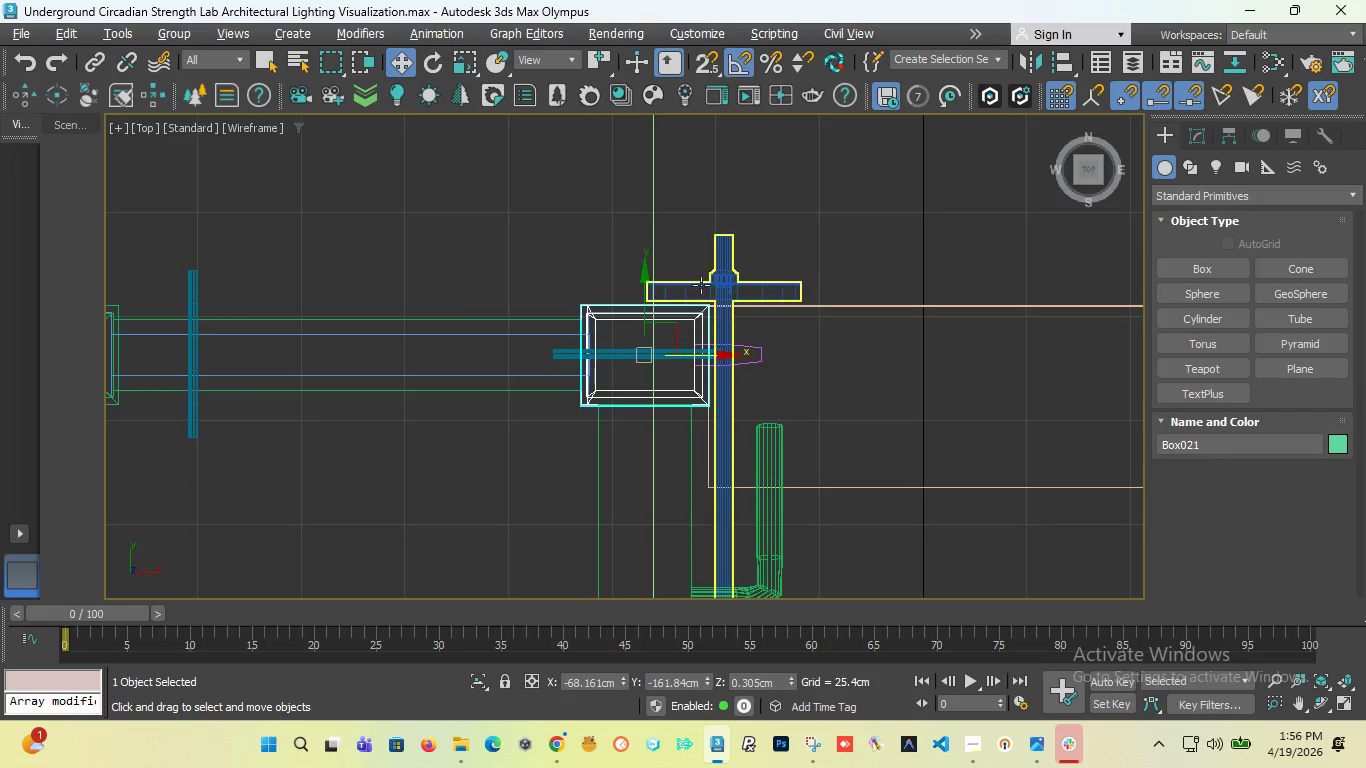 
scroll: coordinate [699, 285], scroll_direction: down, amount: 3.0
 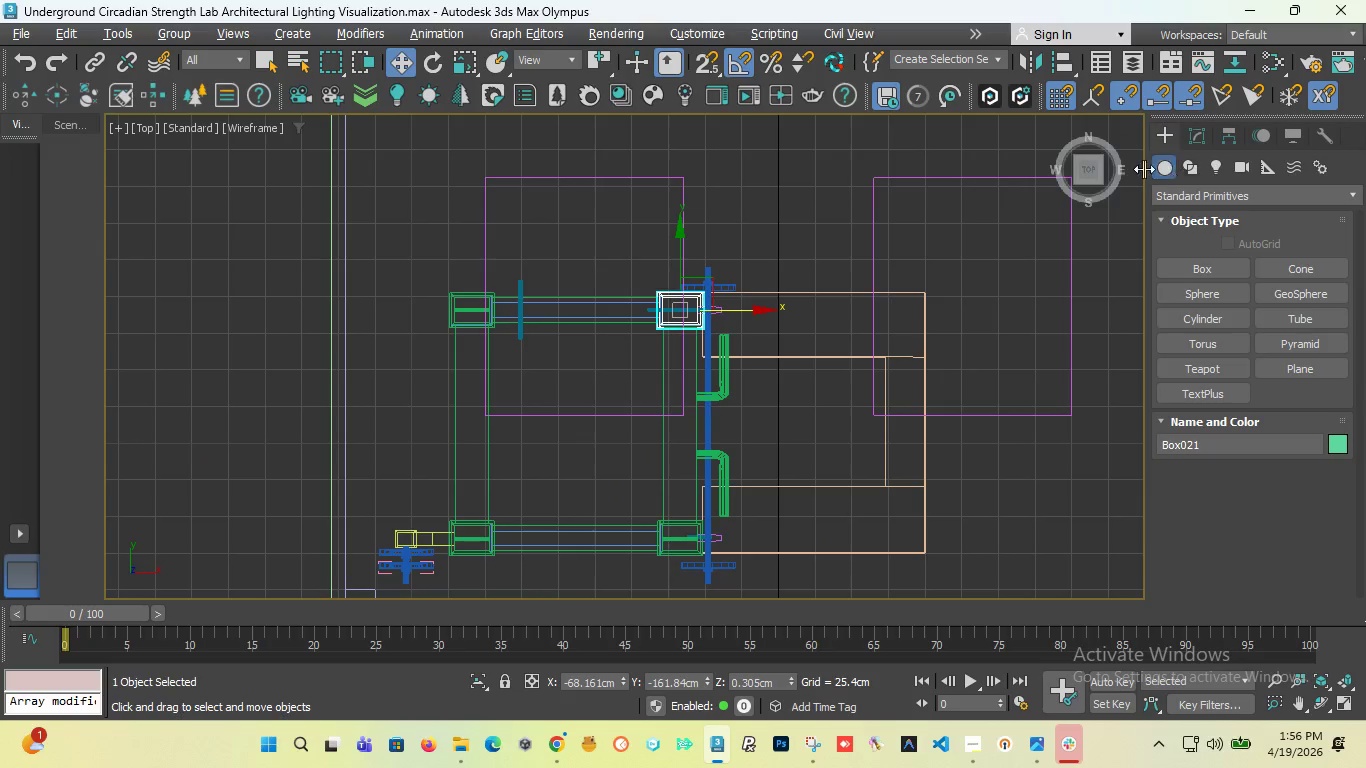 
left_click_drag(start_coordinate=[1085, 174], to_coordinate=[1018, 162])
 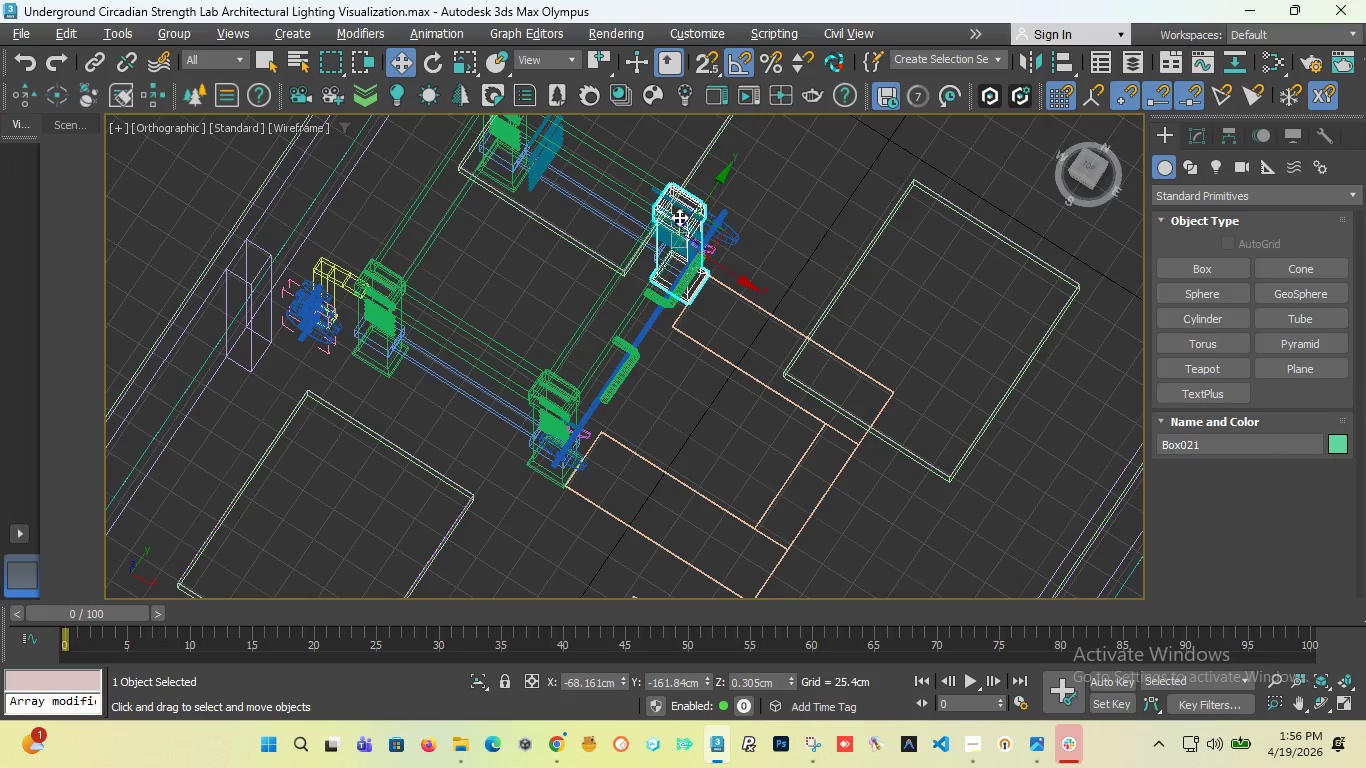 
scroll: coordinate [659, 215], scroll_direction: down, amount: 1.0
 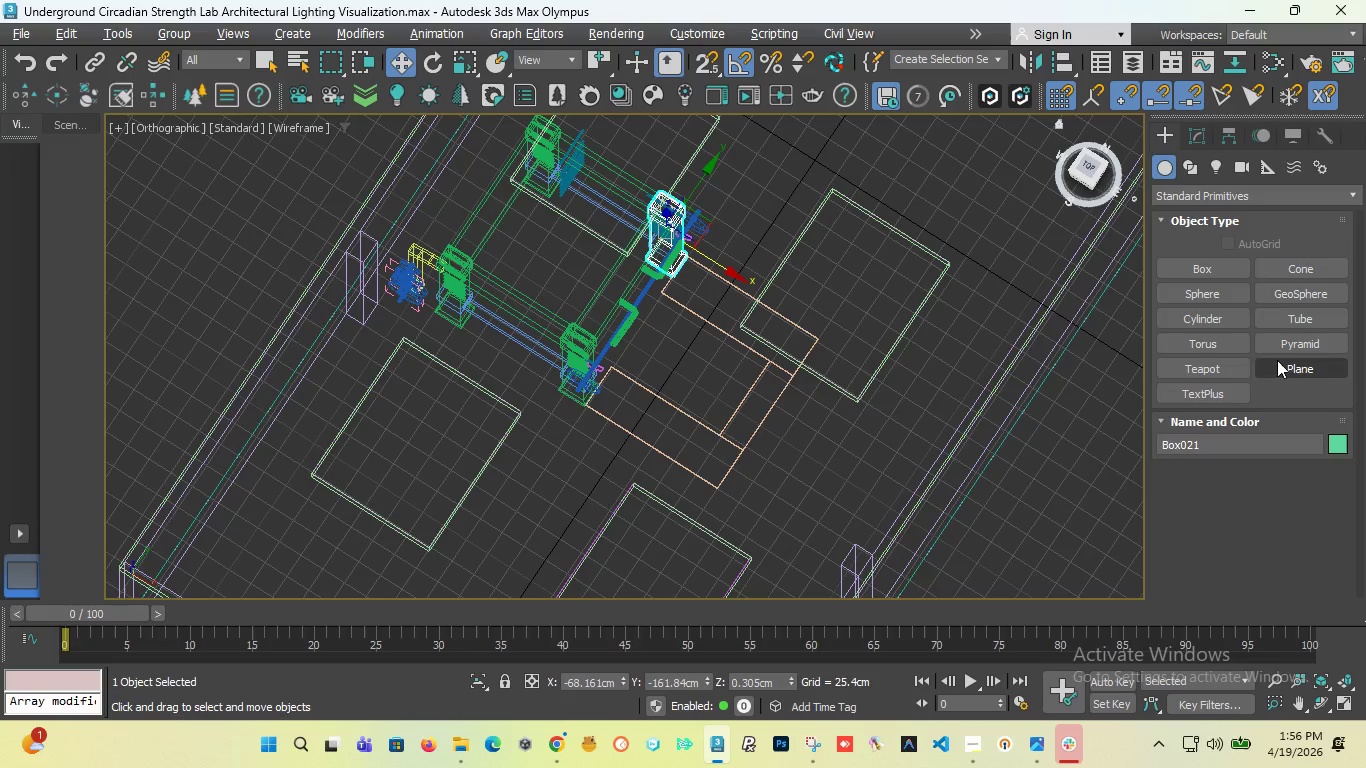 
left_click([1195, 192])
 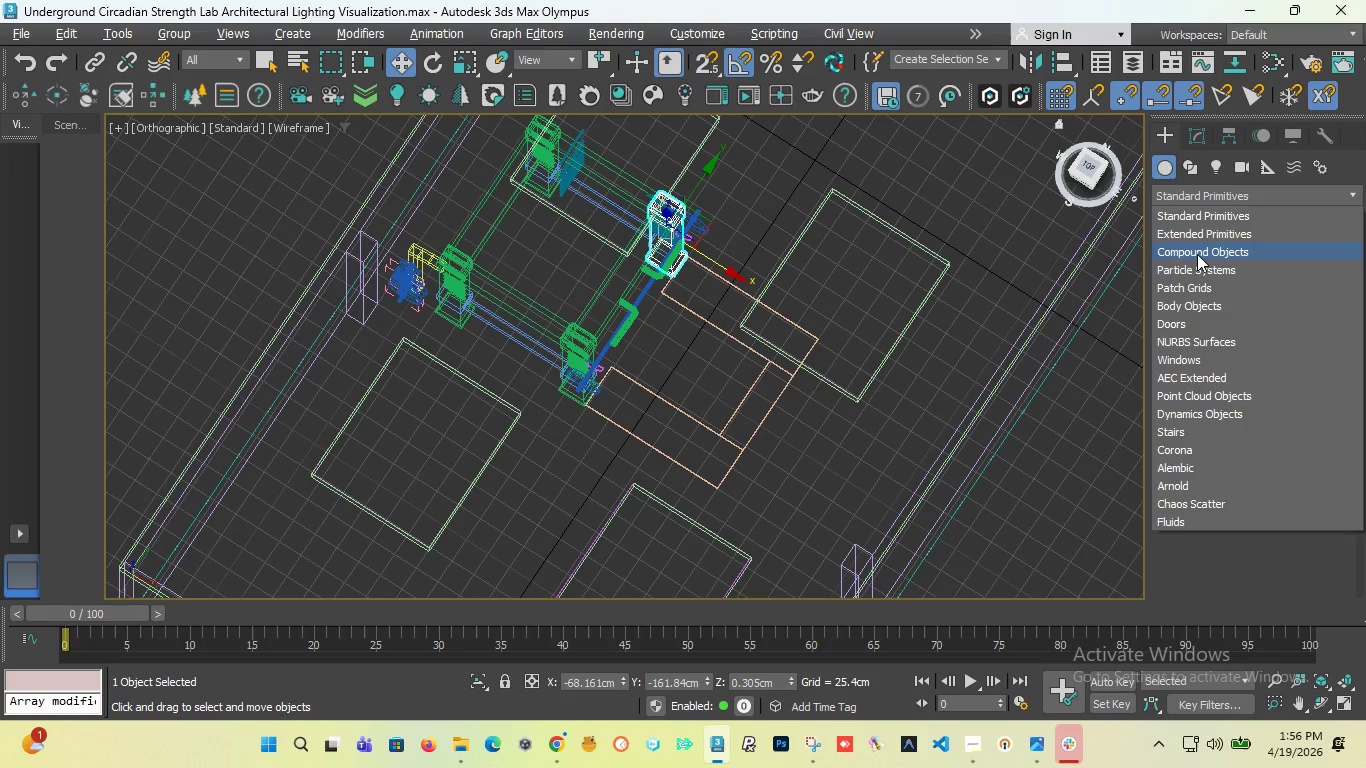 
left_click([1197, 254])
 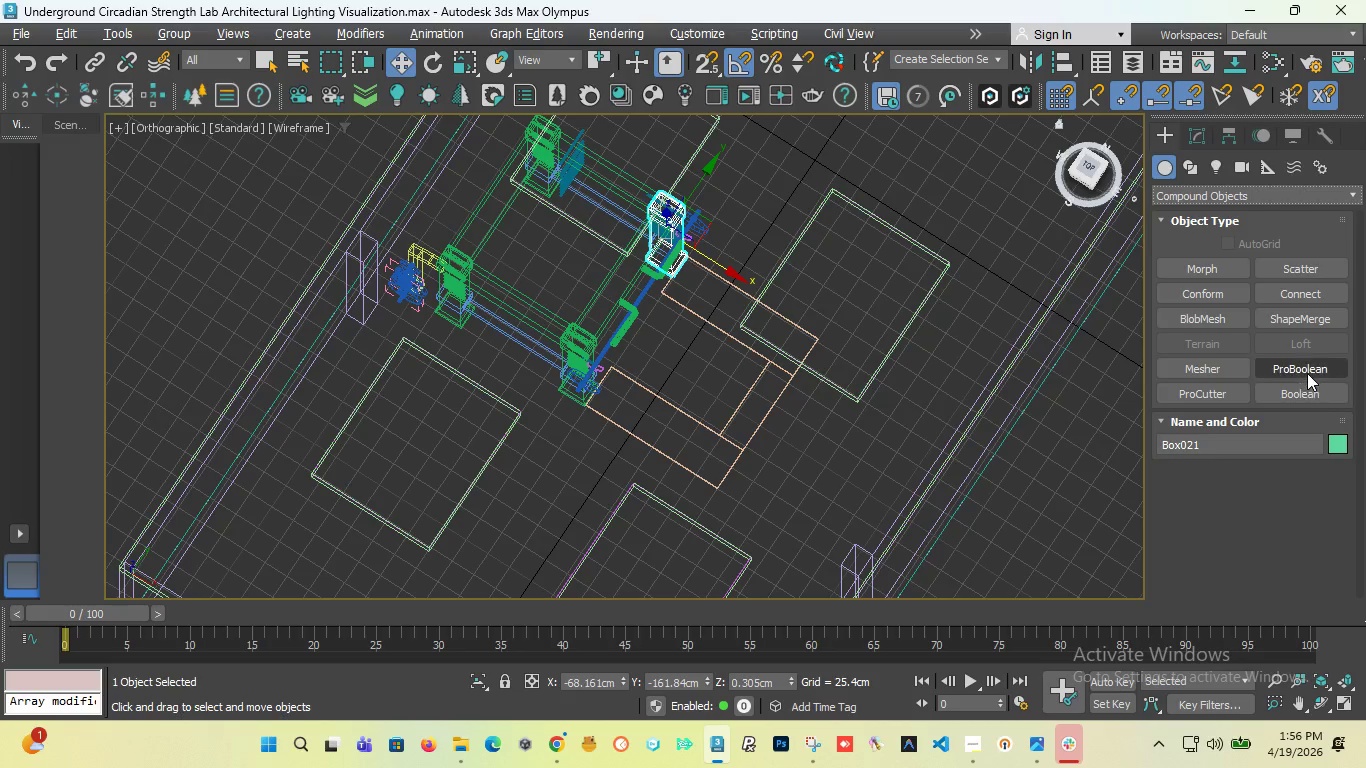 
left_click([1307, 373])
 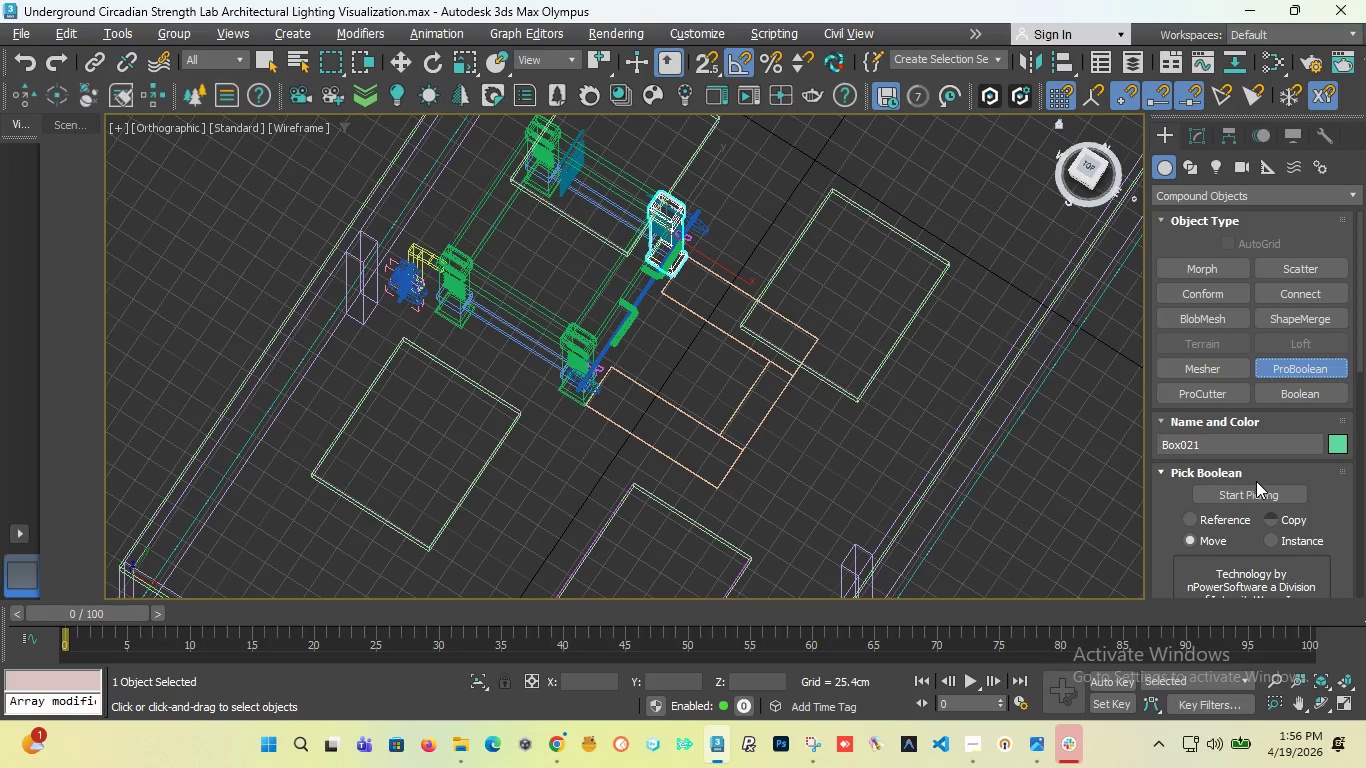 
left_click([1247, 496])
 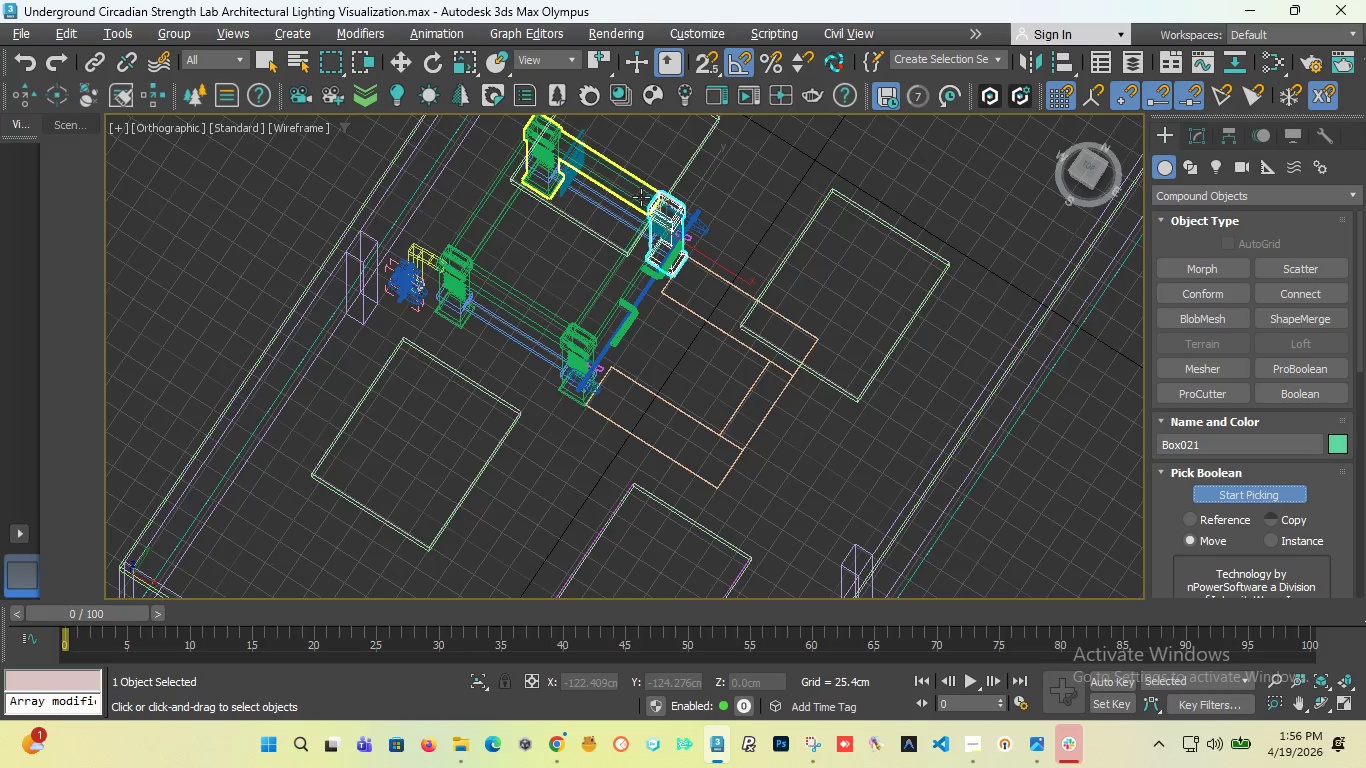 
scroll: coordinate [669, 187], scroll_direction: up, amount: 5.0
 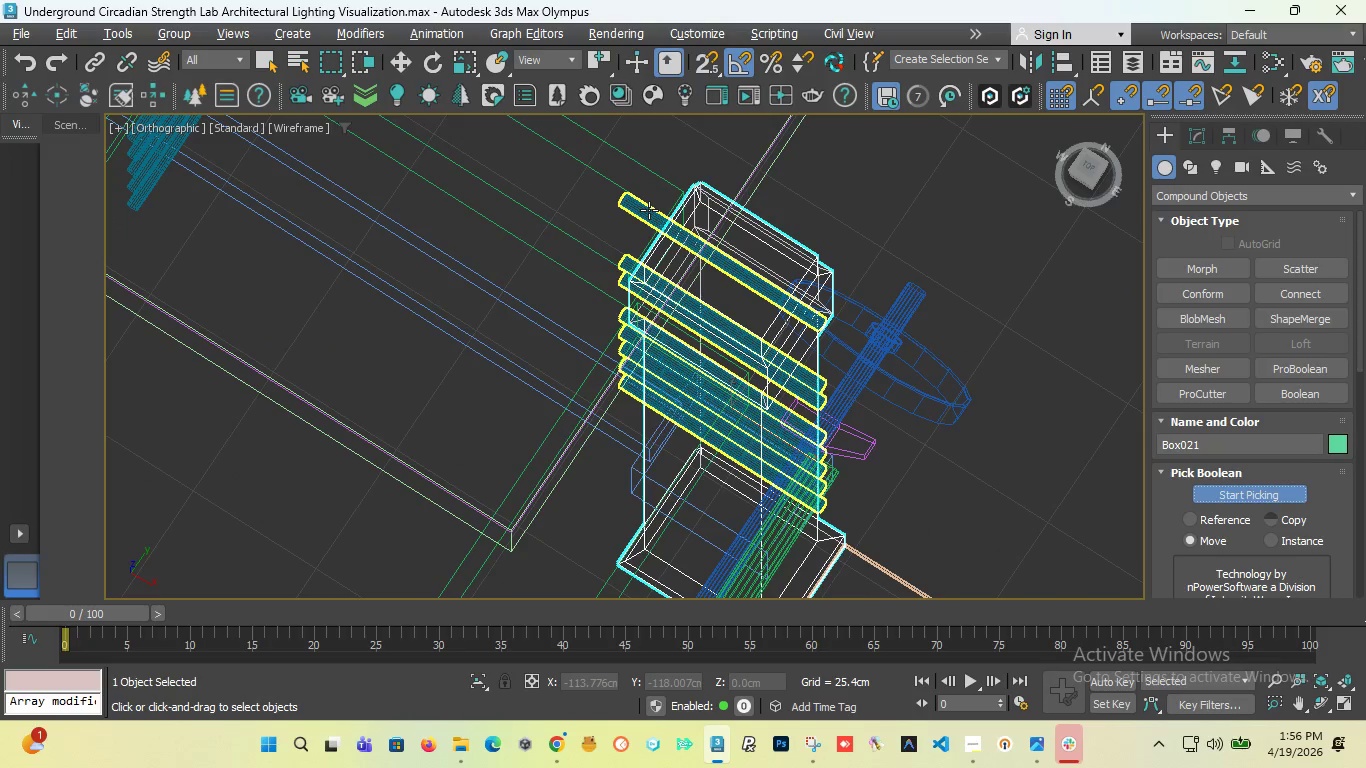 
left_click([649, 210])
 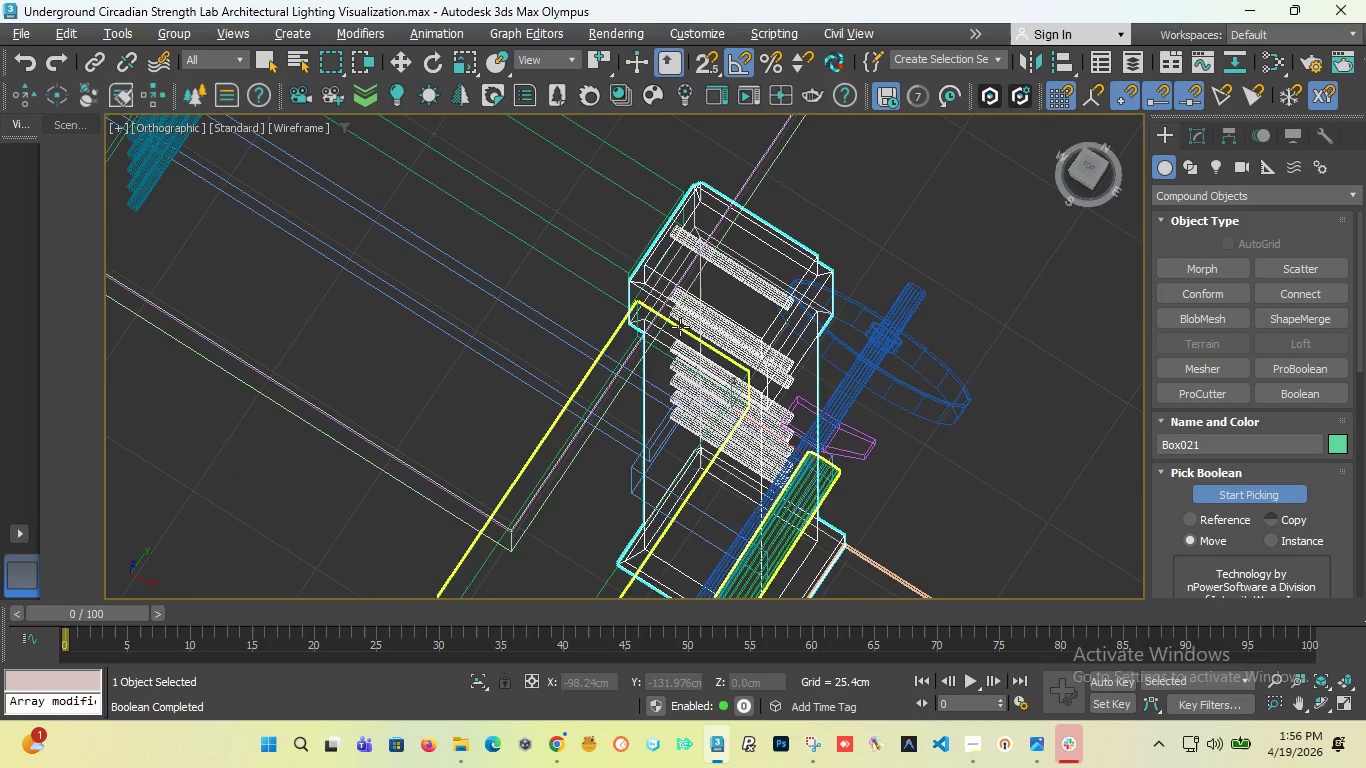 
scroll: coordinate [689, 347], scroll_direction: down, amount: 5.0
 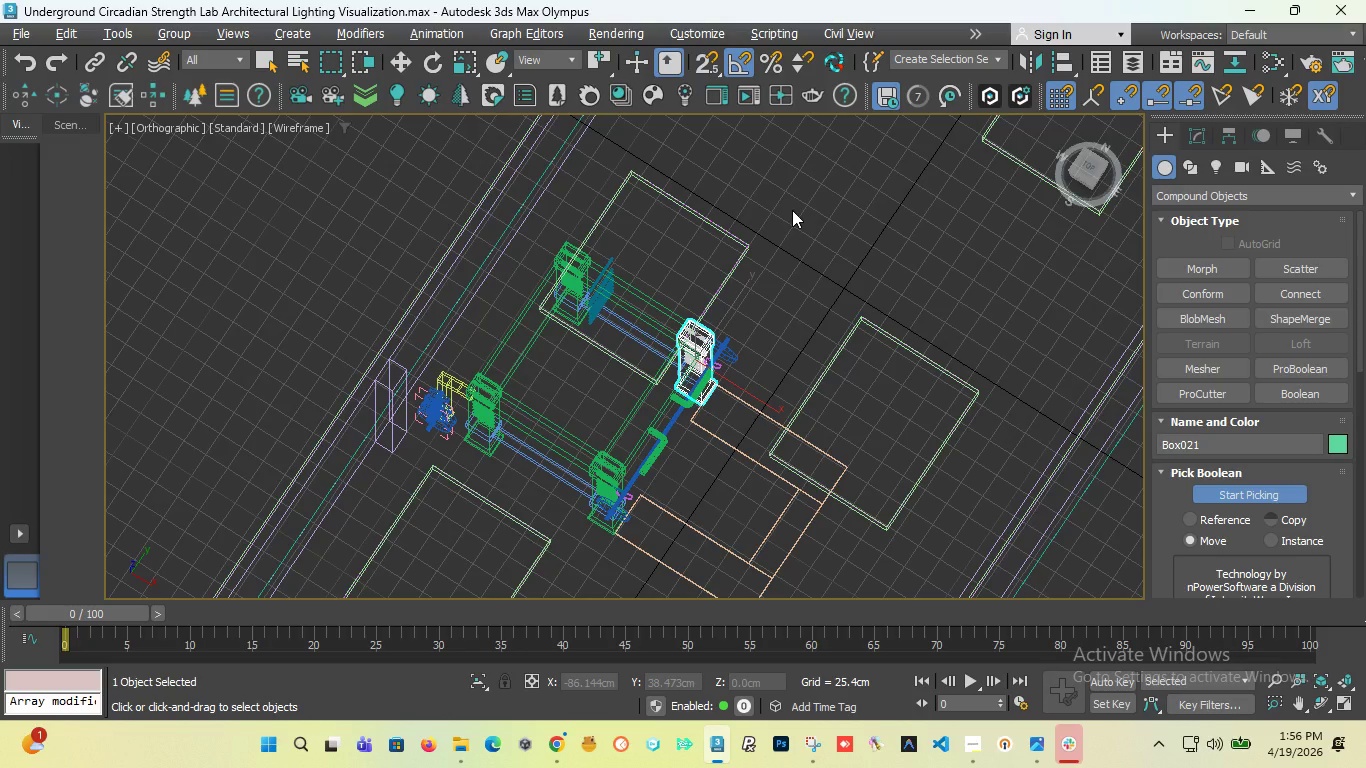 
key(F)
 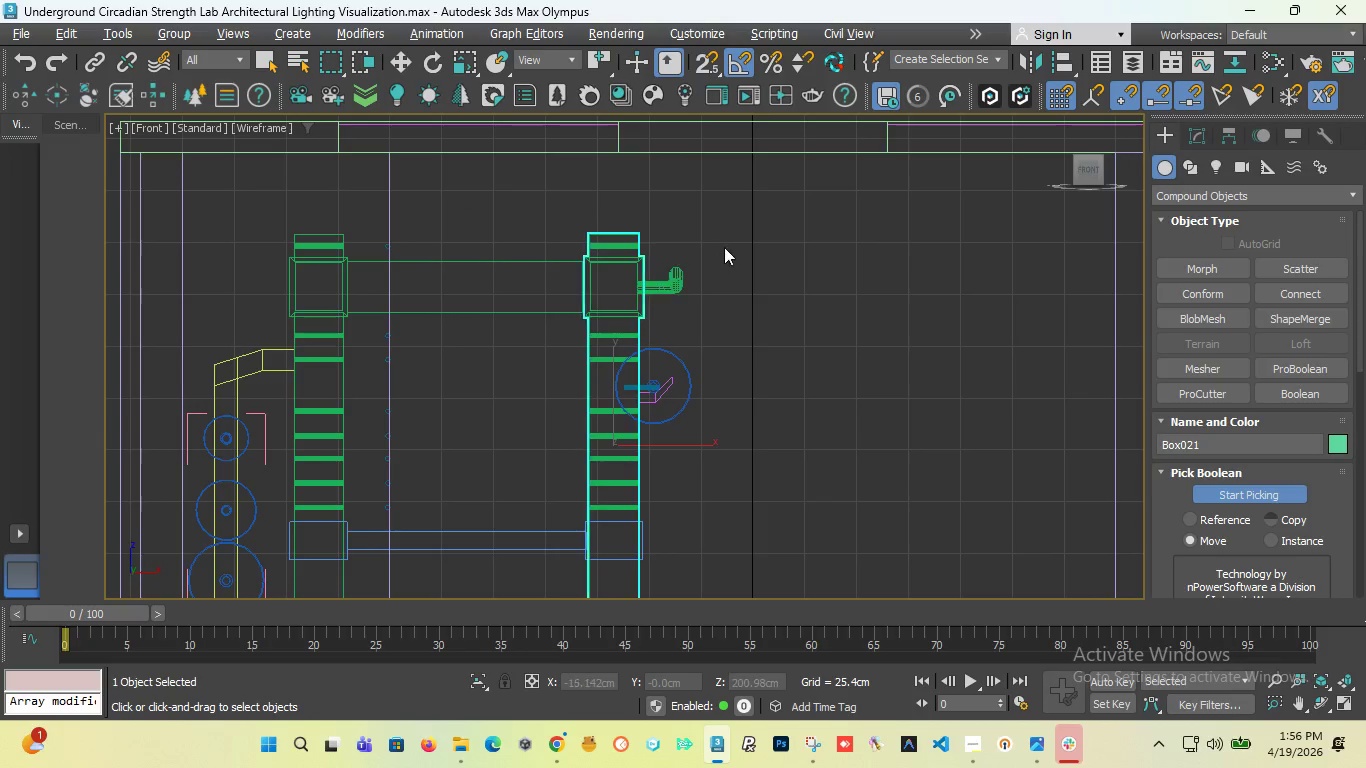 
scroll: coordinate [646, 266], scroll_direction: up, amount: 1.0
 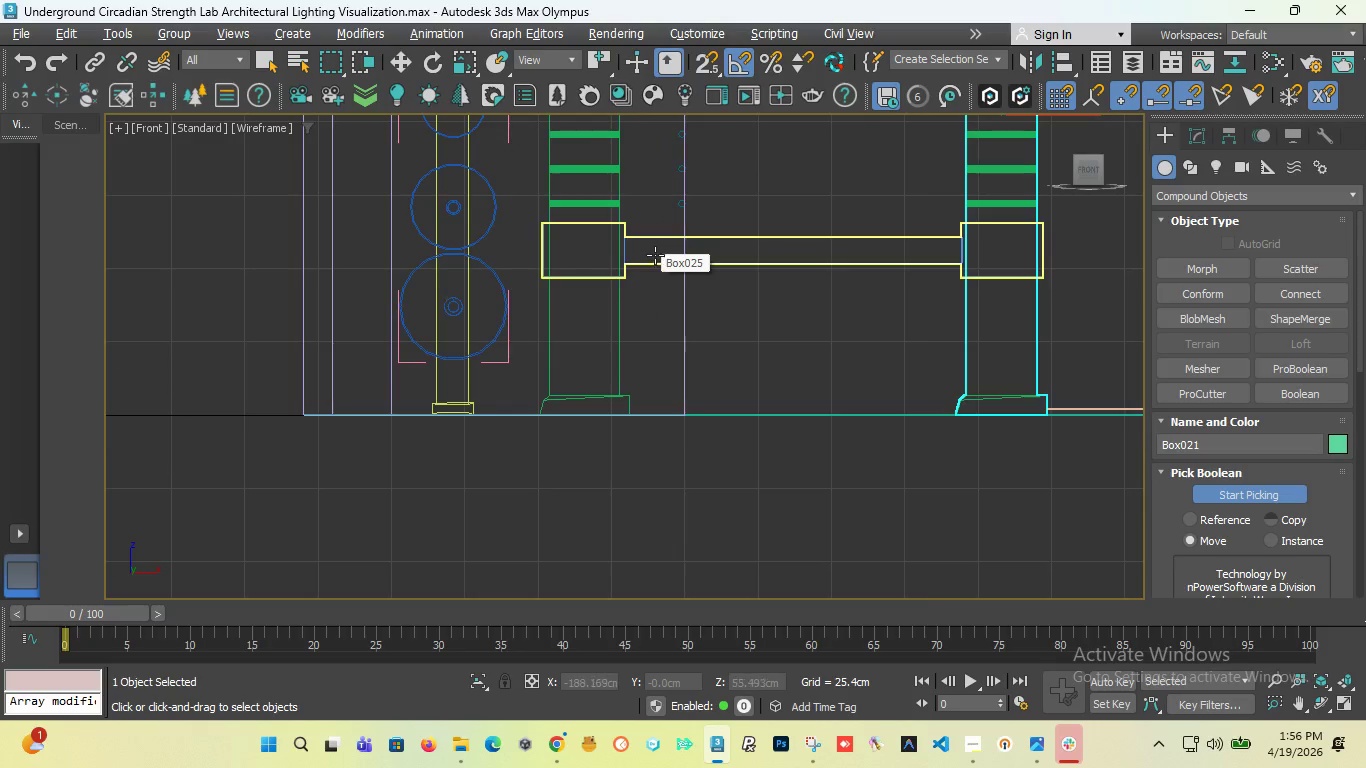 
scroll: coordinate [656, 270], scroll_direction: down, amount: 3.0
 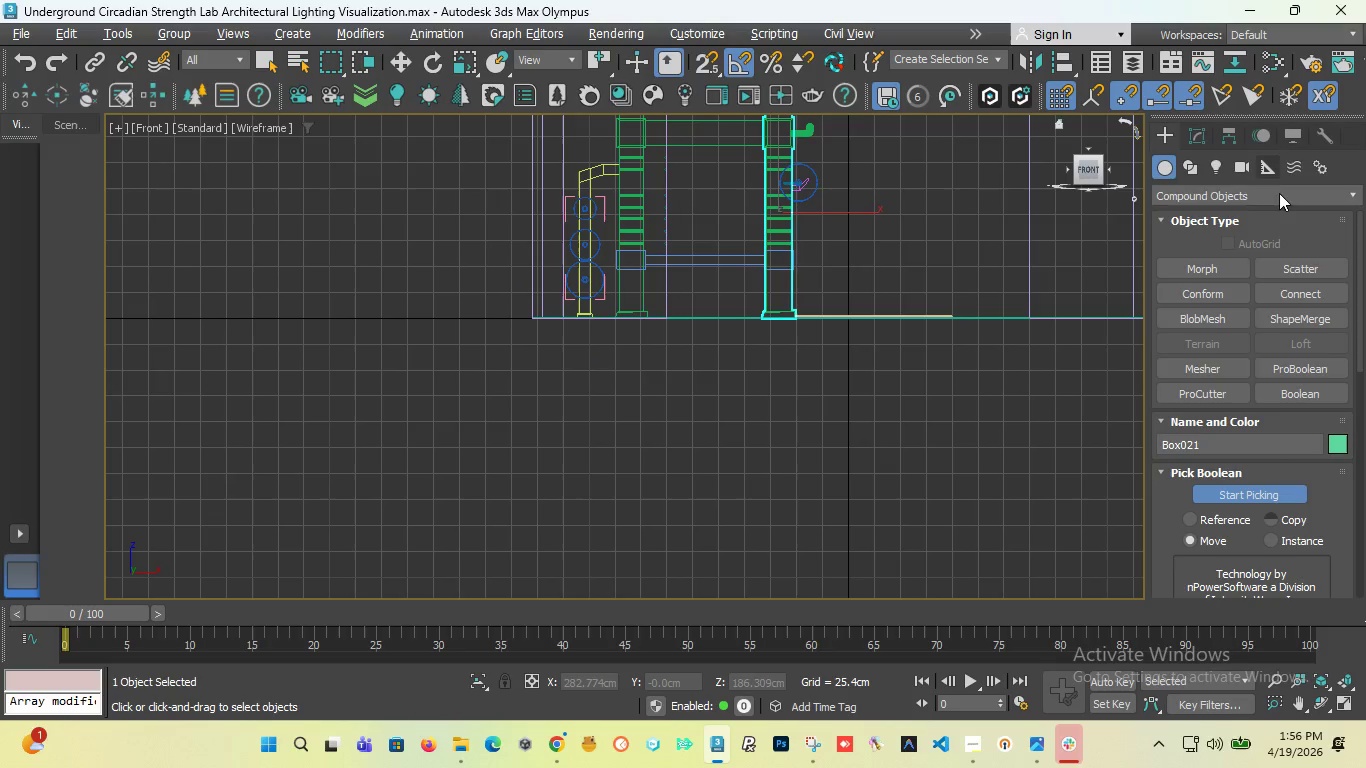 
left_click([1263, 198])
 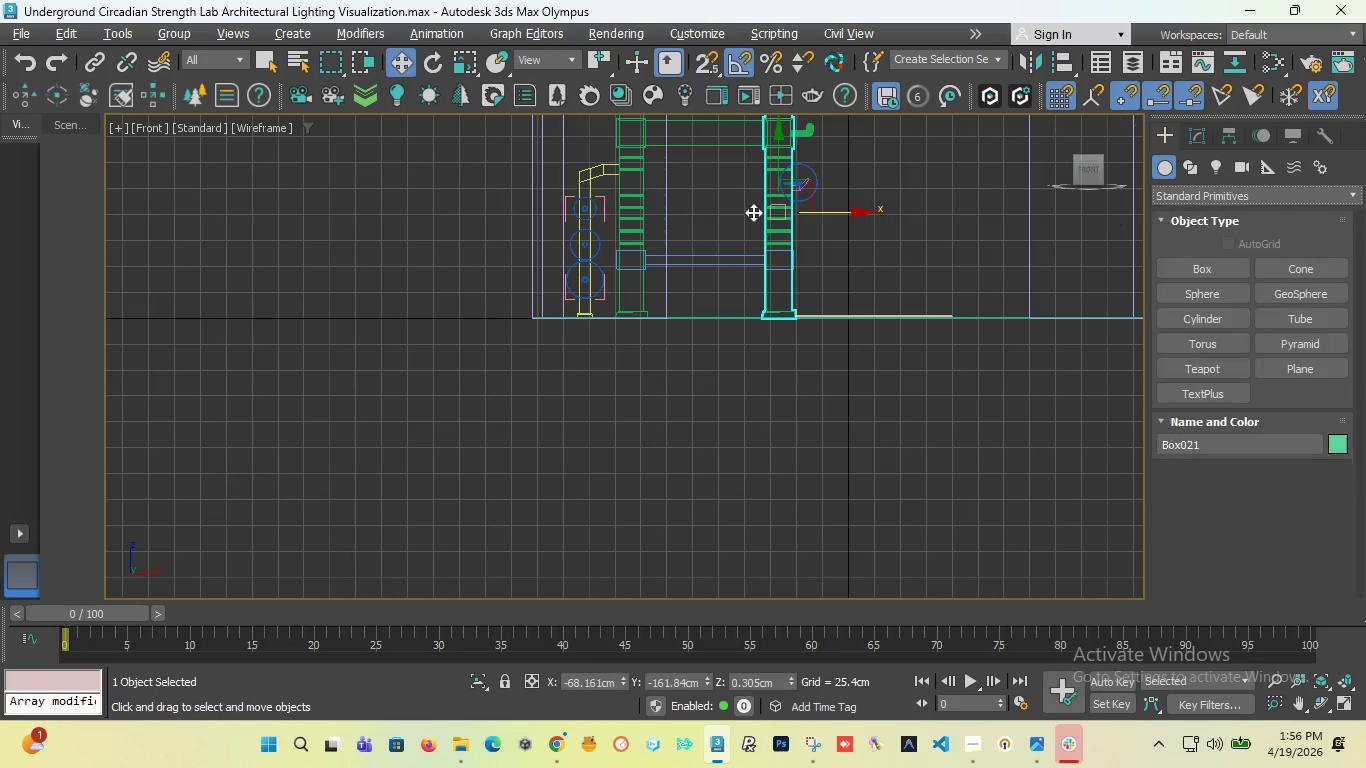 
scroll: coordinate [723, 251], scroll_direction: up, amount: 8.0
 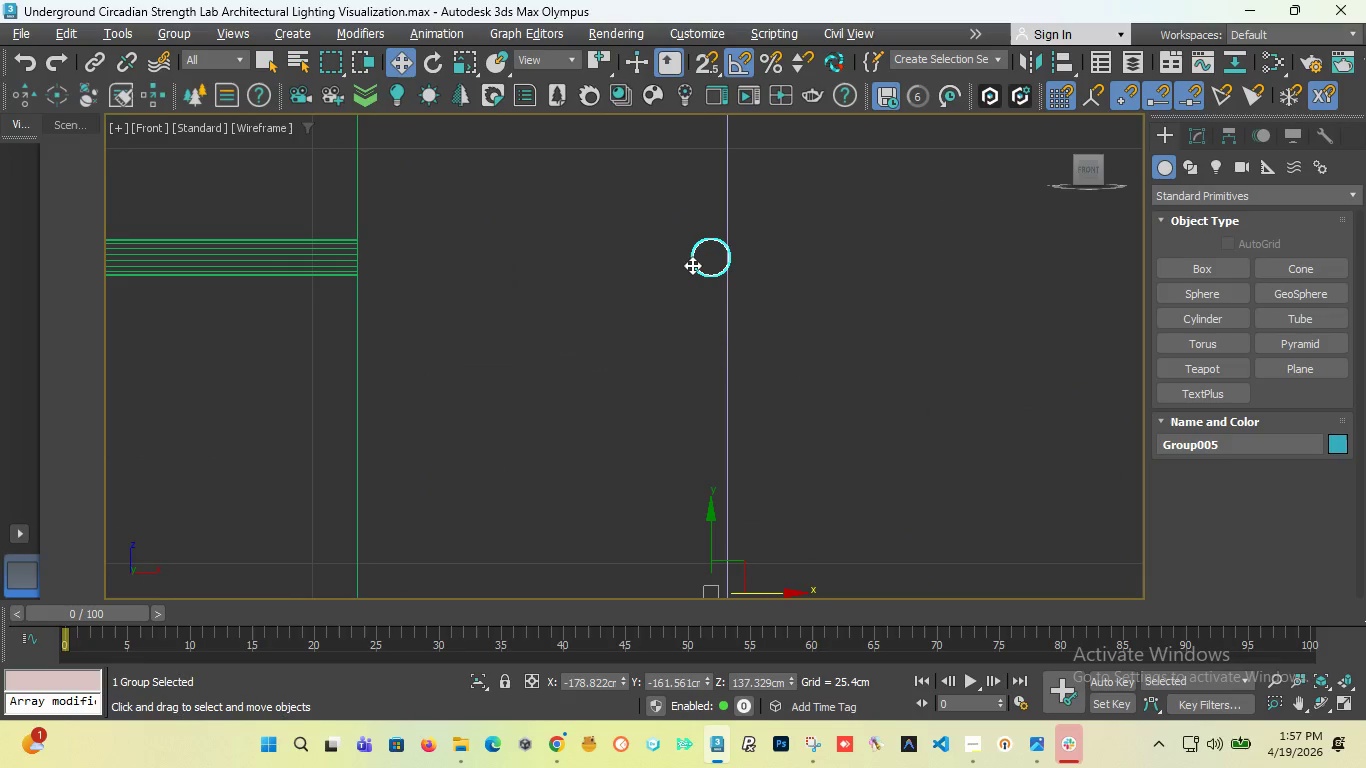 
scroll: coordinate [691, 269], scroll_direction: down, amount: 9.0
 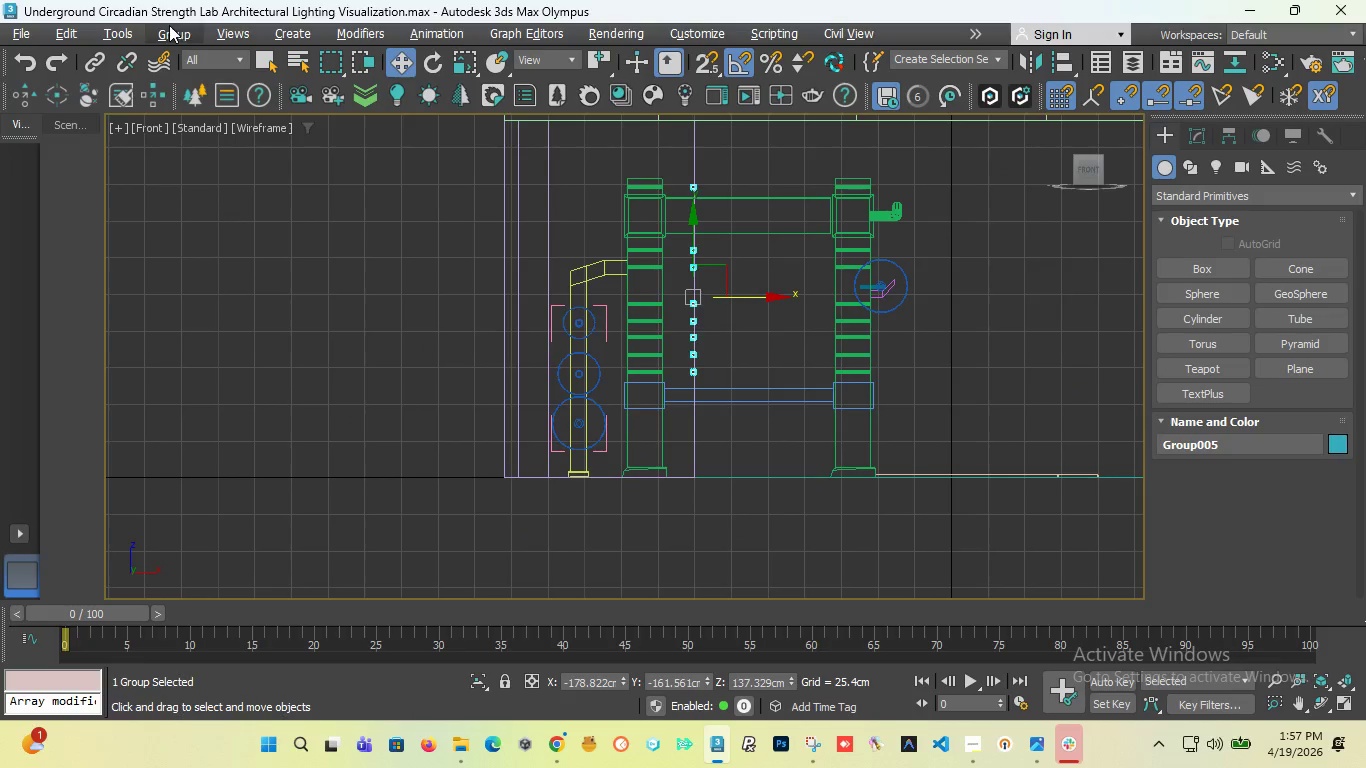 
left_click([168, 32])
 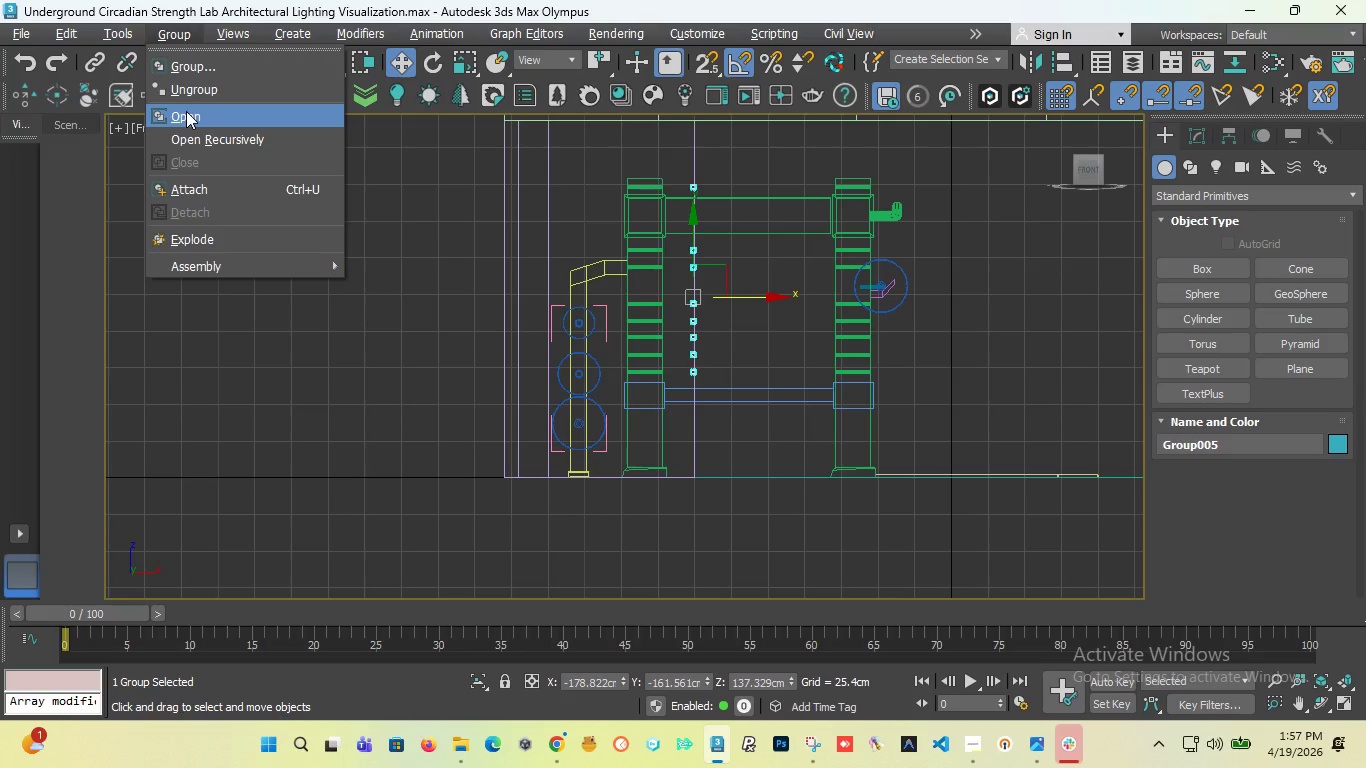 
left_click([186, 111])
 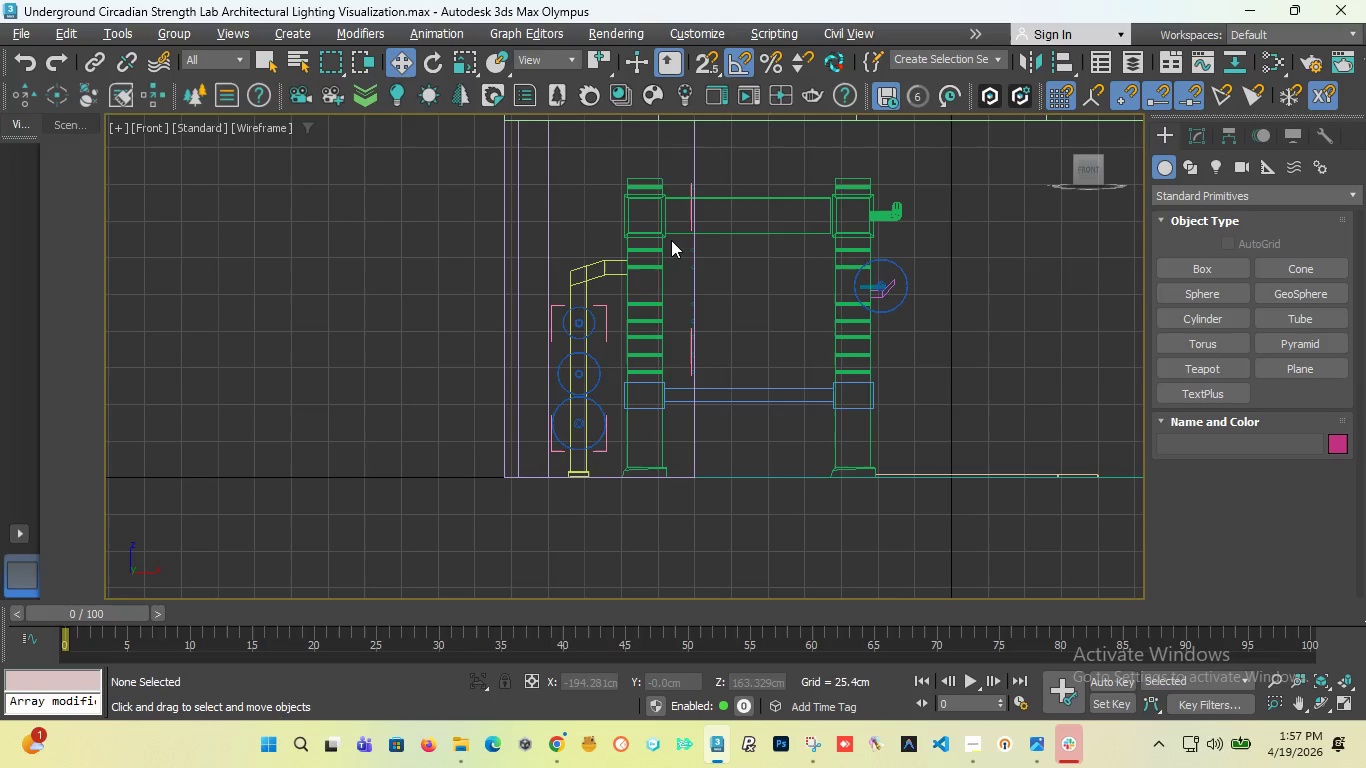 
scroll: coordinate [674, 215], scroll_direction: up, amount: 3.0
 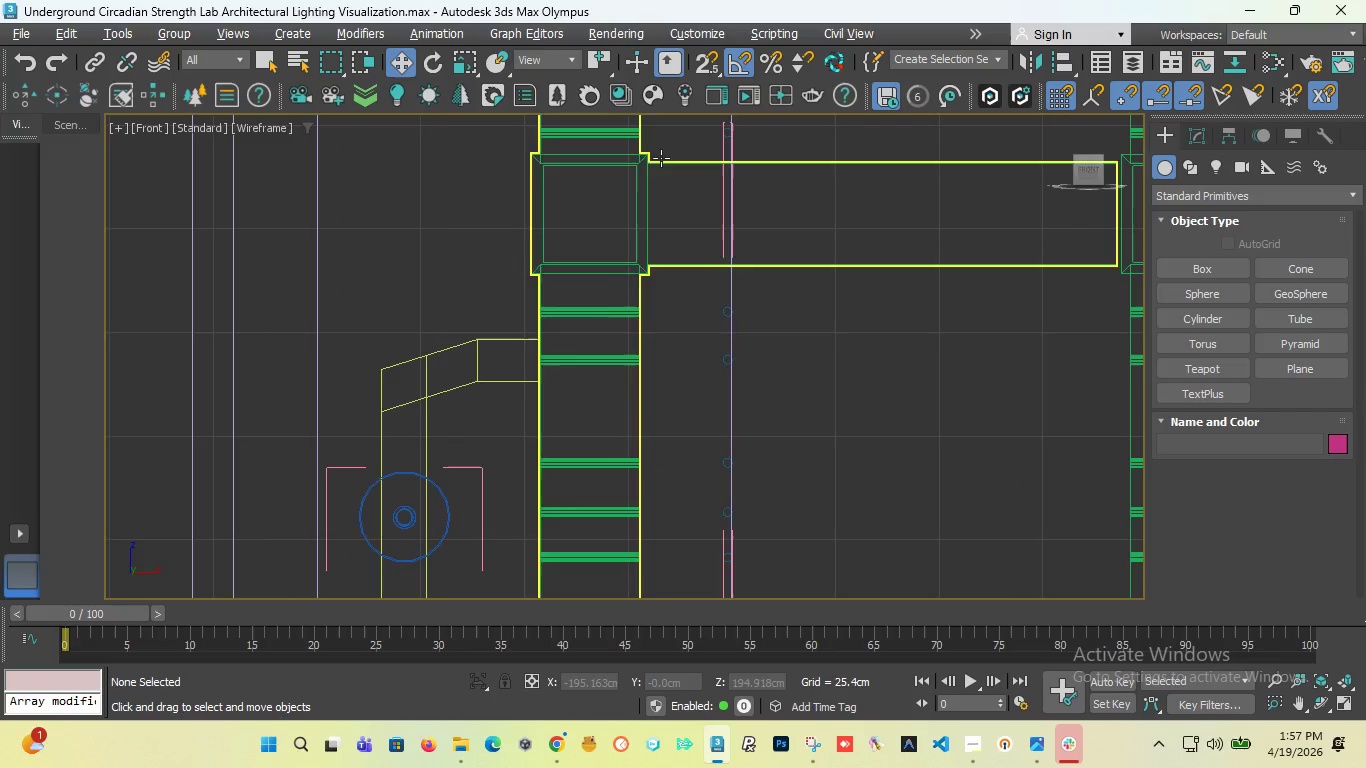 
scroll: coordinate [661, 157], scroll_direction: down, amount: 3.0
 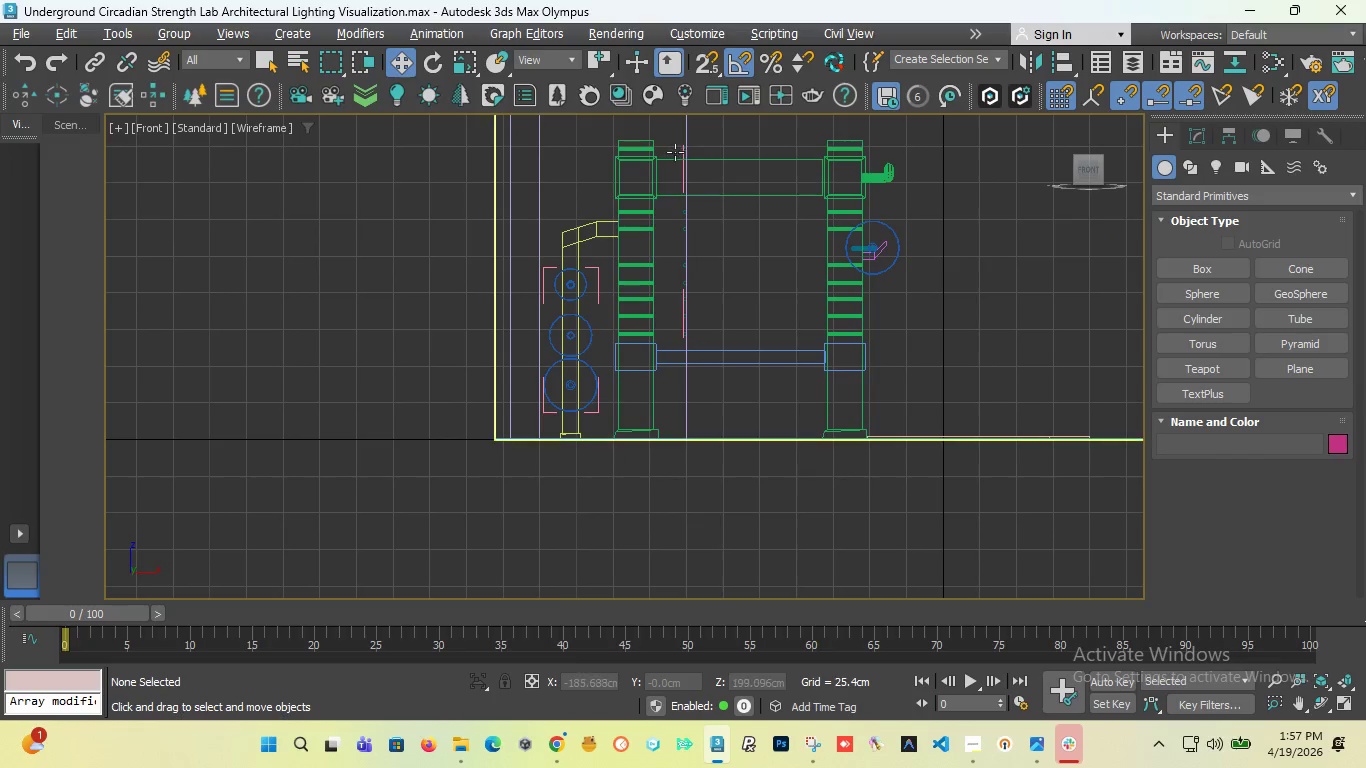 
scroll: coordinate [689, 266], scroll_direction: up, amount: 3.0
 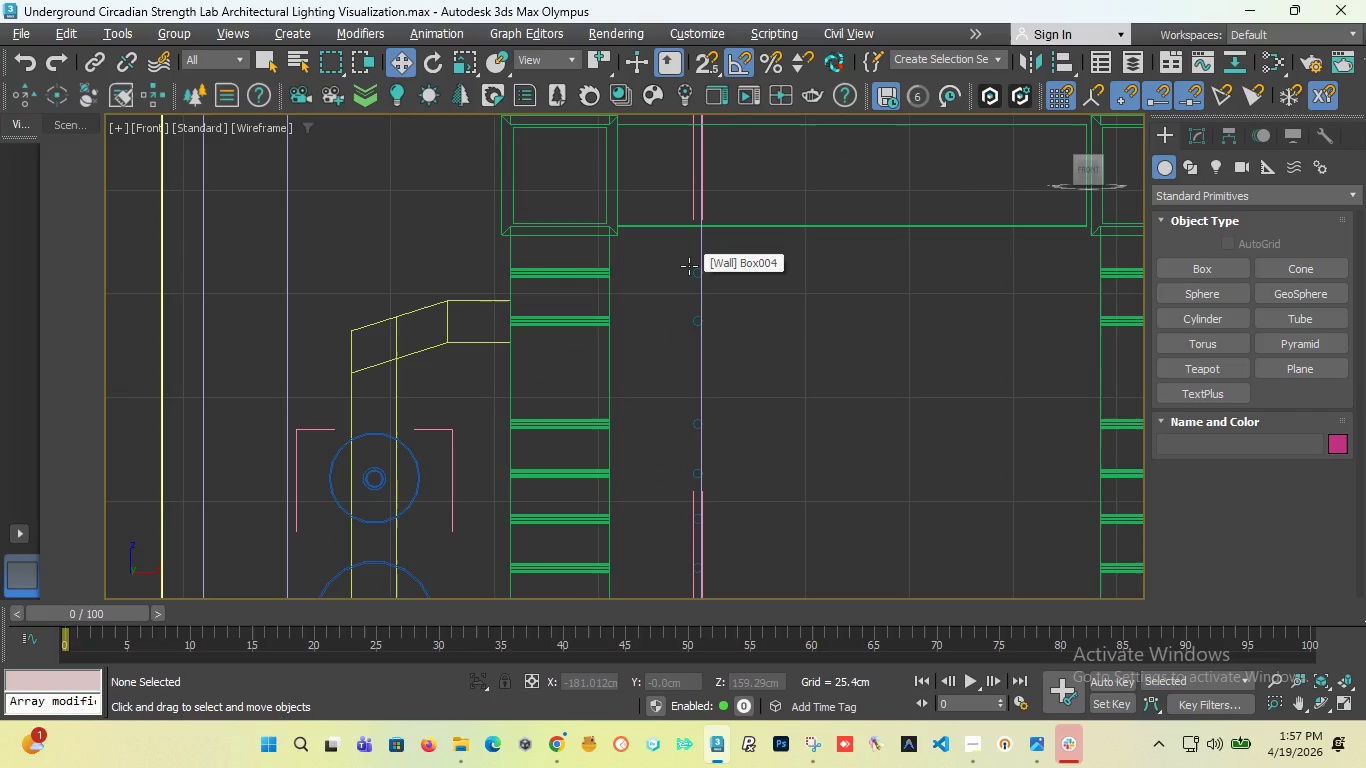 
key(Control+Z)
 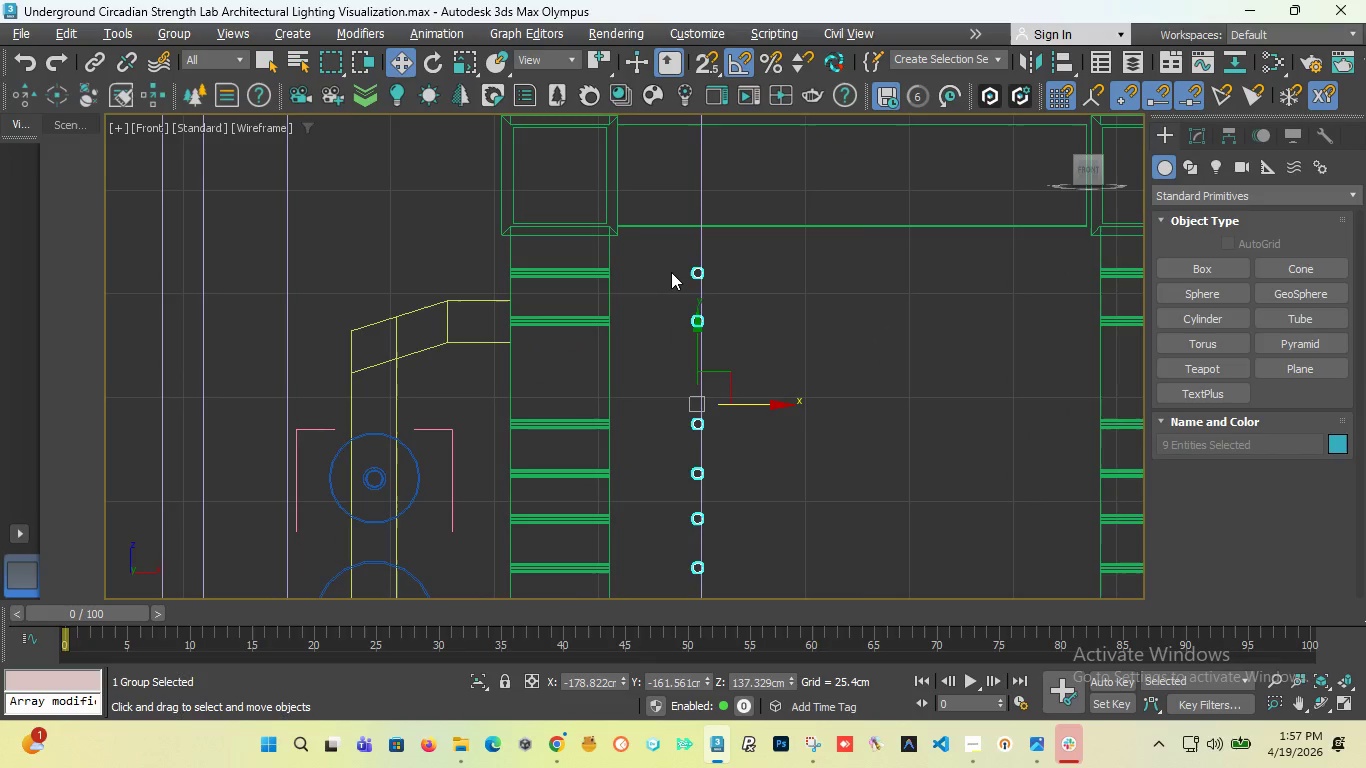 
scroll: coordinate [662, 276], scroll_direction: down, amount: 4.0
 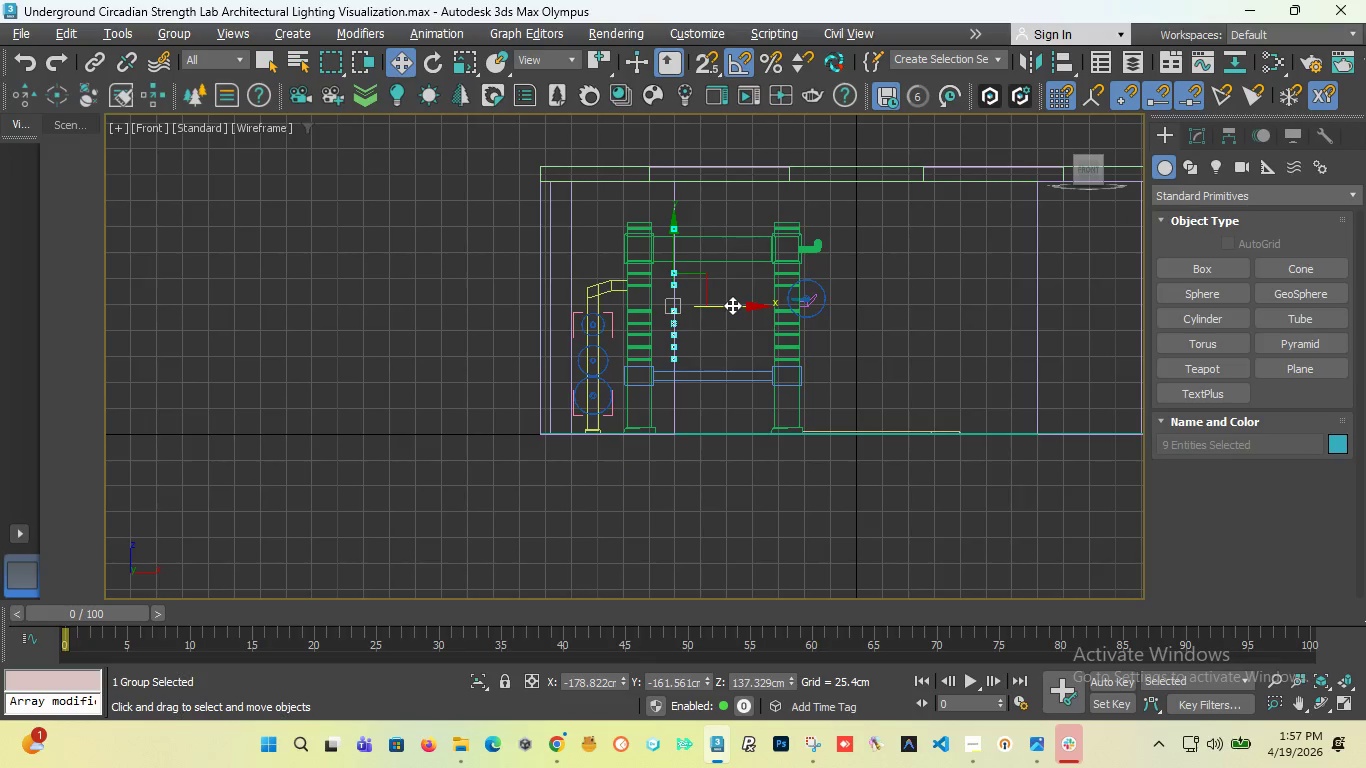 
left_click_drag(start_coordinate=[732, 305], to_coordinate=[442, 298])
 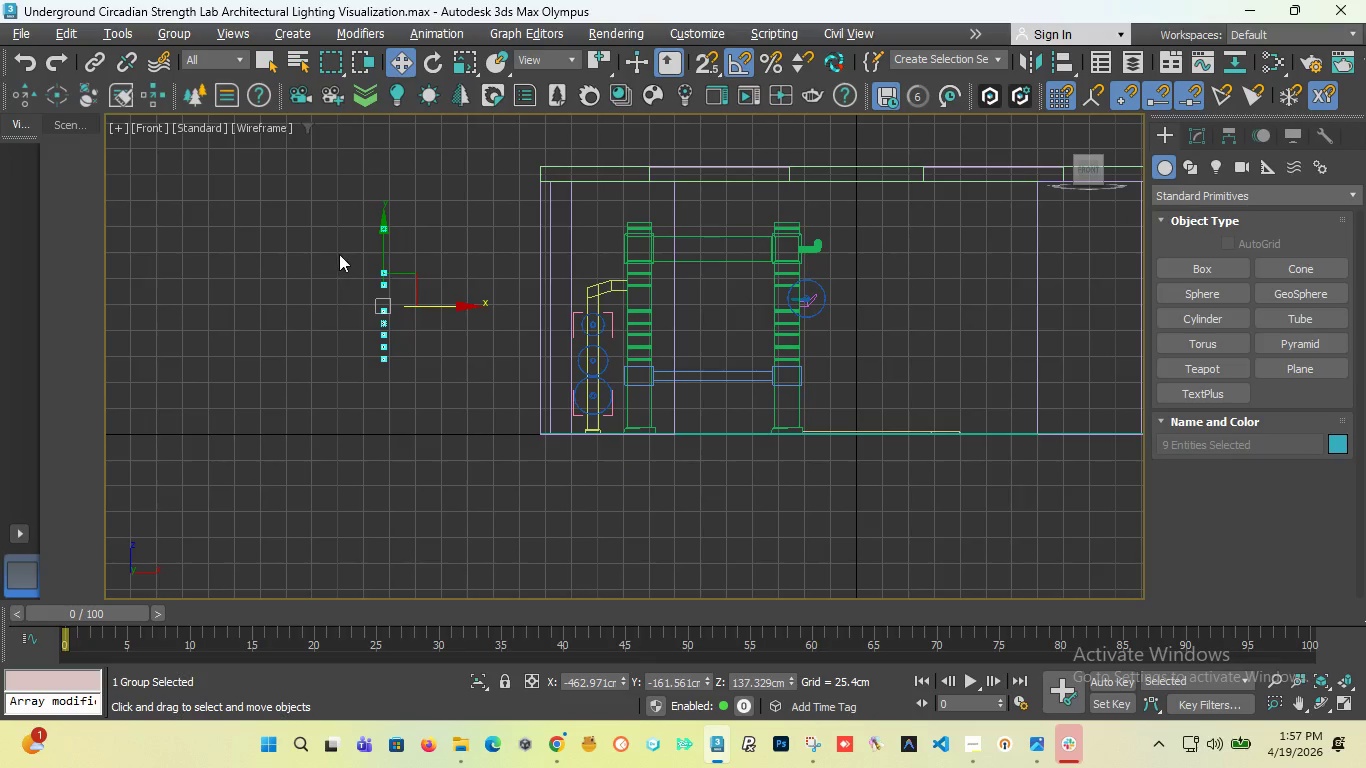 
scroll: coordinate [339, 254], scroll_direction: up, amount: 3.0
 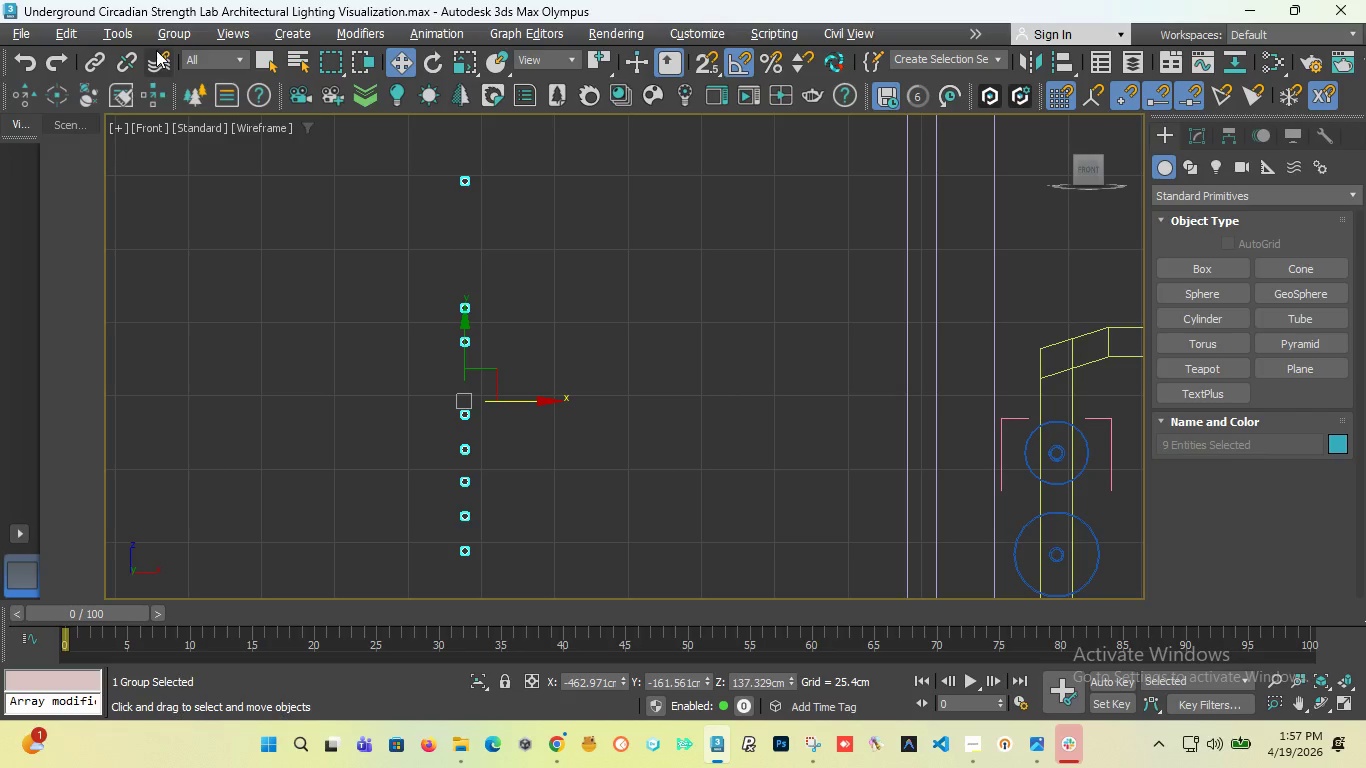 
left_click([163, 34])
 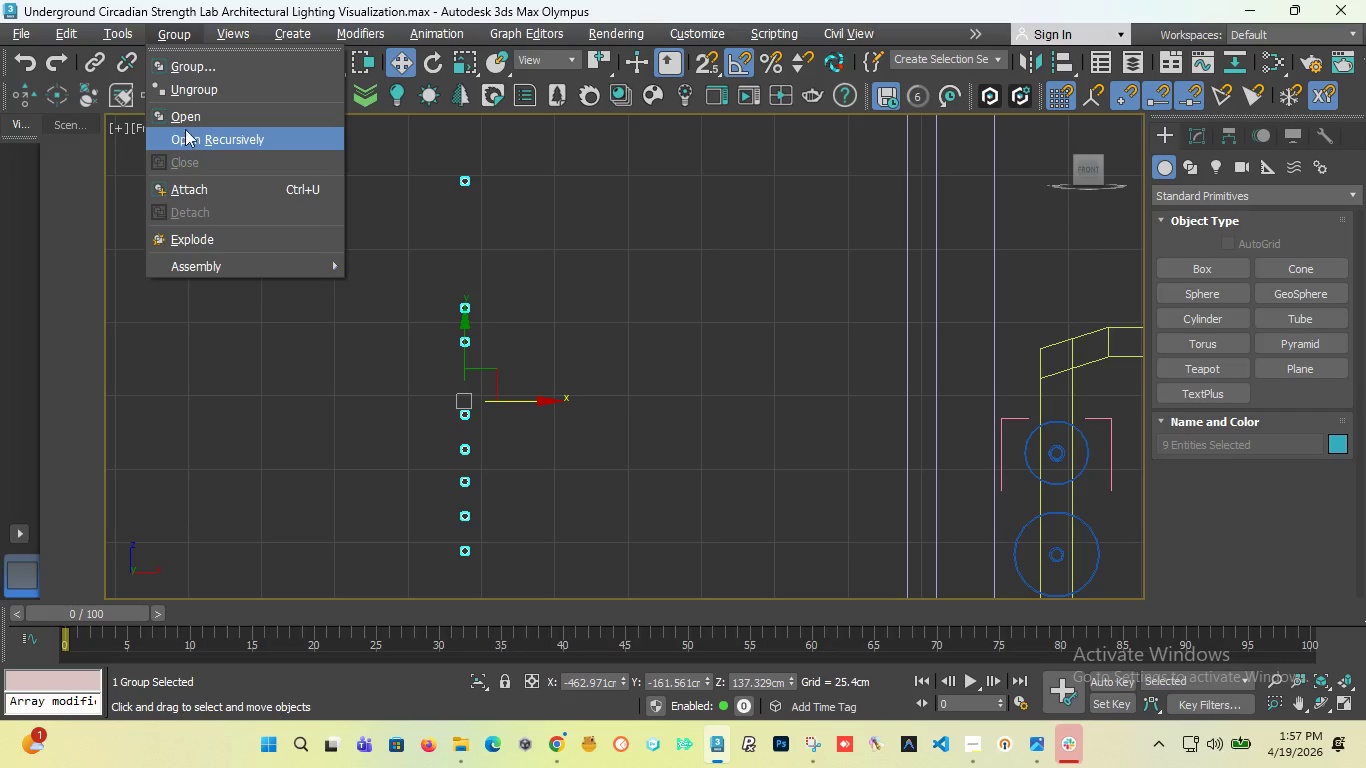 
left_click([185, 119])
 